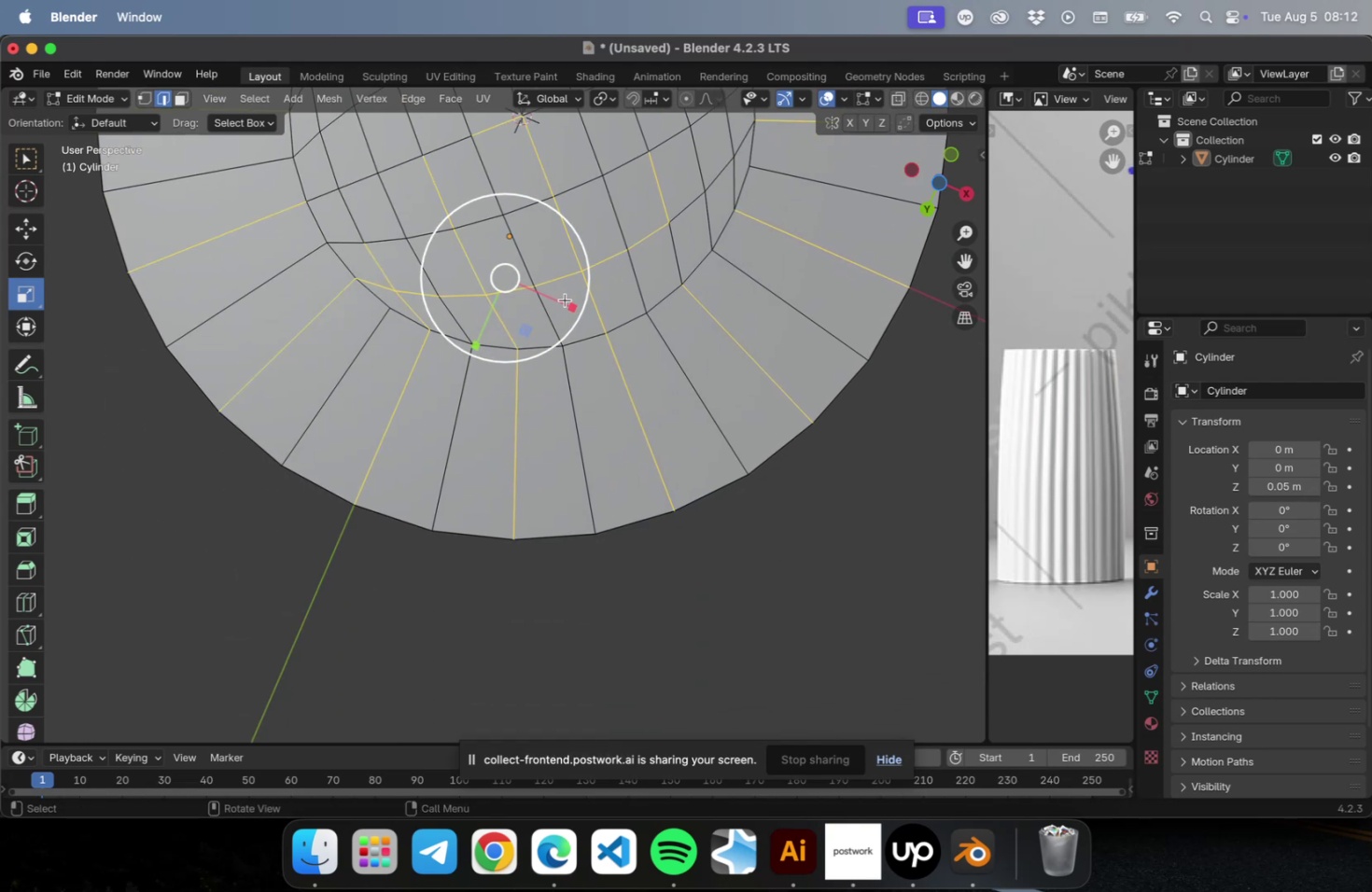 
hold_key(key=ShiftLeft, duration=13.8)
left_click([560, 529])
 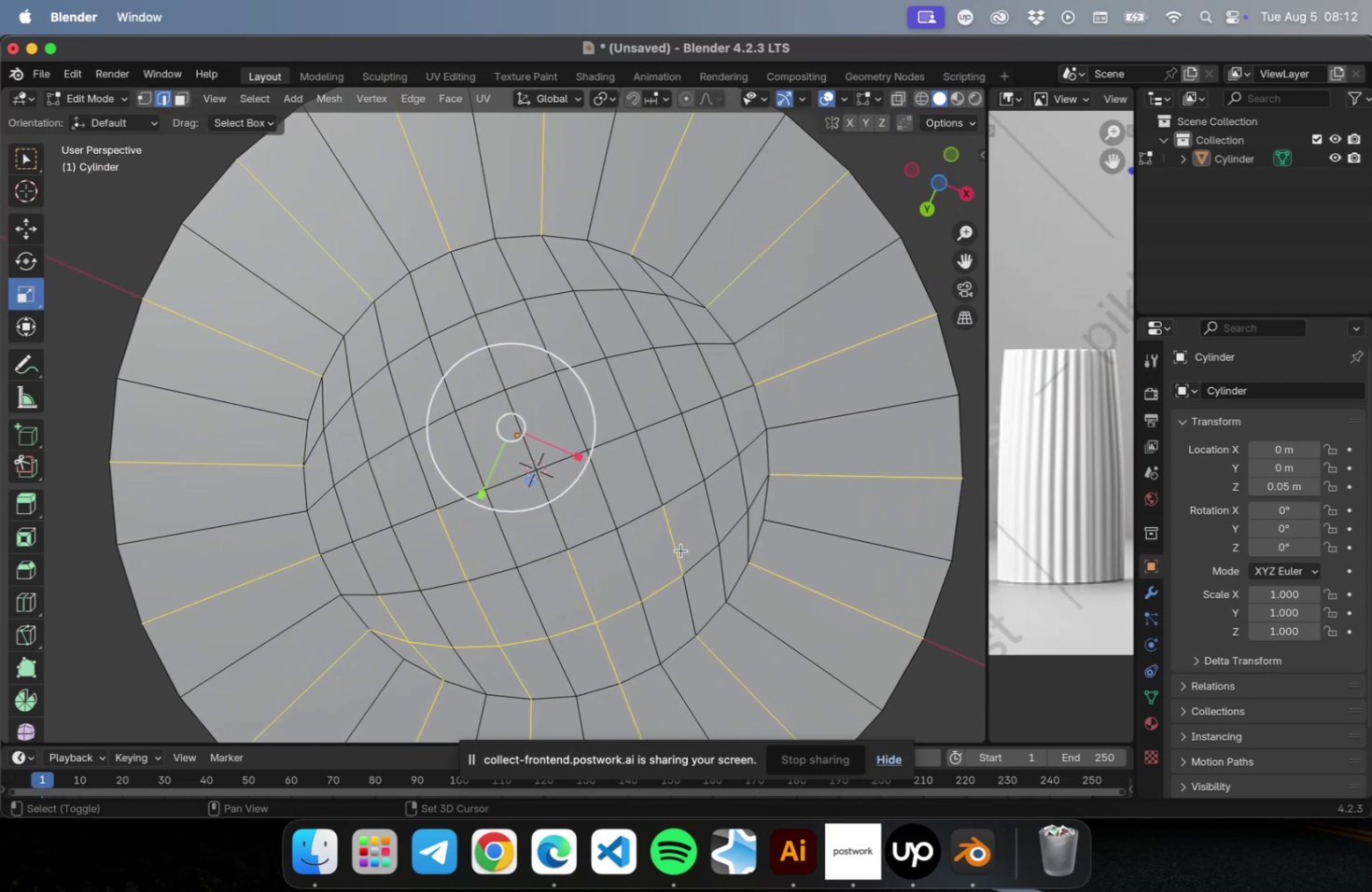 
left_click([678, 547])
 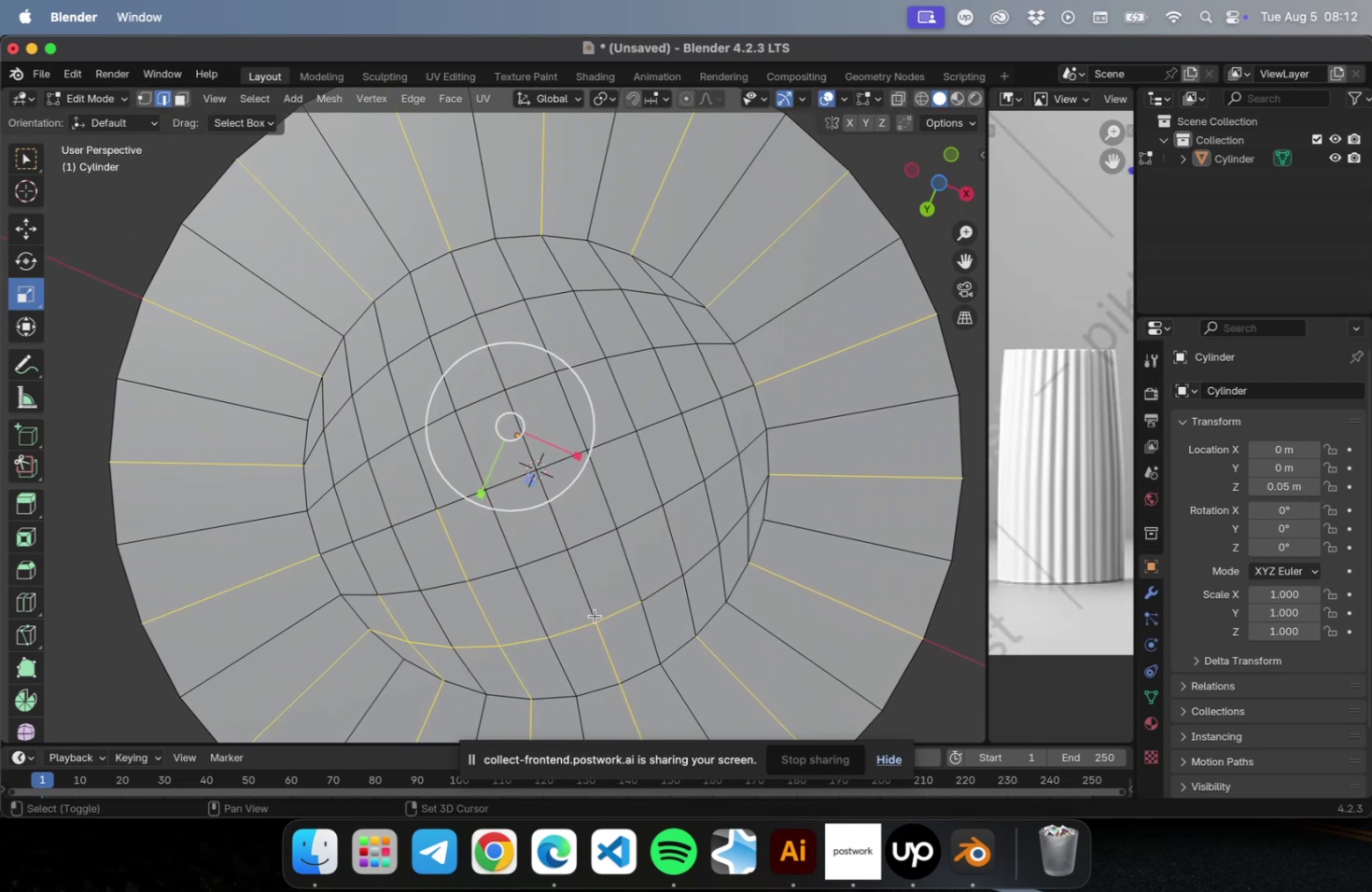 
left_click([601, 627])
 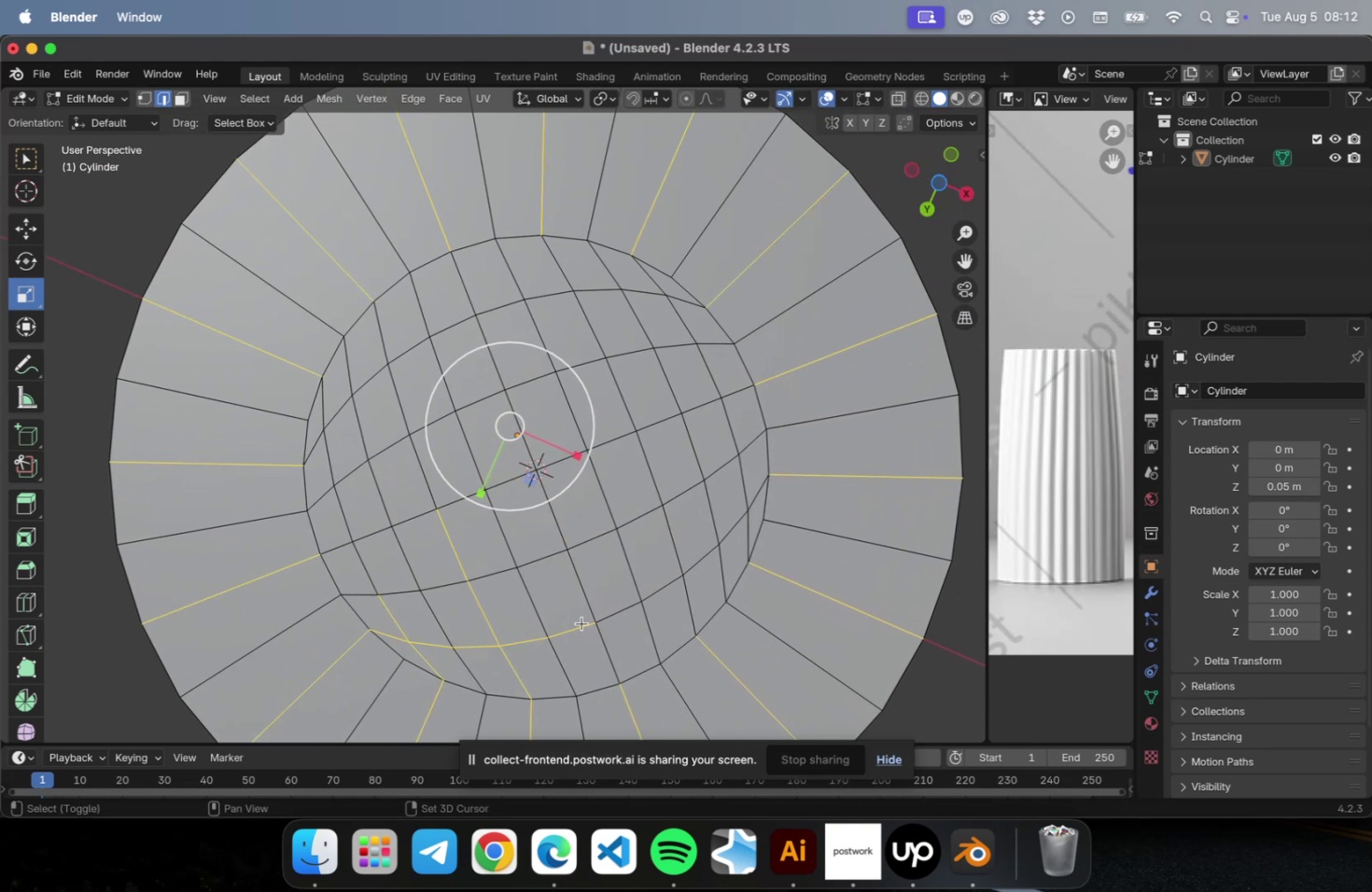 
triple_click([579, 623])
 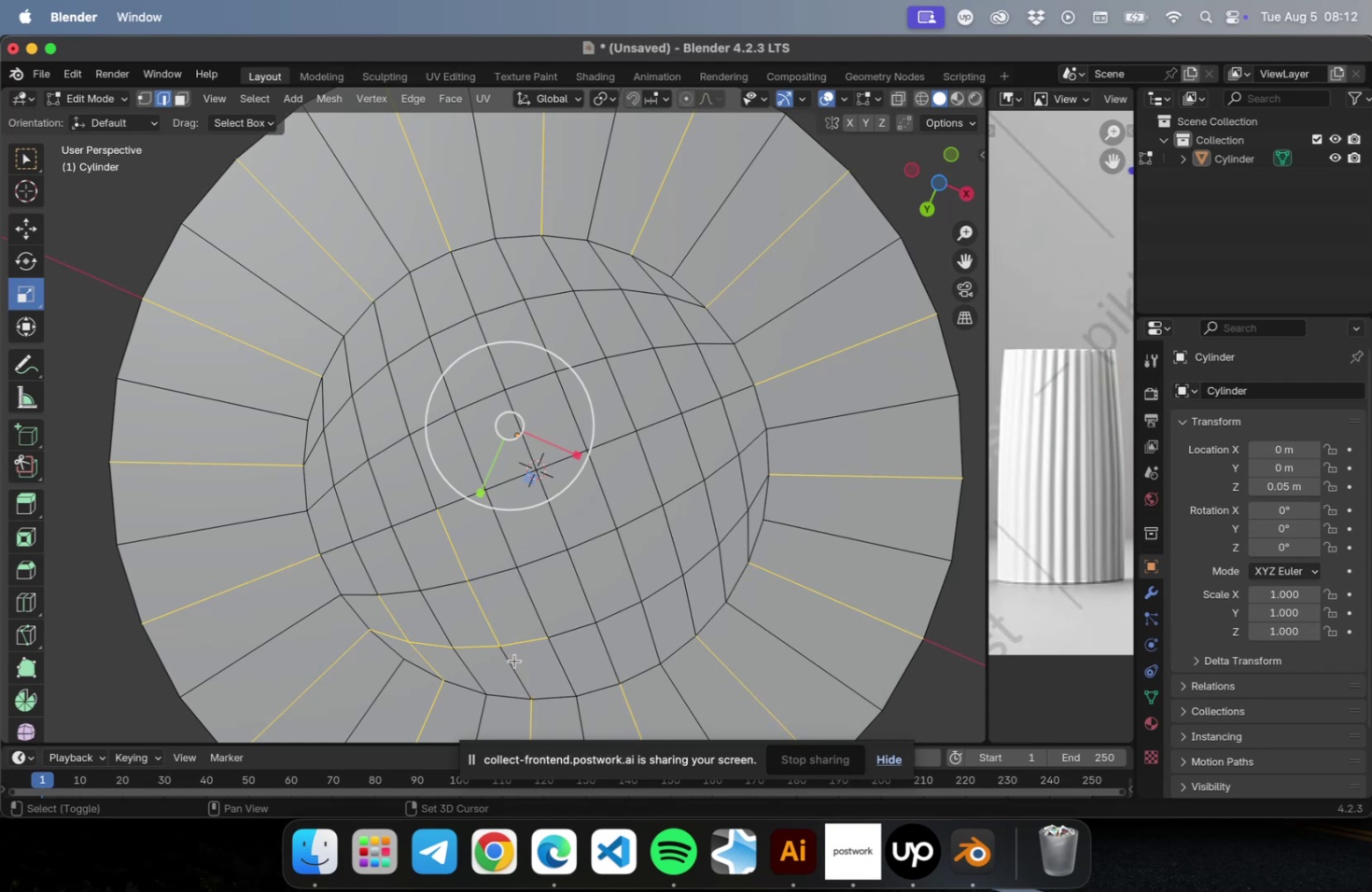 
left_click([516, 635])
 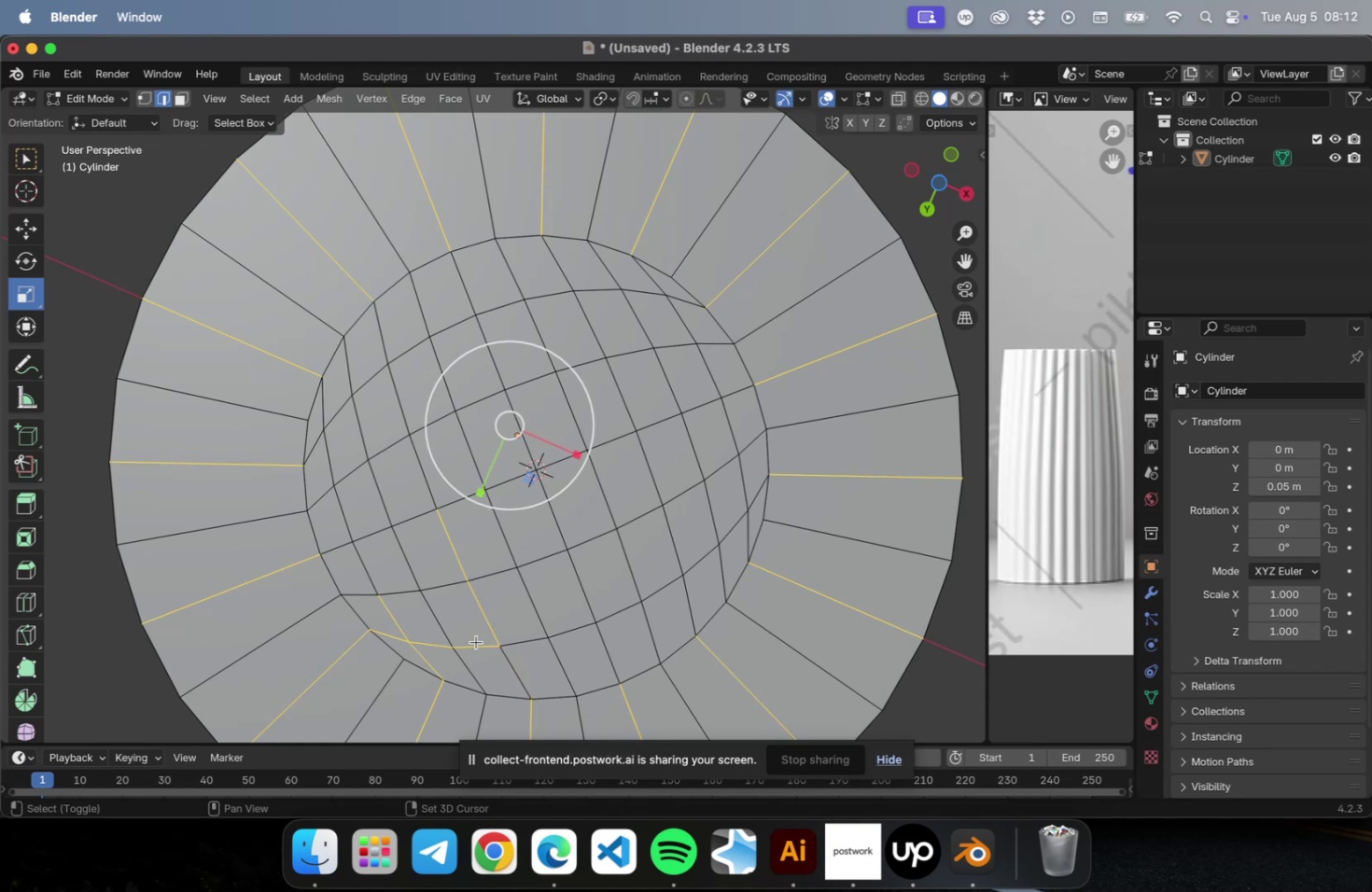 
left_click([476, 641])
 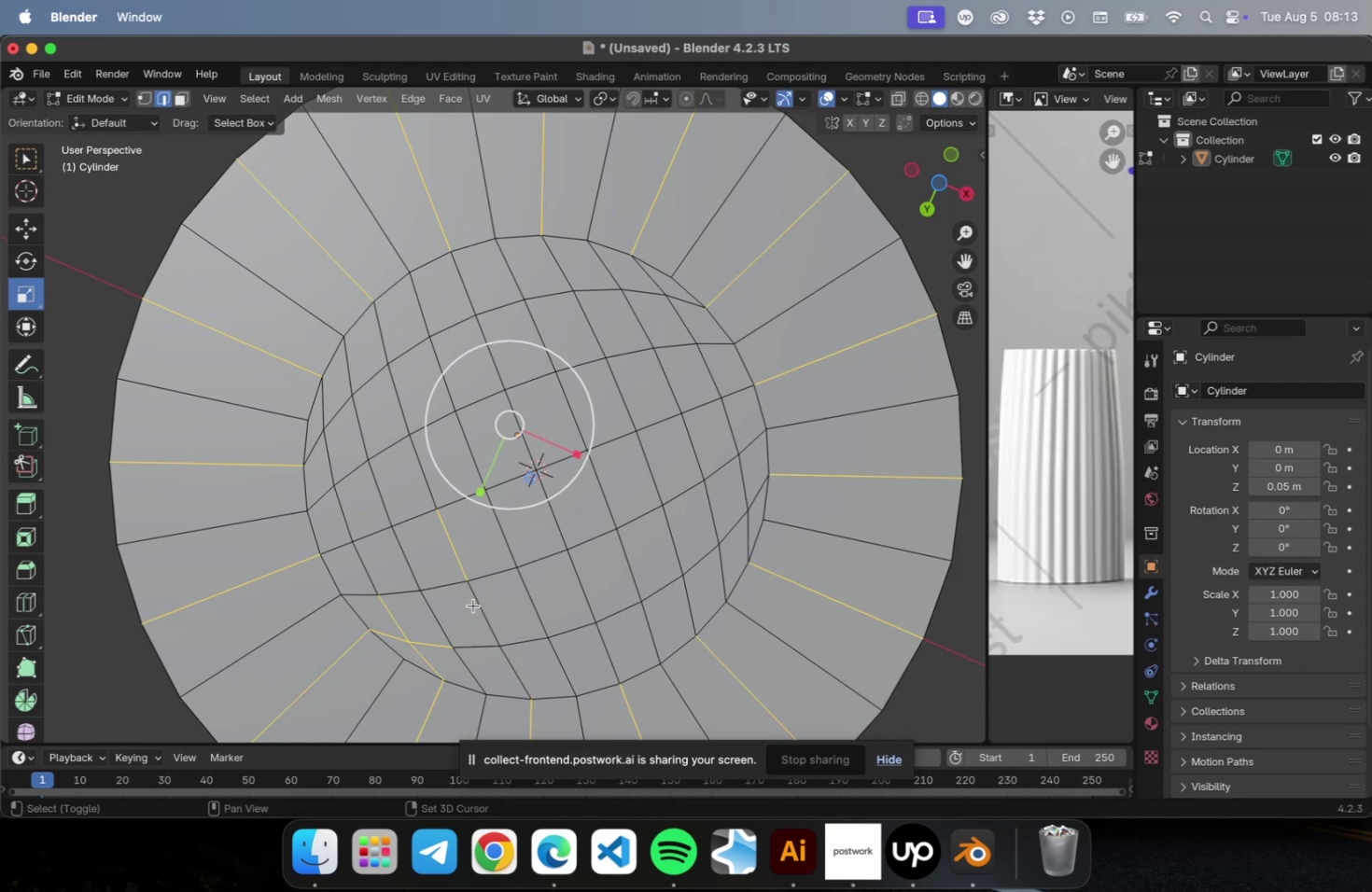 
double_click([455, 570])
 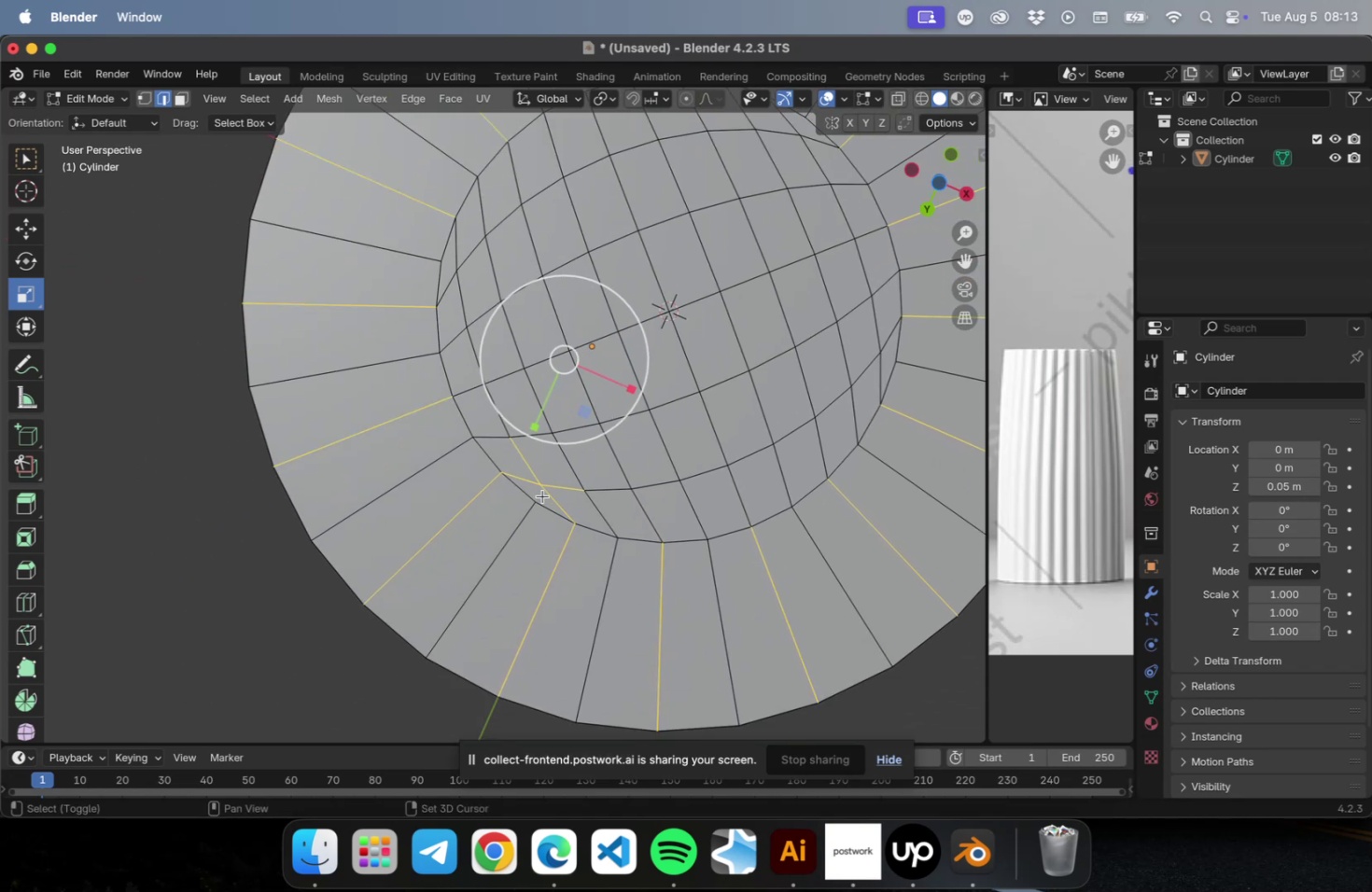 
left_click([558, 482])
 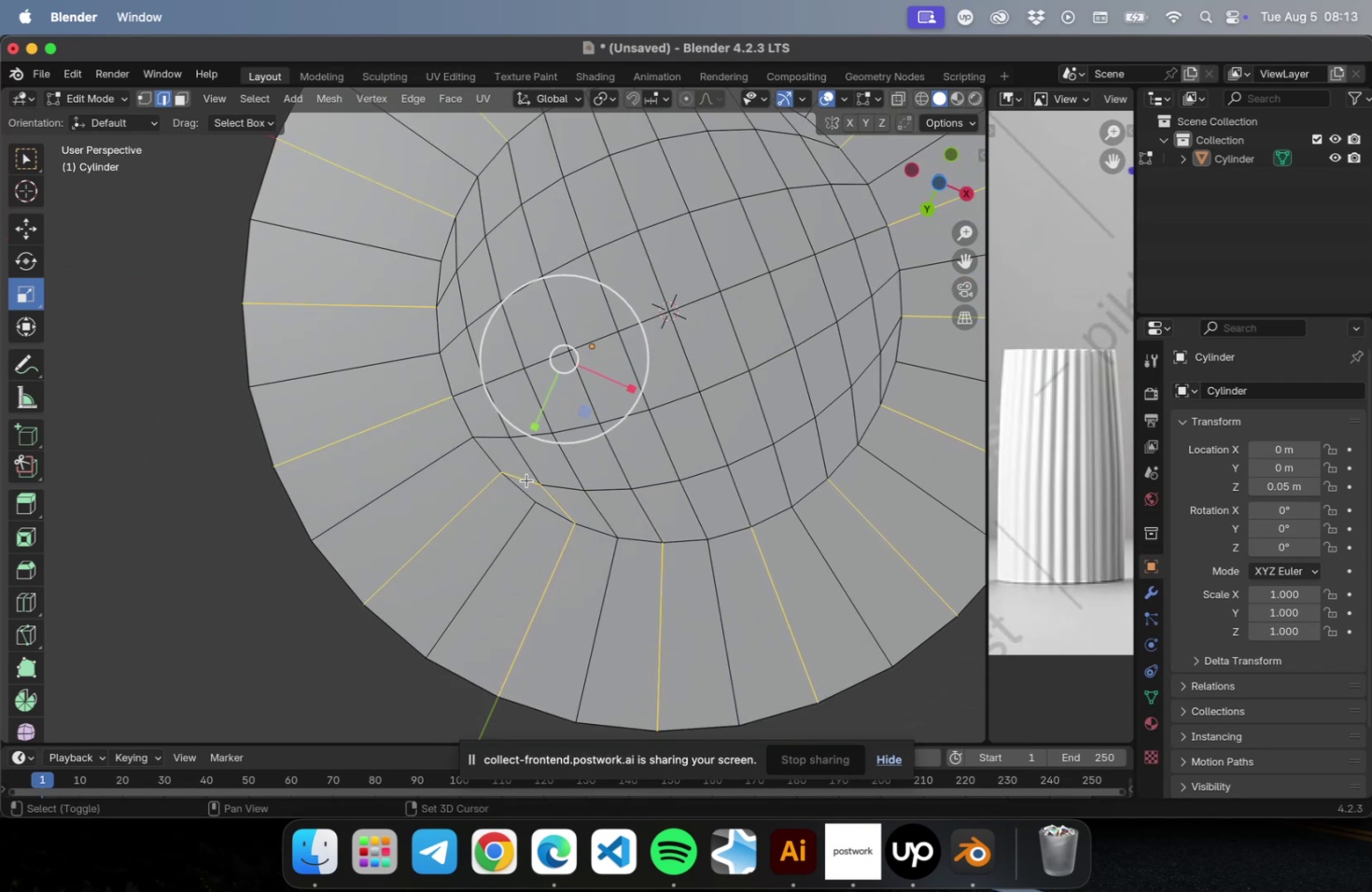 
double_click([526, 481])
 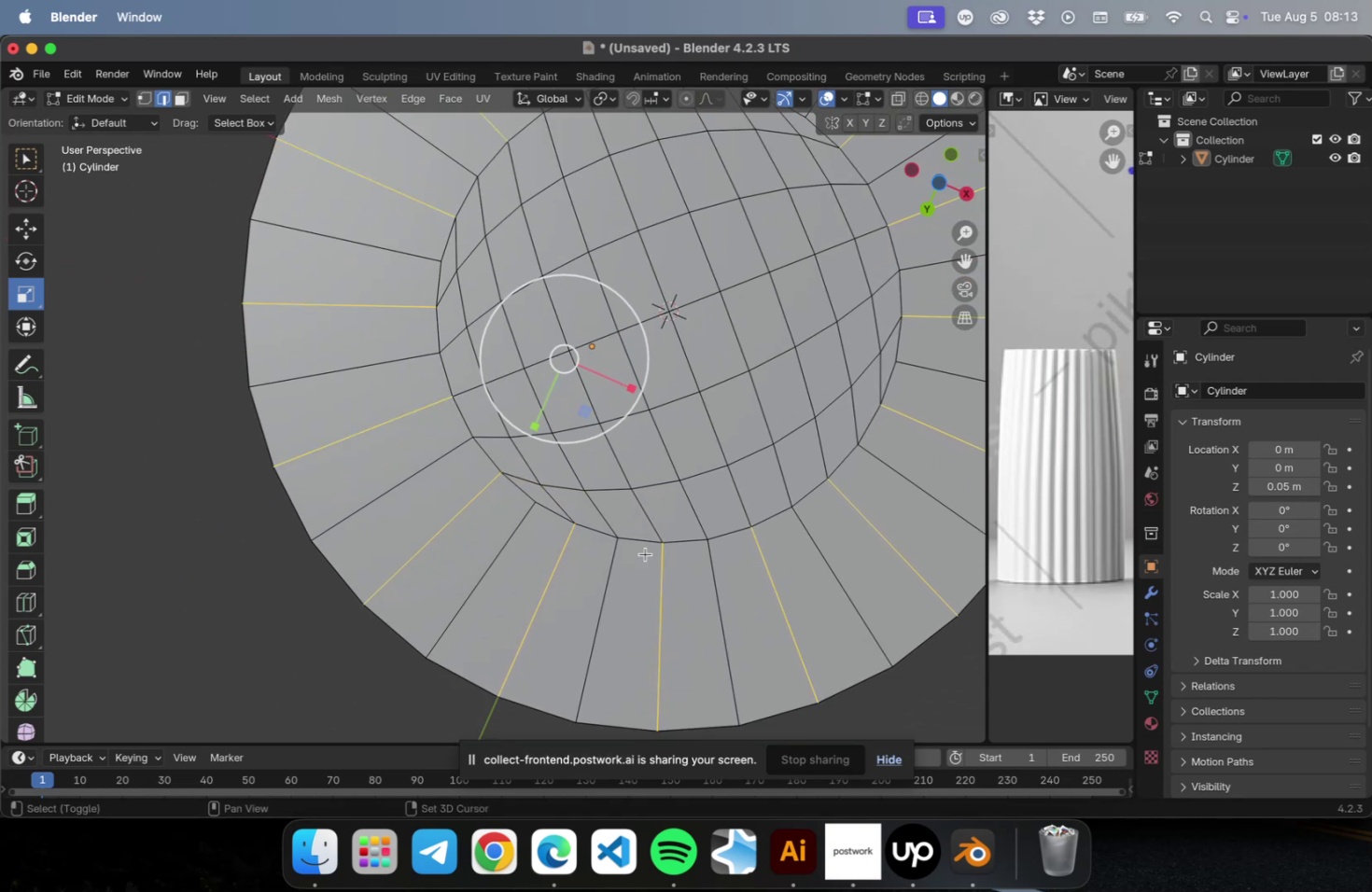 
scroll: coordinate [684, 478], scroll_direction: down, amount: 2.0
 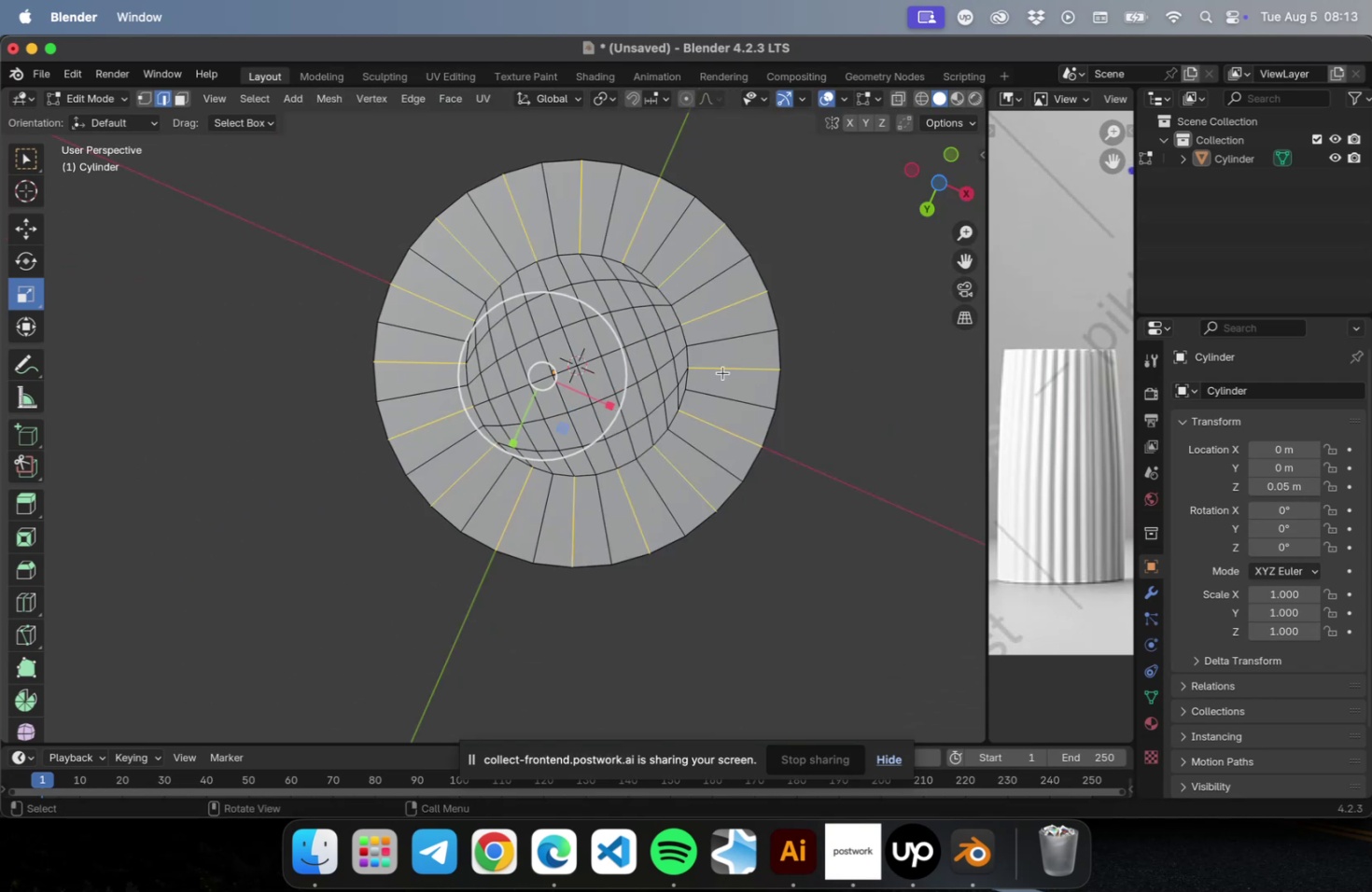 
hold_key(key=ShiftLeft, duration=0.32)
 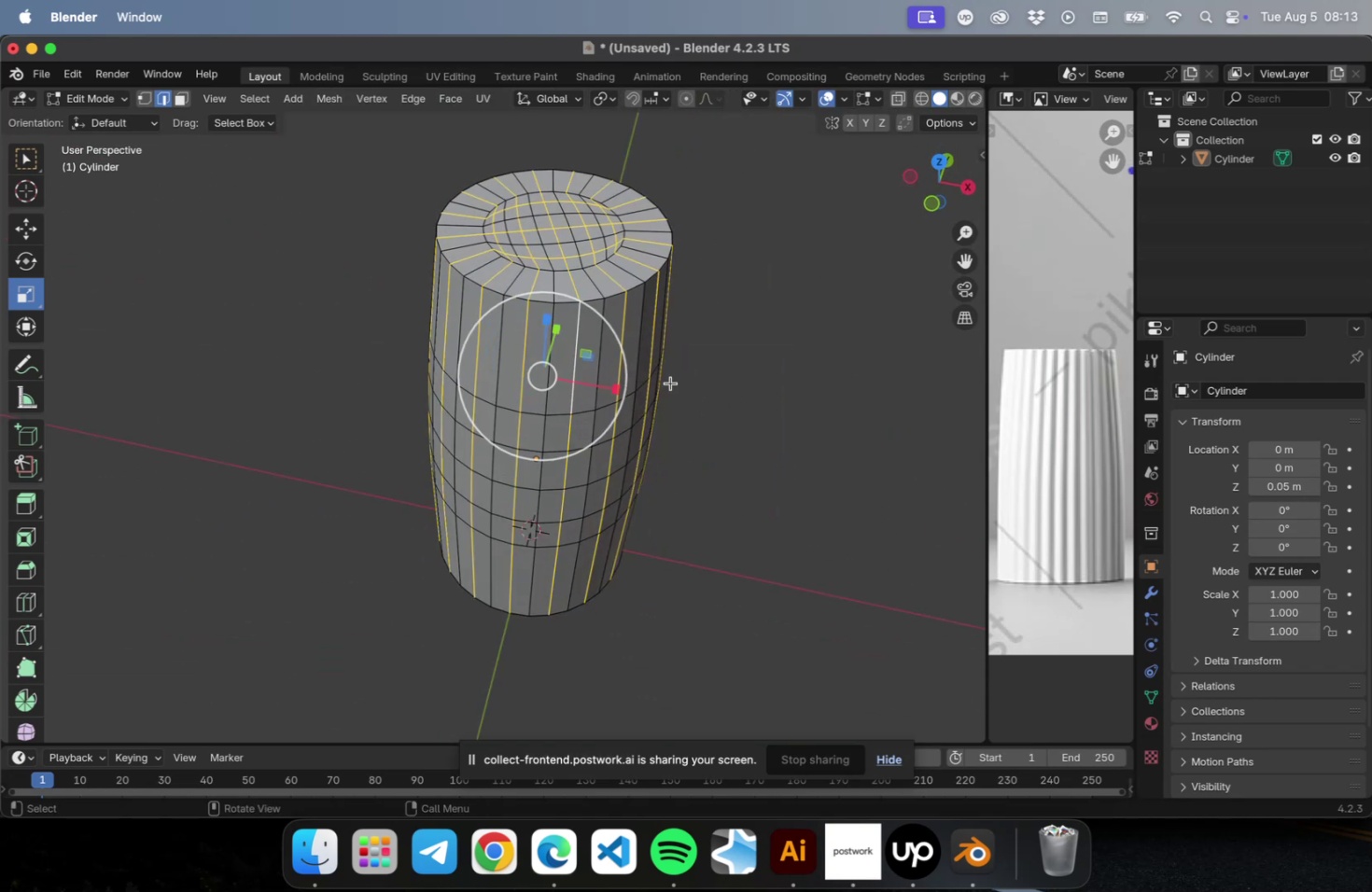 
hold_key(key=ShiftLeft, duration=0.39)
 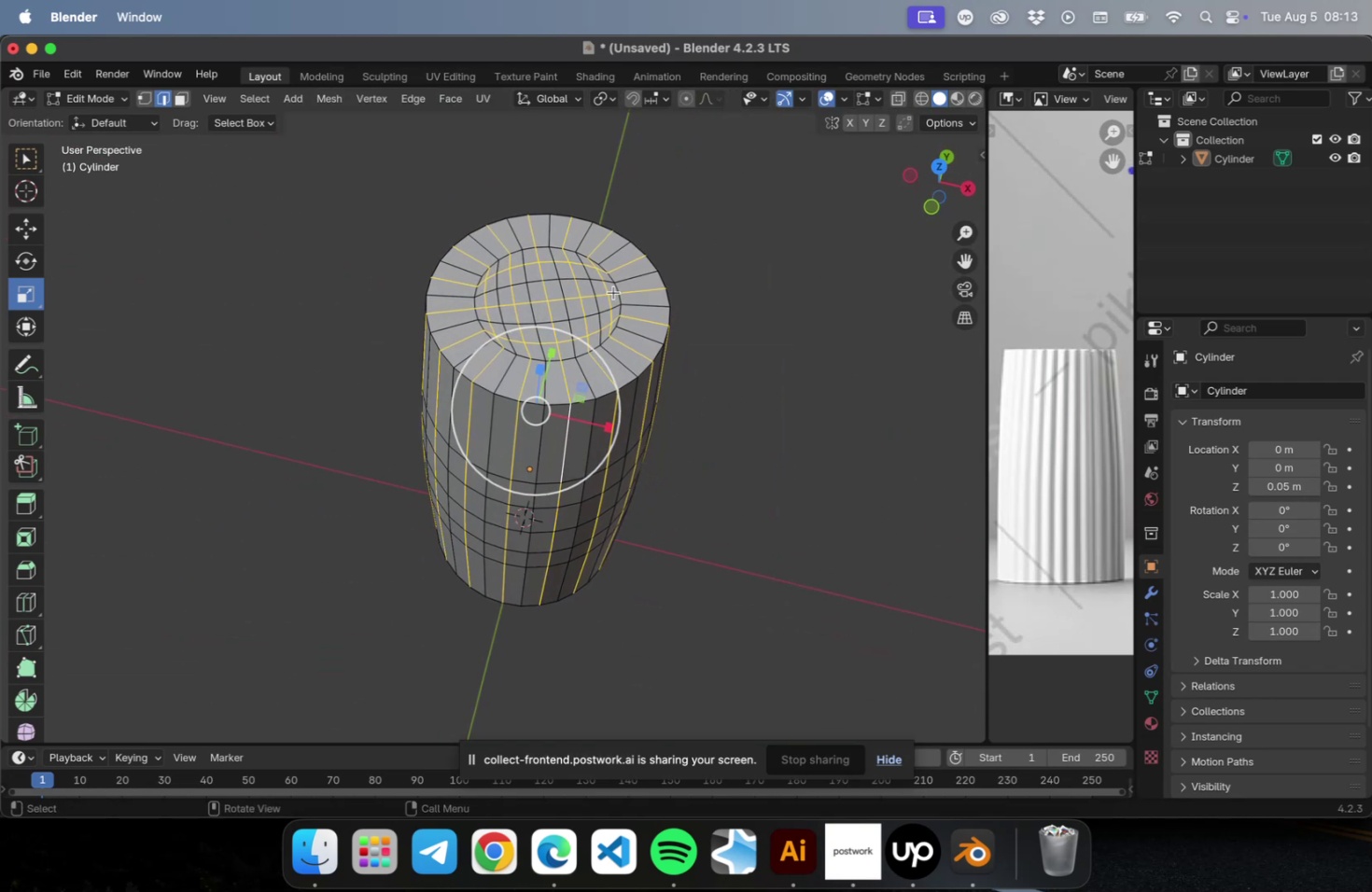 
scroll: coordinate [611, 292], scroll_direction: up, amount: 4.0
 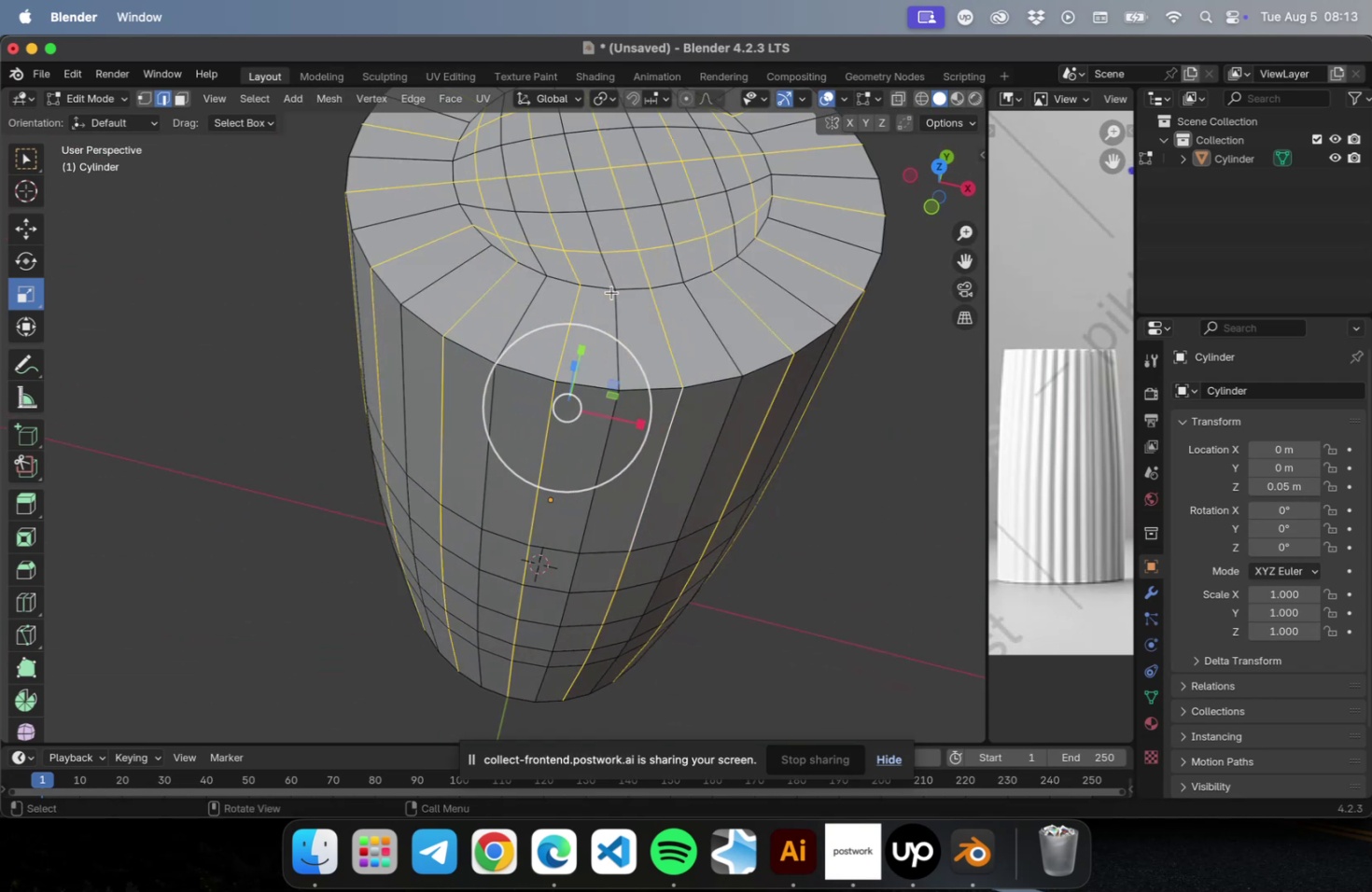 
hold_key(key=ShiftLeft, duration=17.07)
left_click([621, 249])
 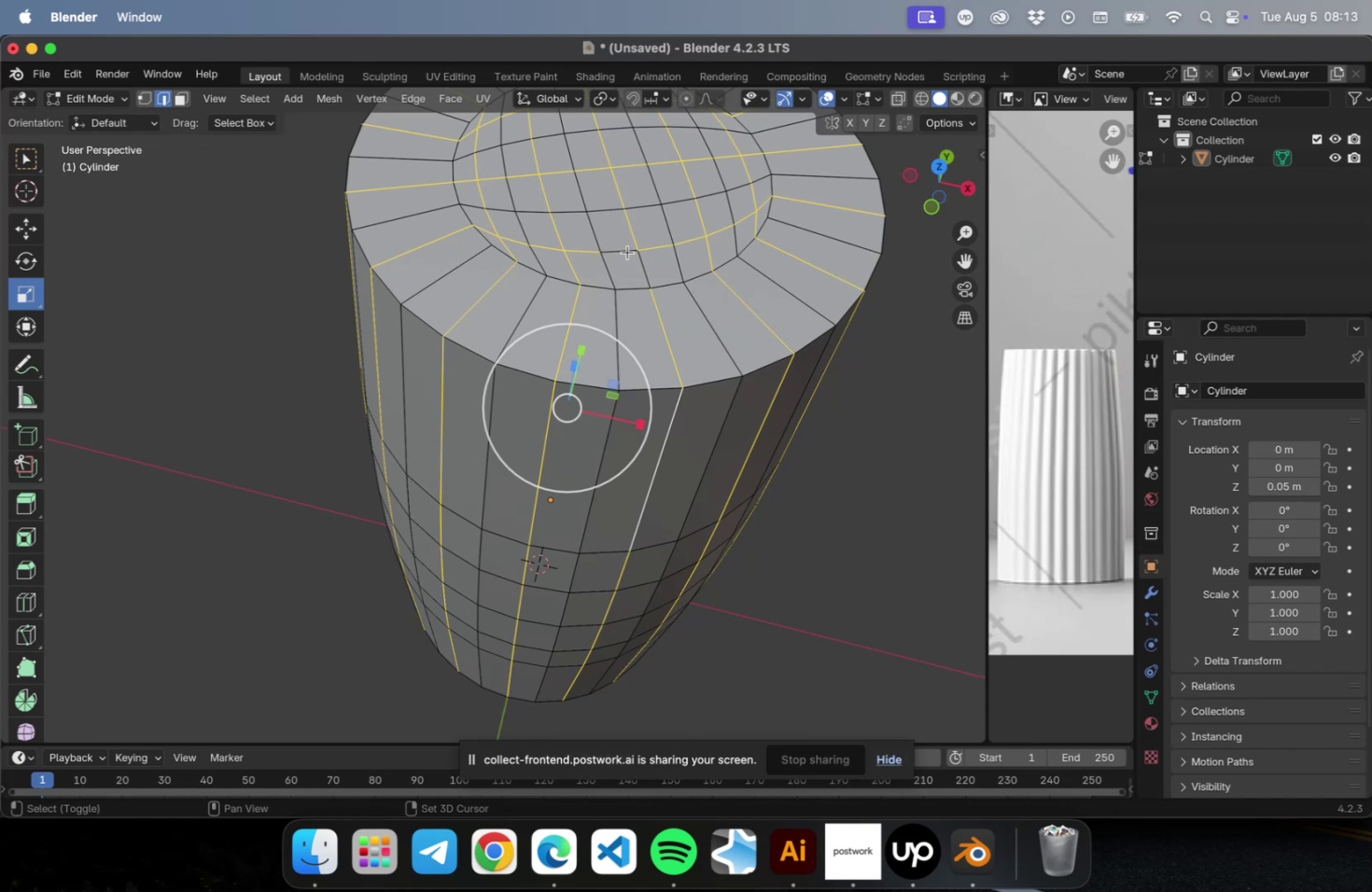 
left_click([589, 251])
 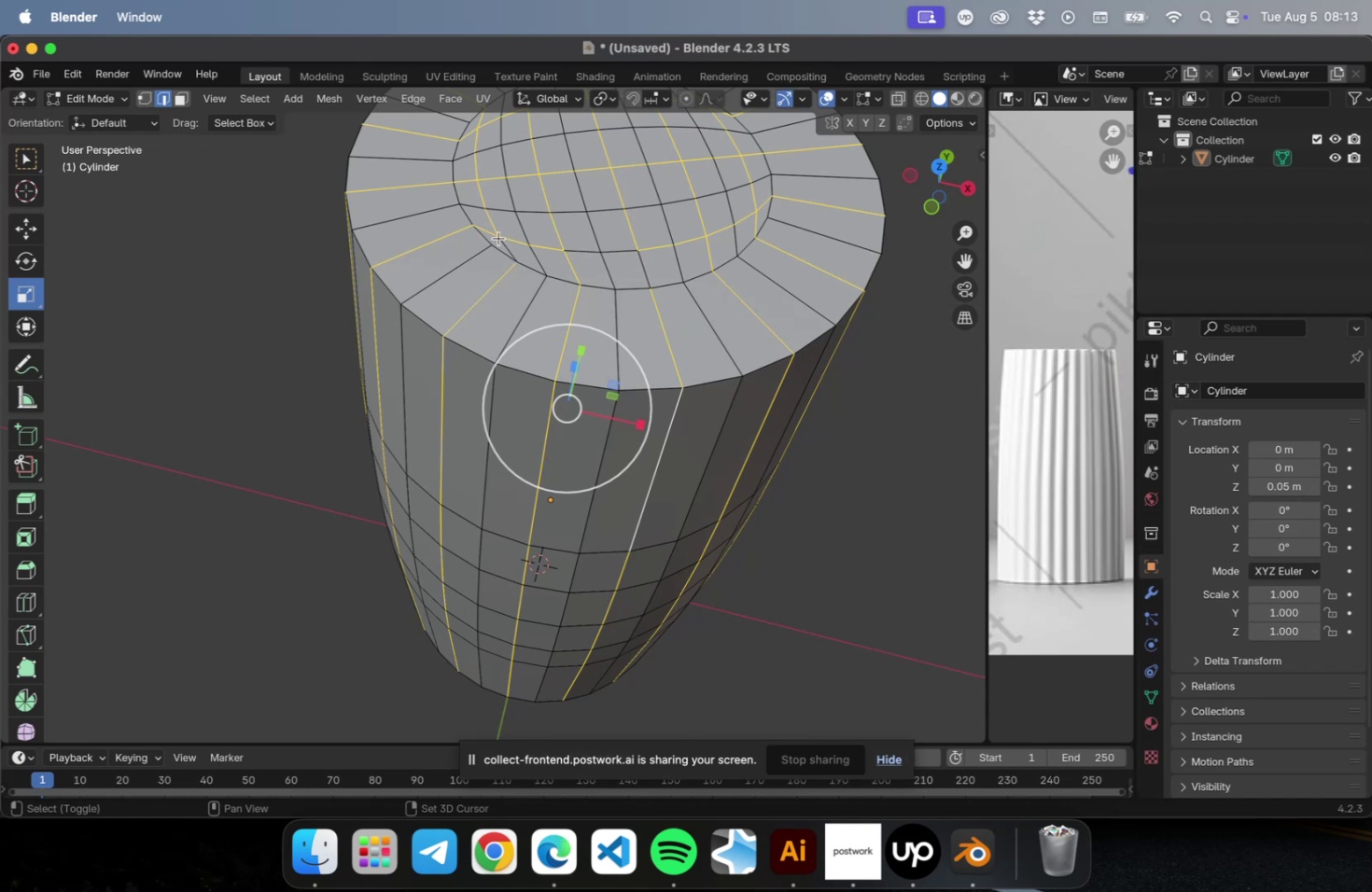 
double_click([495, 234])
 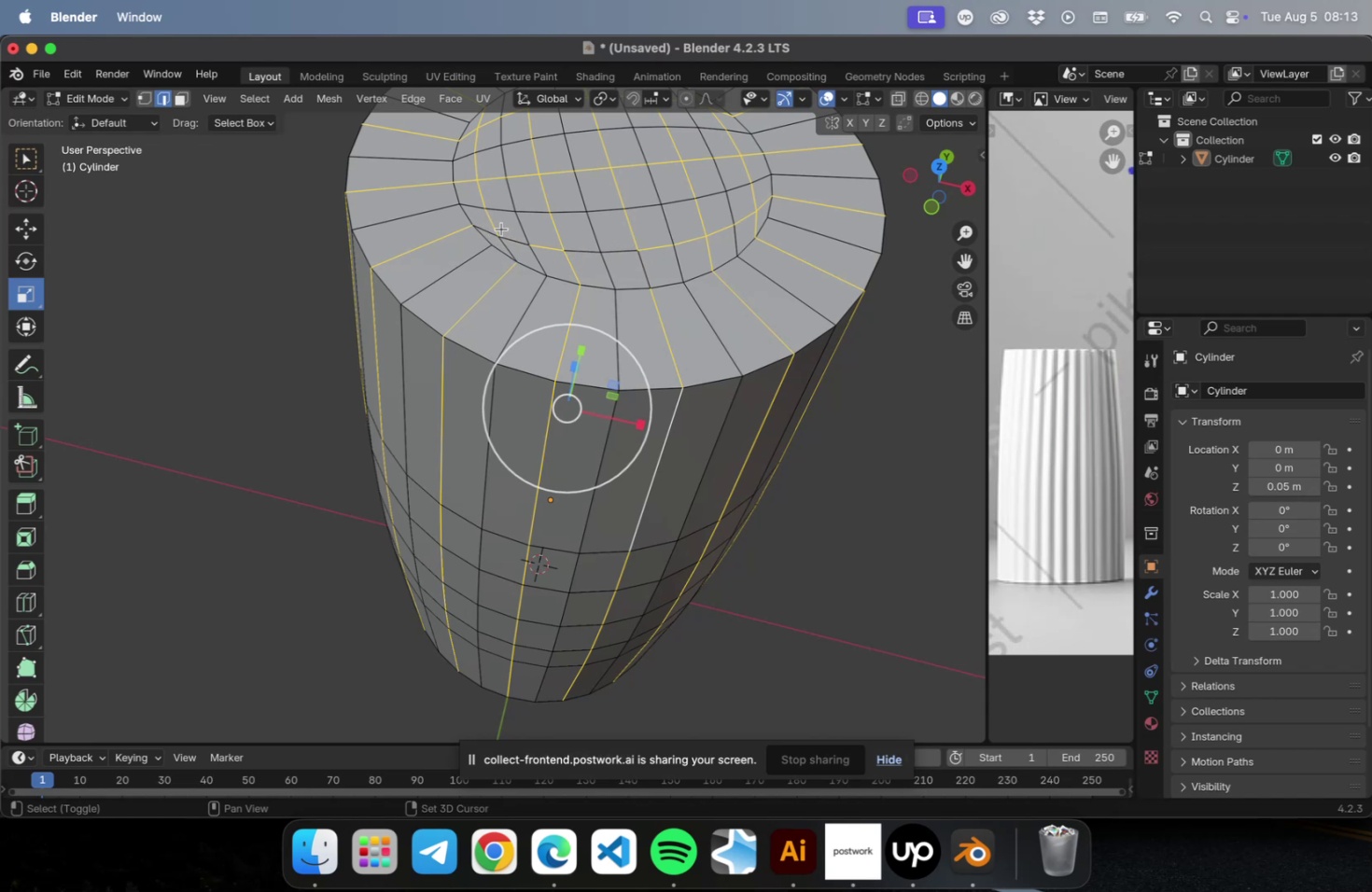 
left_click([495, 223])
 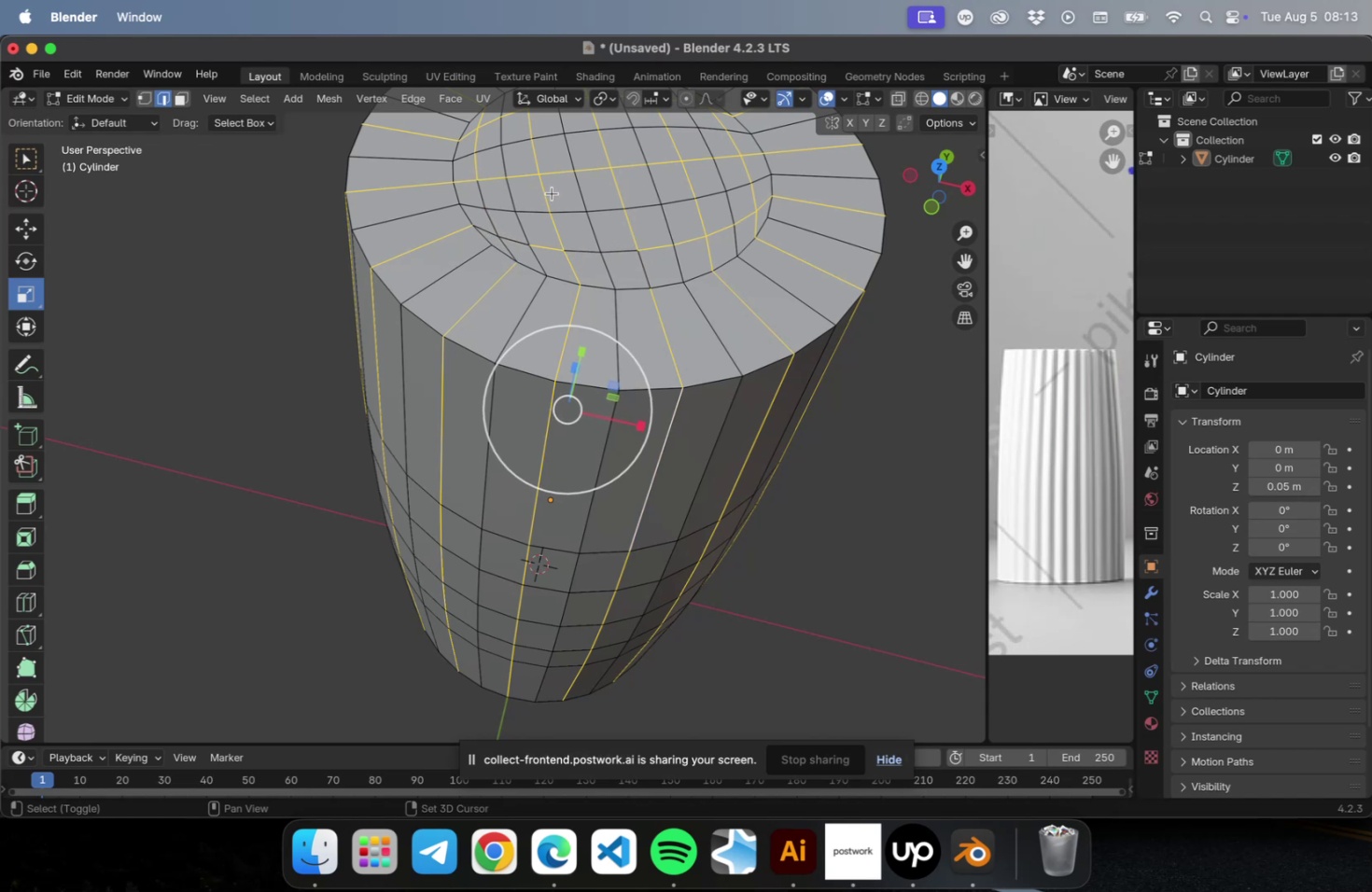 
left_click([555, 221])
 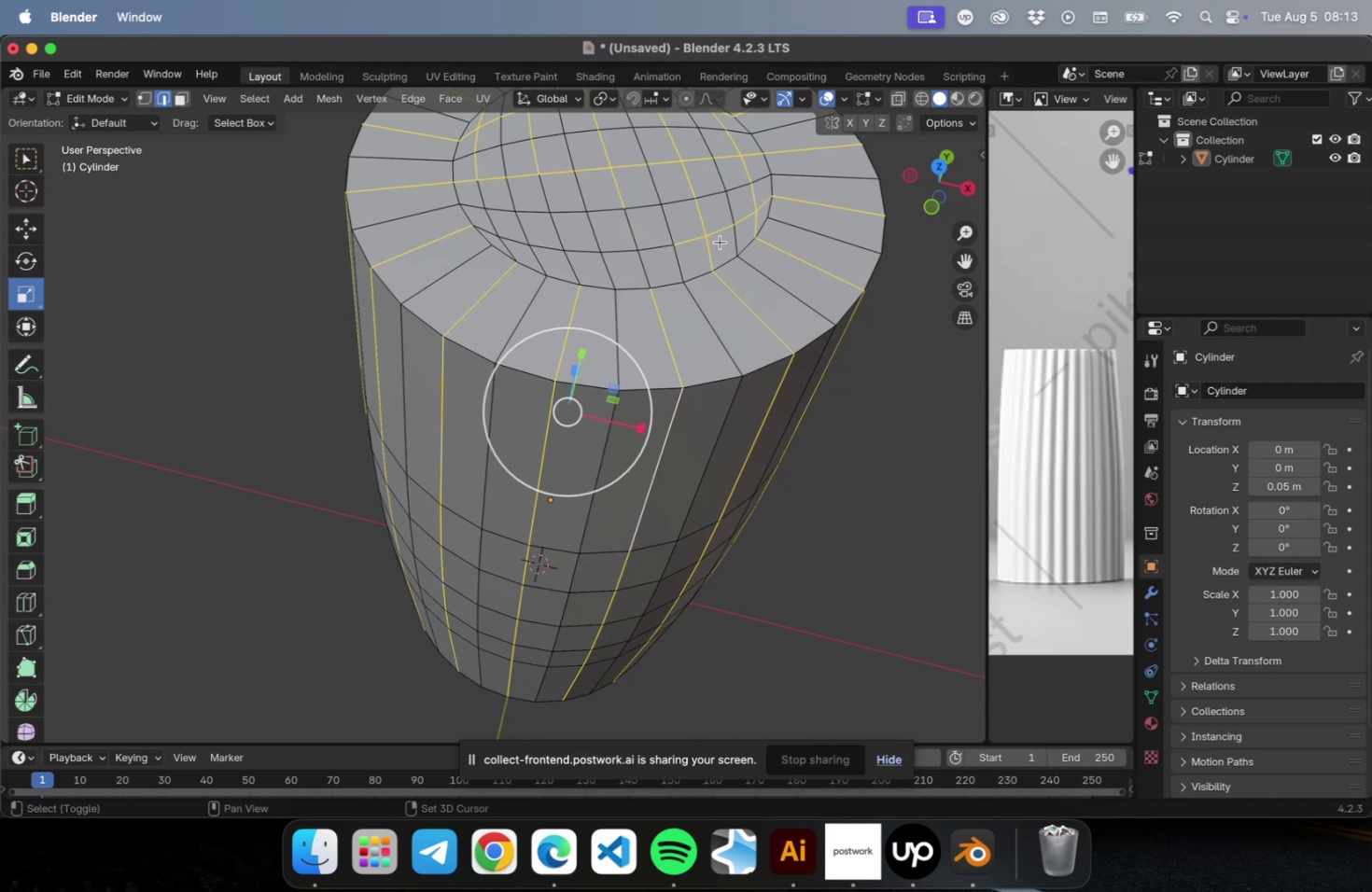 
double_click([680, 236])
 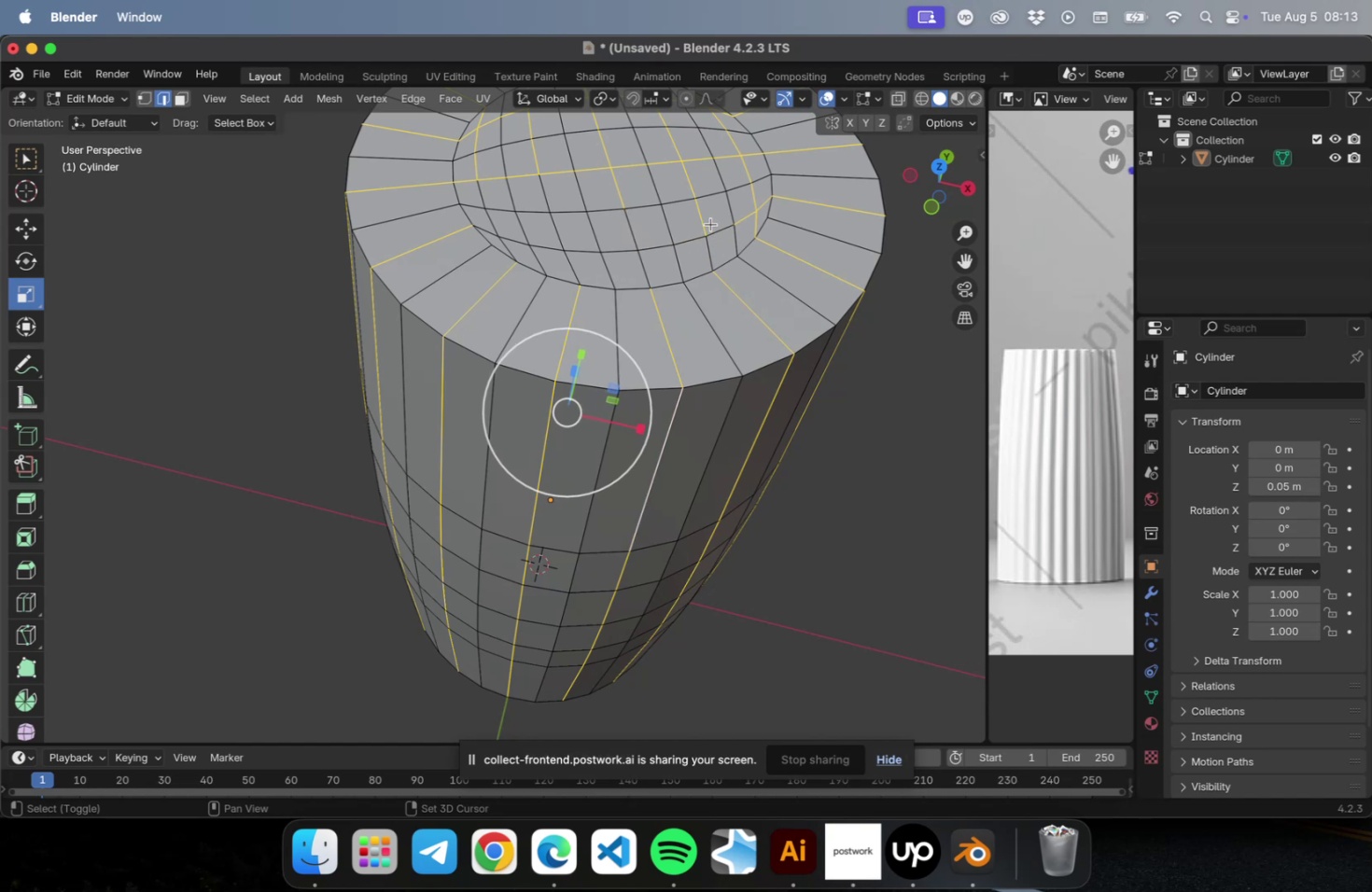 
double_click([703, 216])
 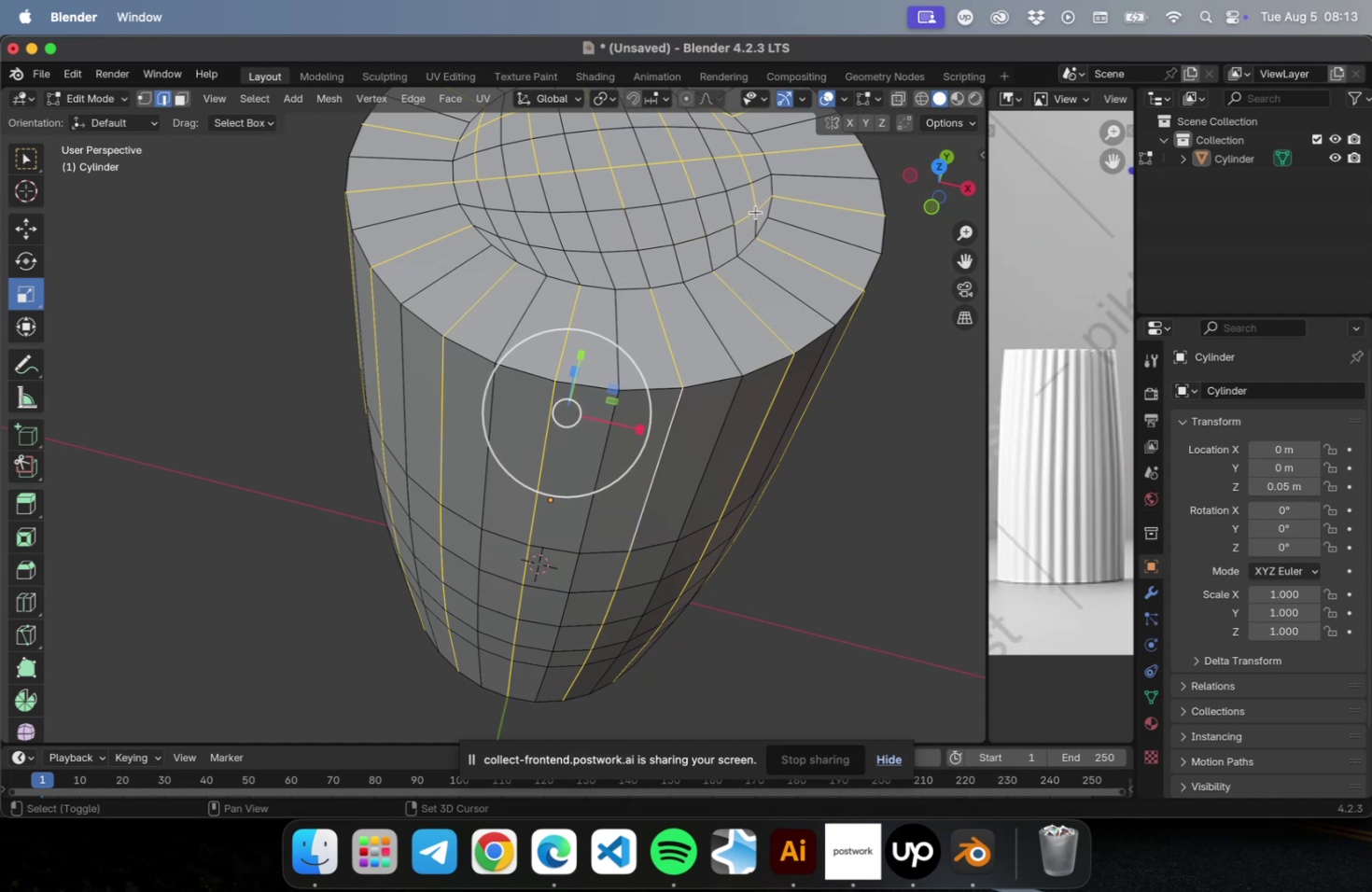 
left_click([759, 206])
 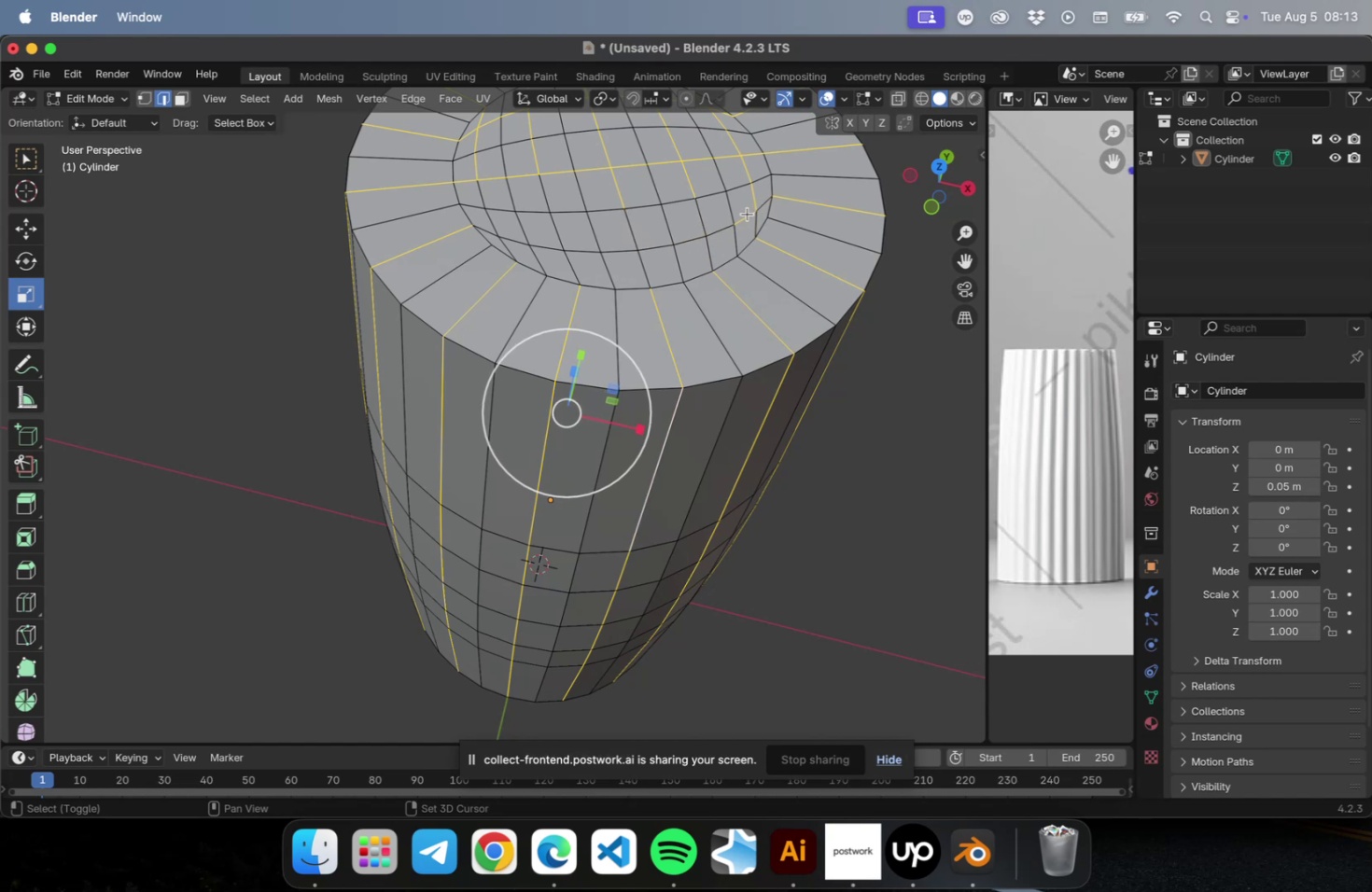 
left_click([747, 214])
 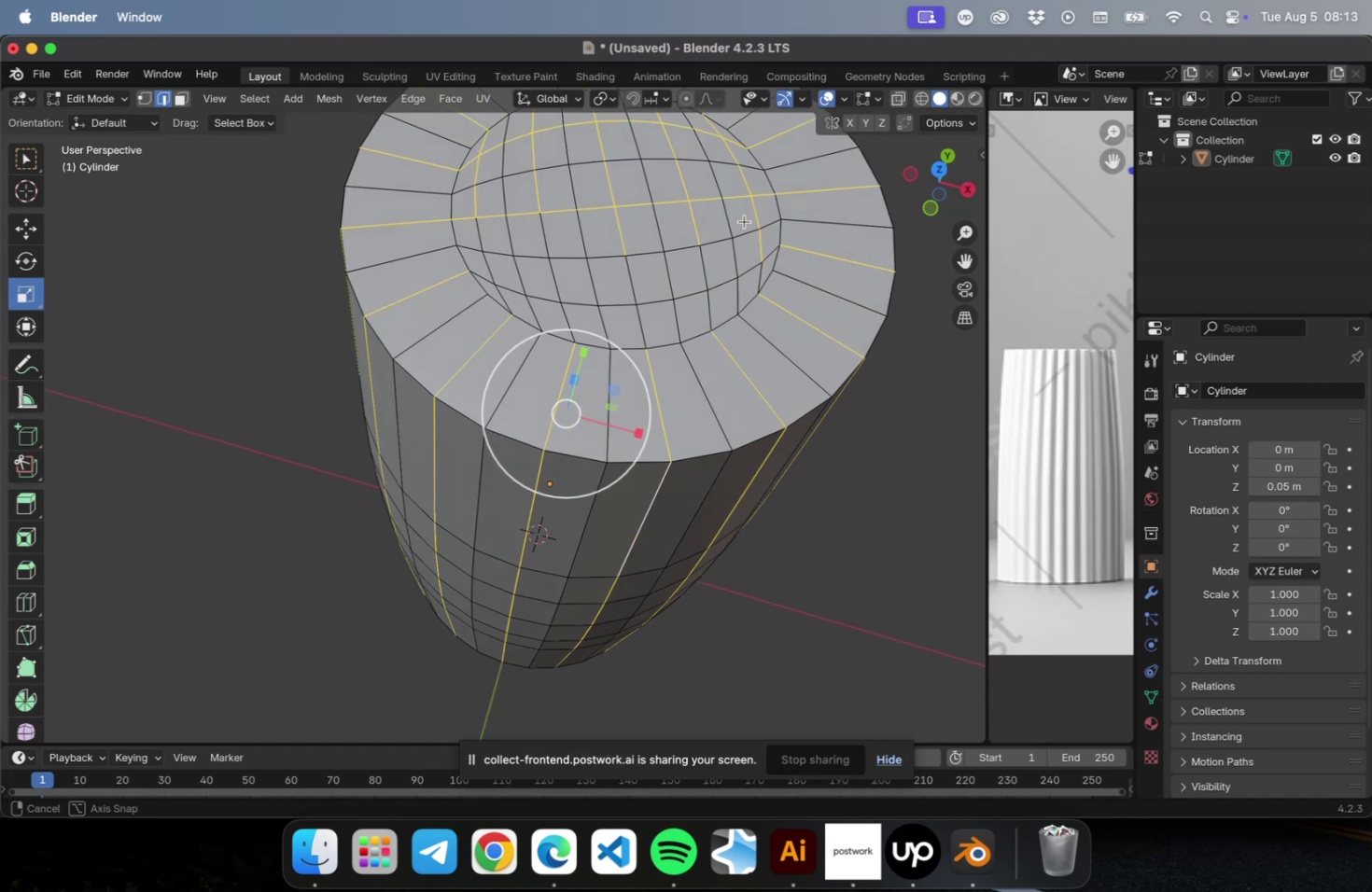 
hold_key(key=ShiftLeft, duration=21.59)
left_click([750, 335])
 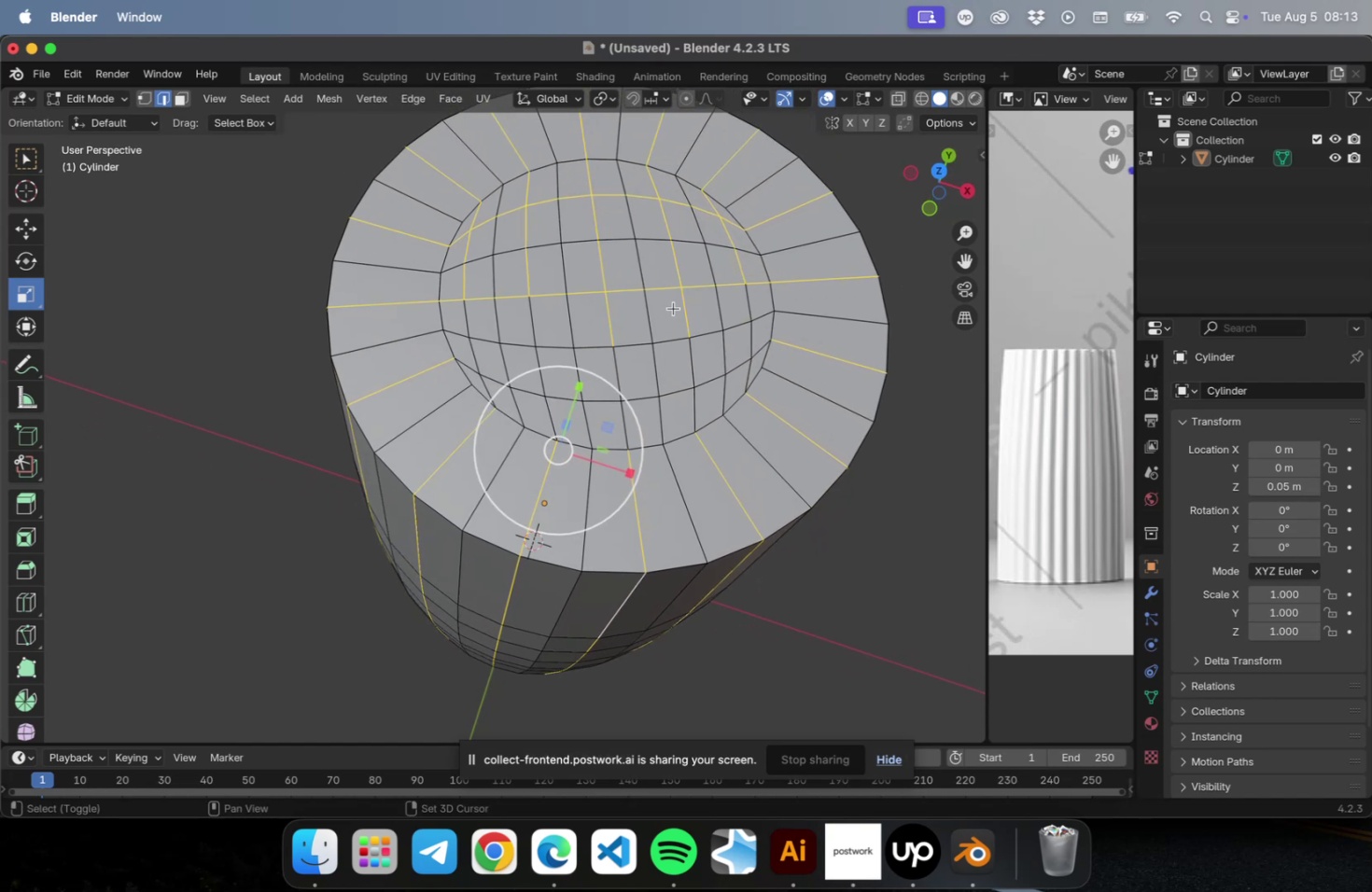 
left_click([690, 309])
 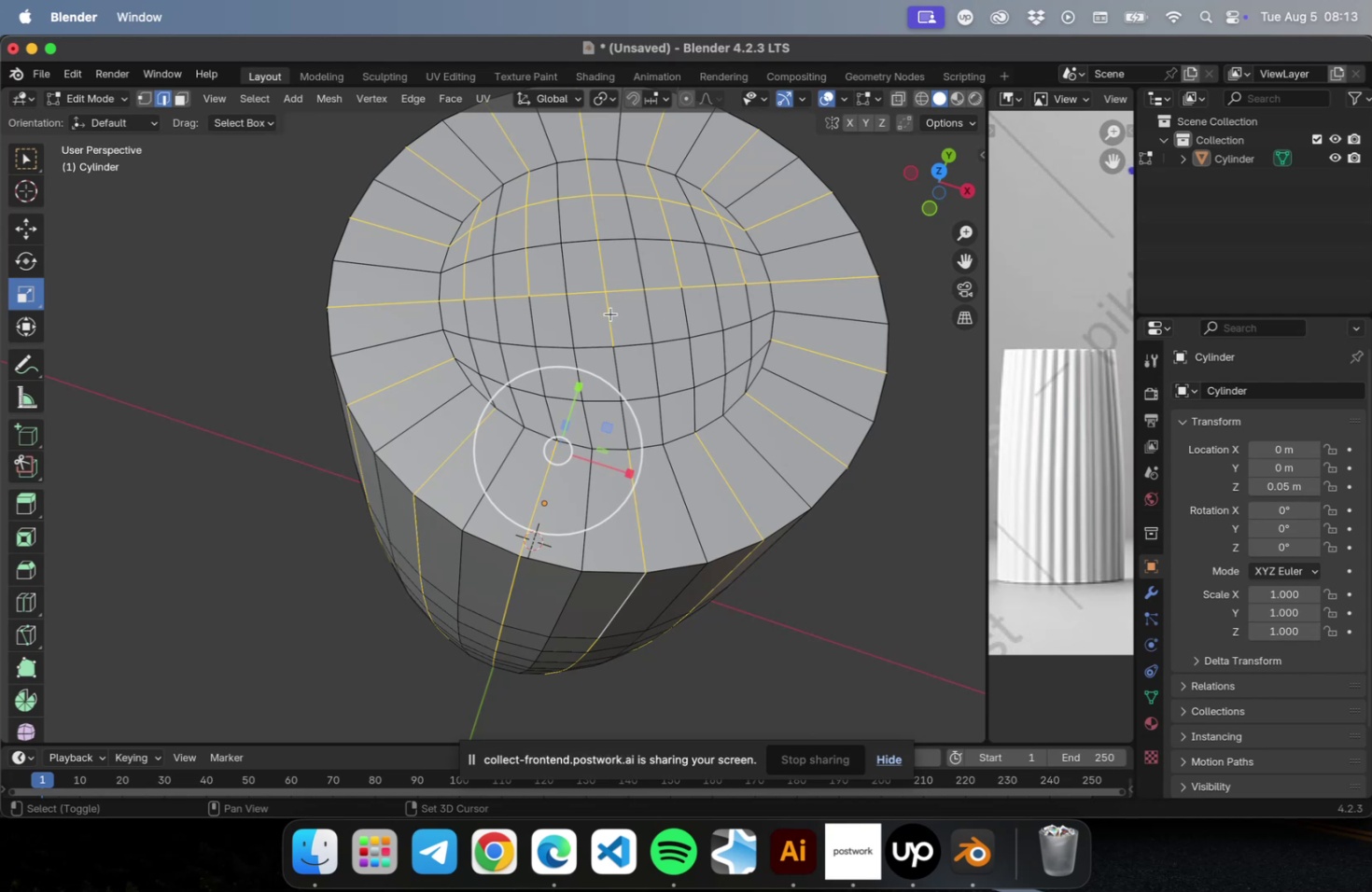 
left_click([606, 314])
 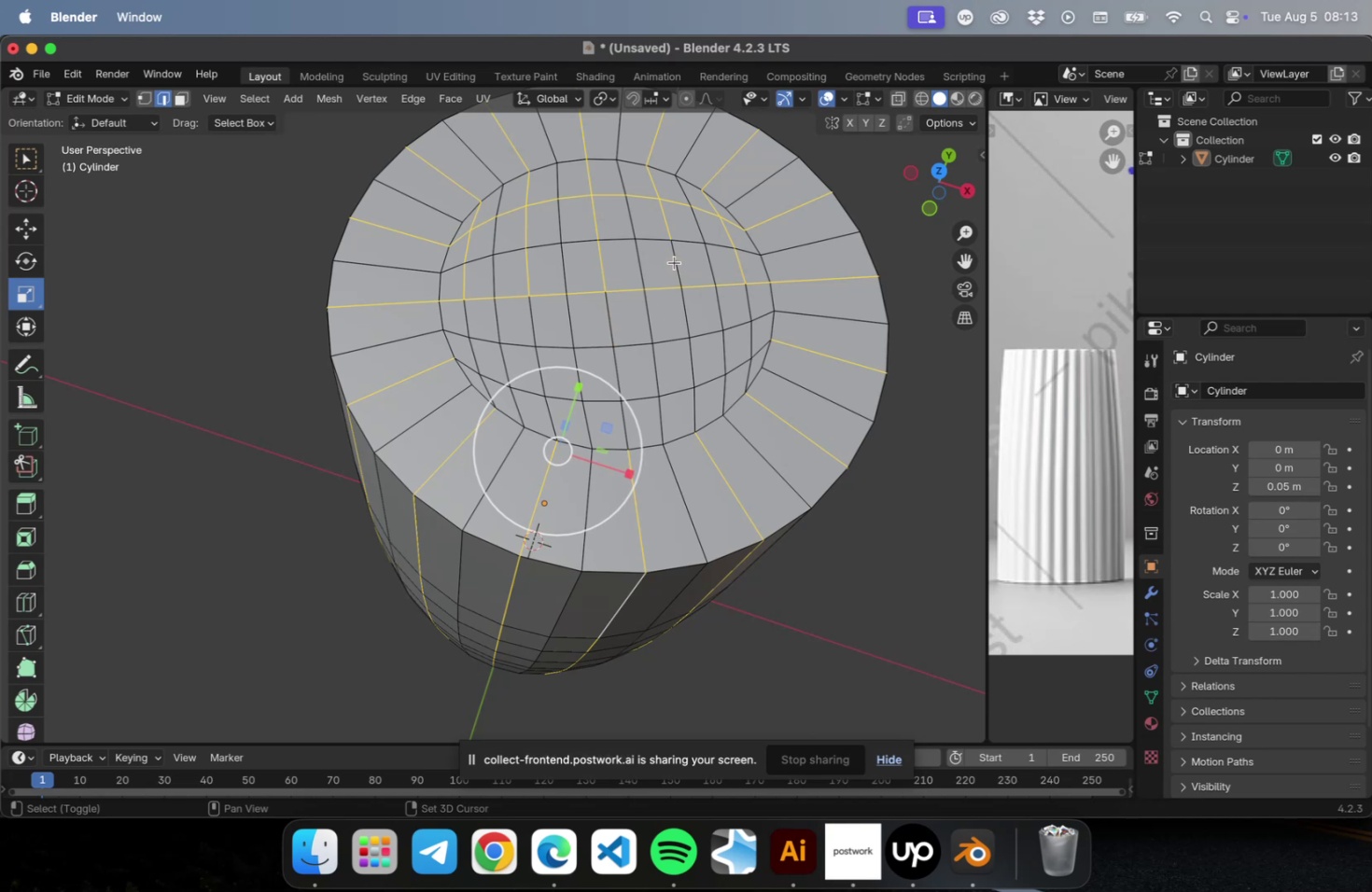 
double_click([665, 232])
 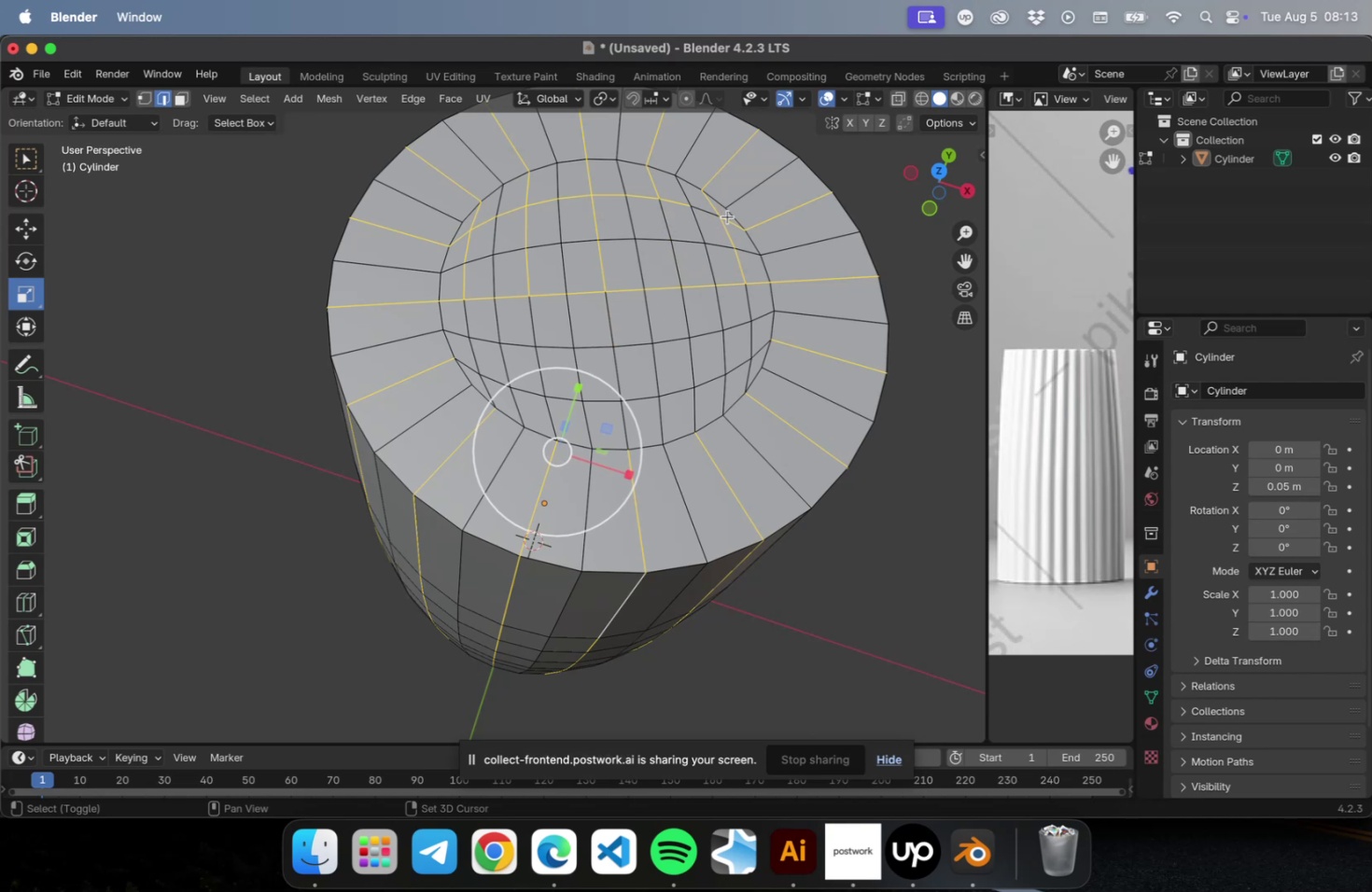 
double_click([717, 210])
 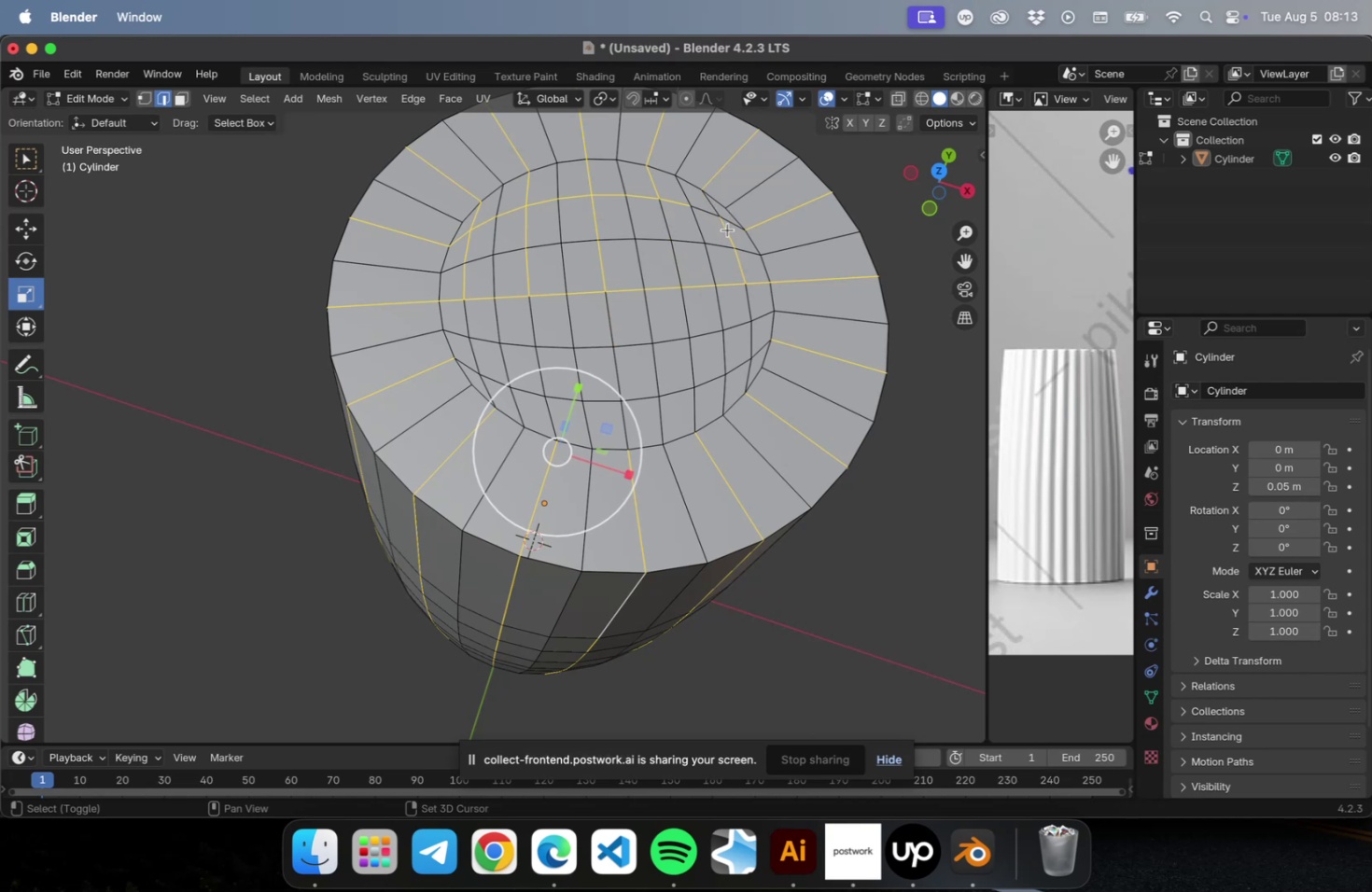 
left_click([727, 230])
 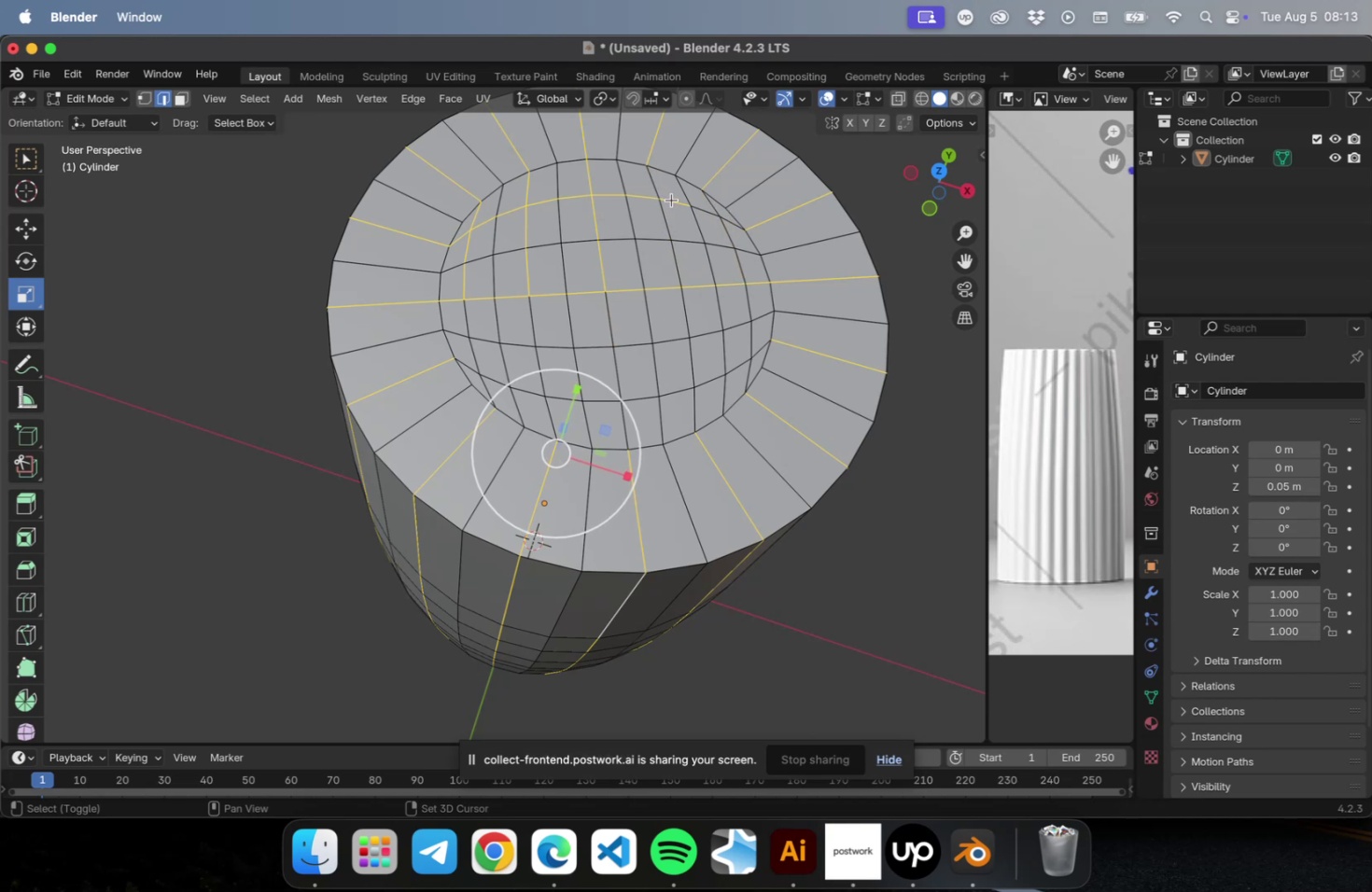 
left_click([594, 195])
 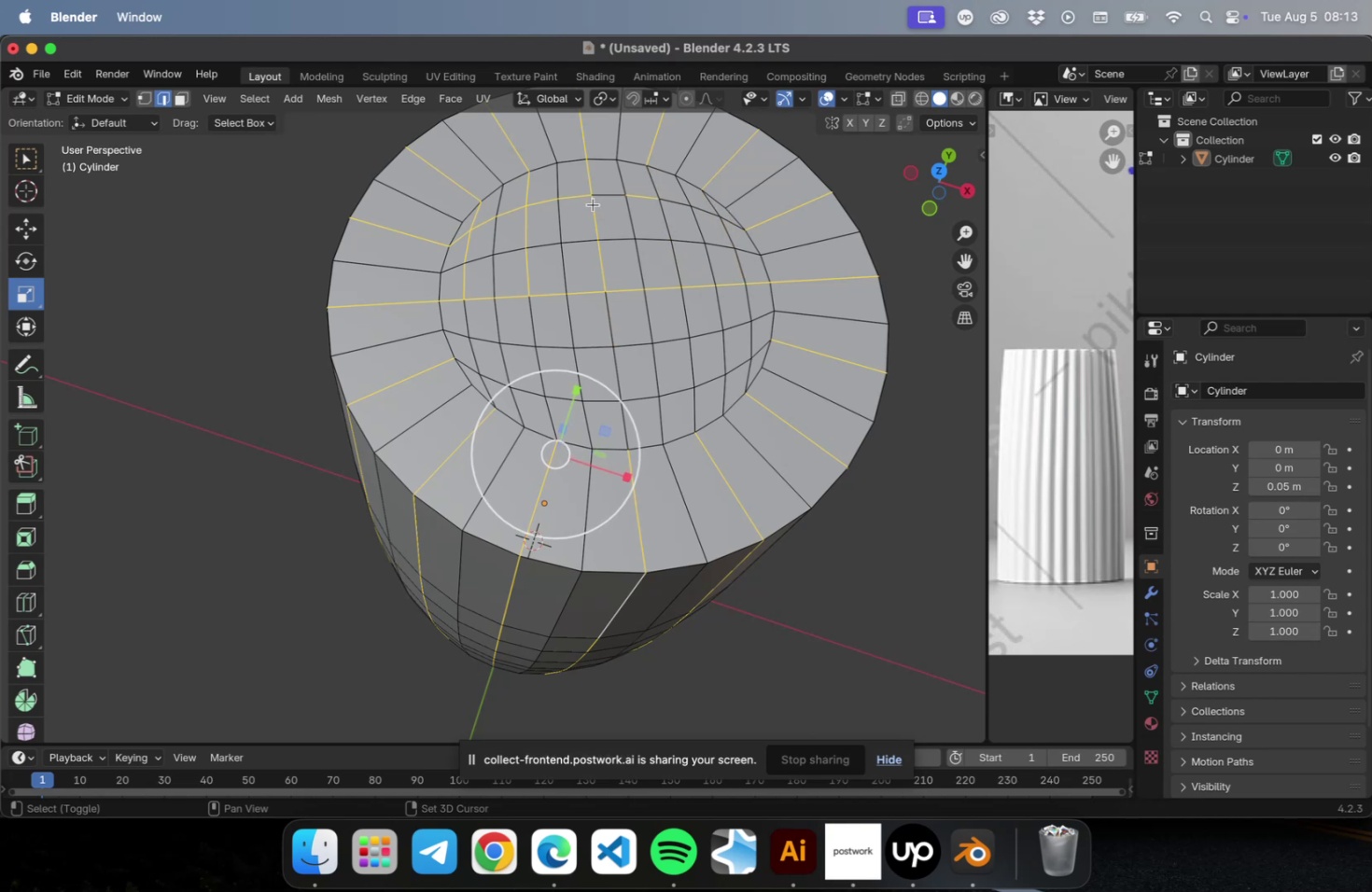 
left_click([593, 205])
 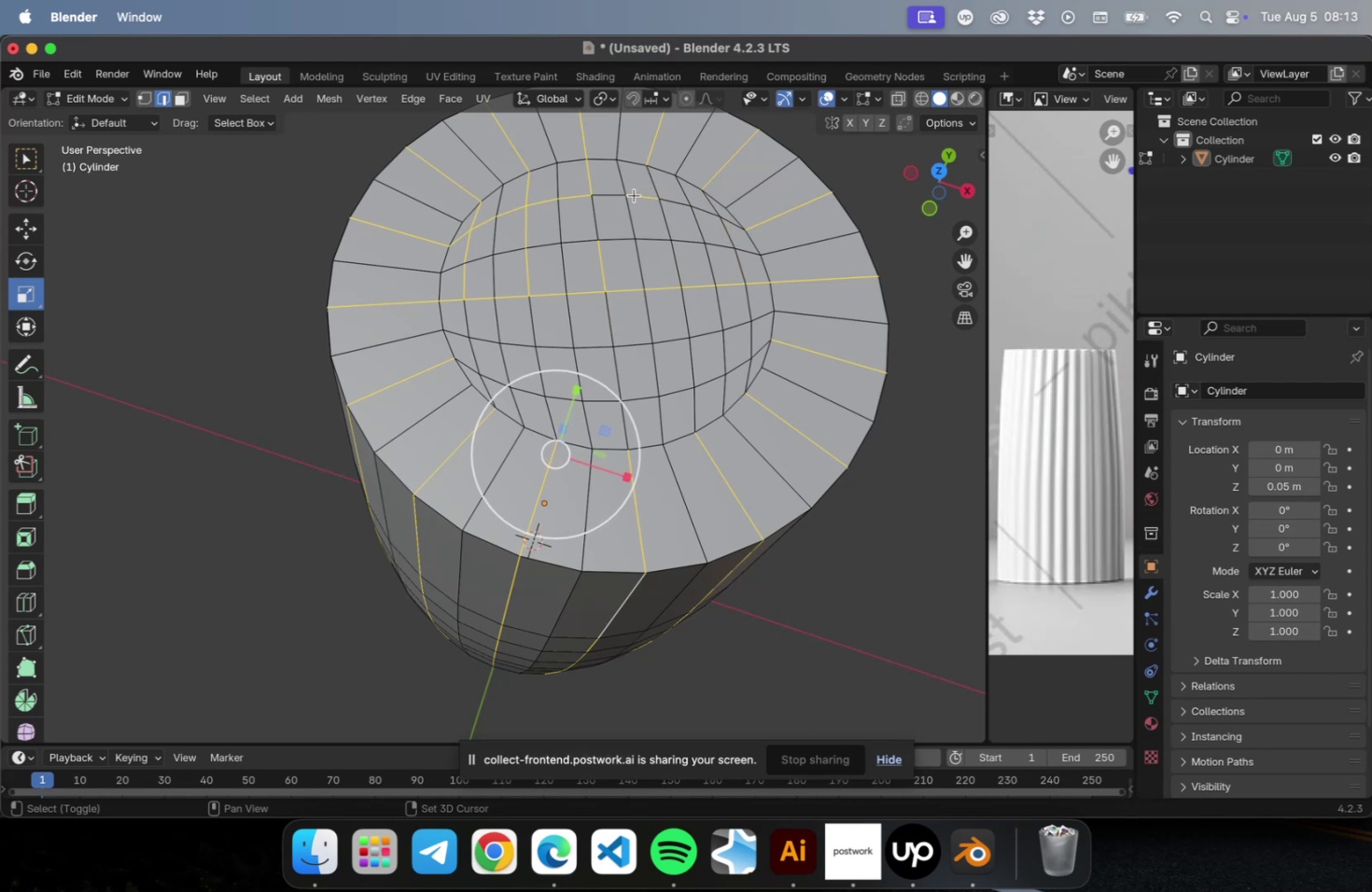 
left_click([634, 195])
 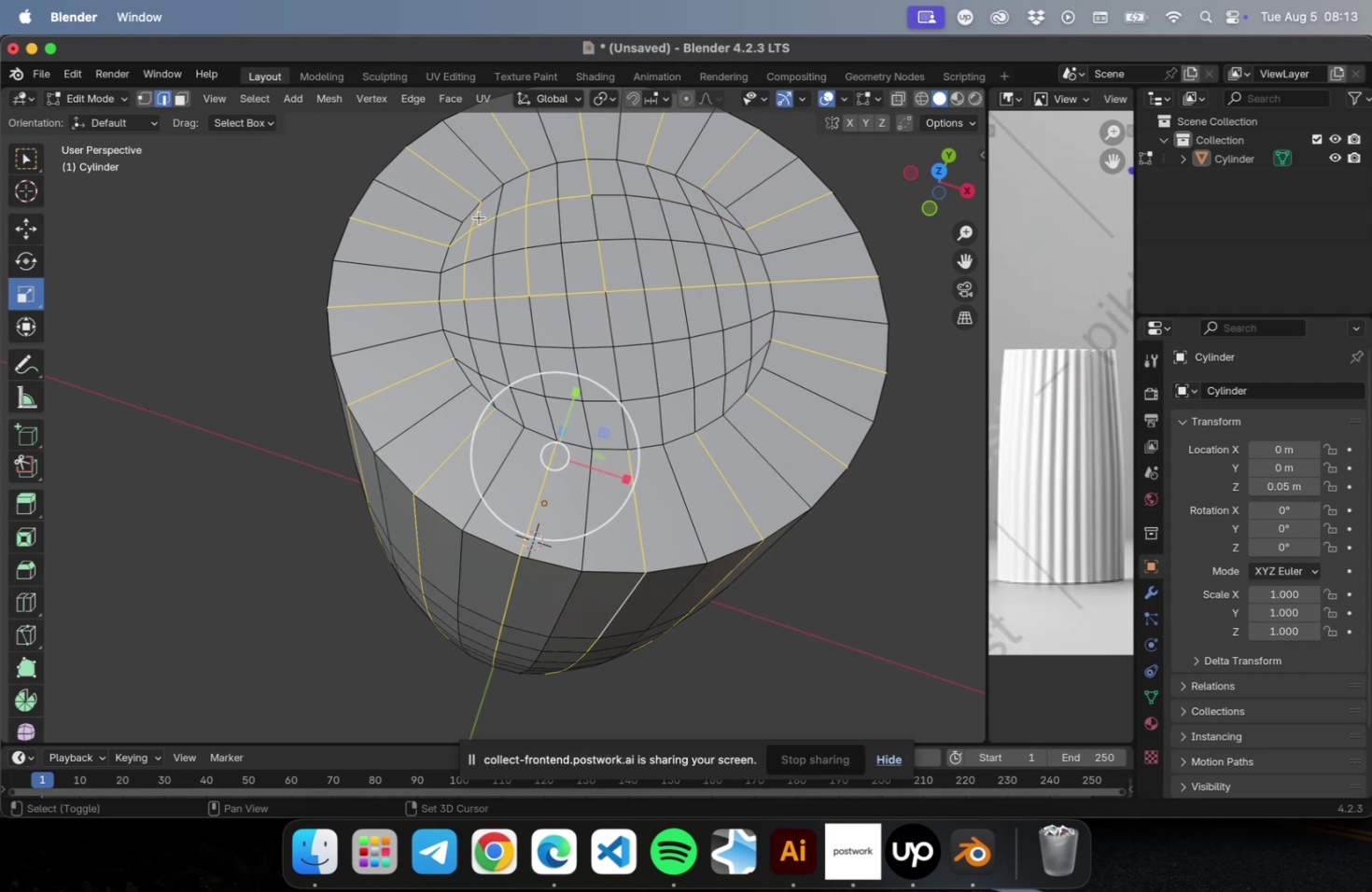 
left_click([474, 219])
 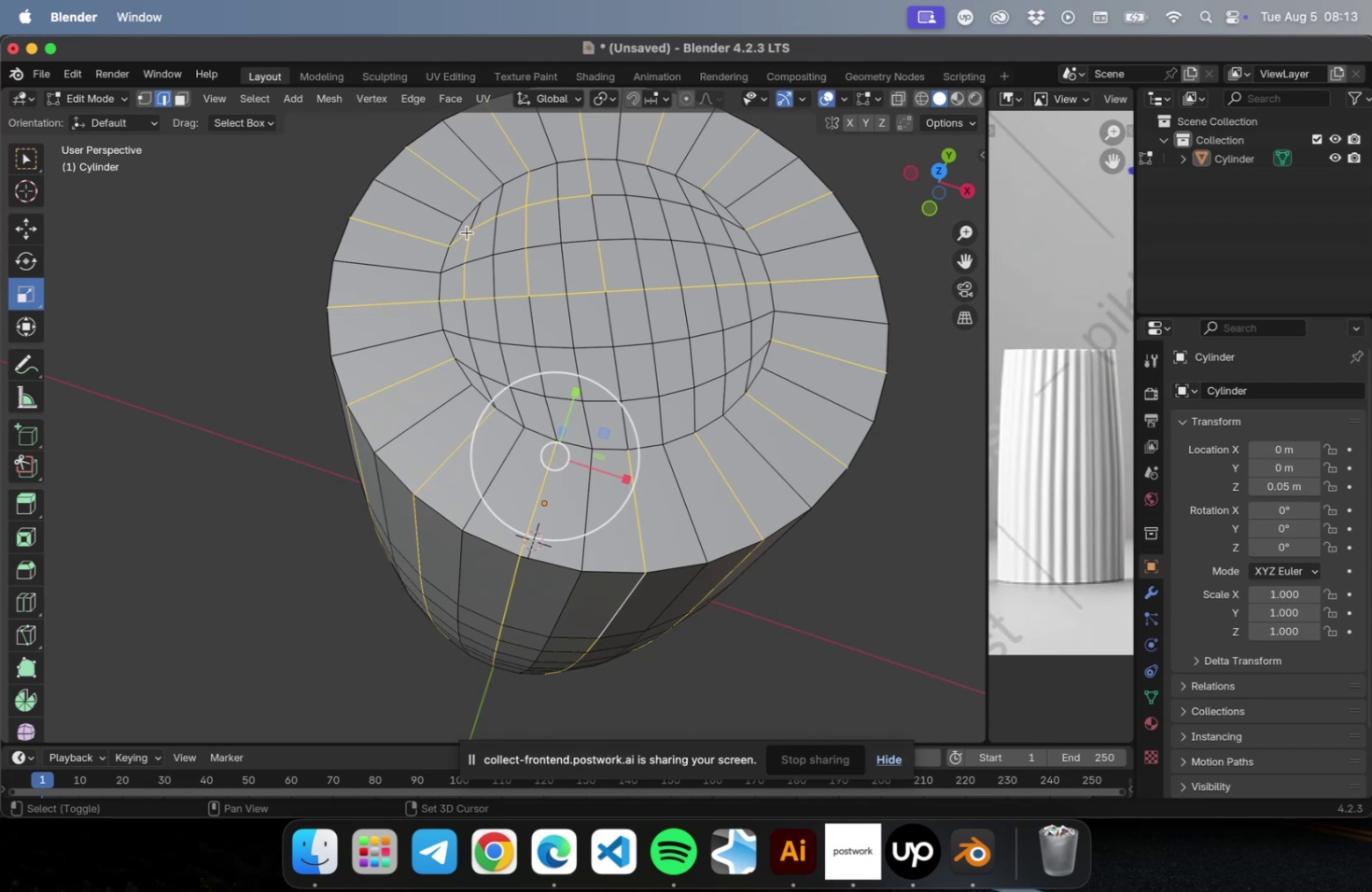 
left_click([467, 232])
 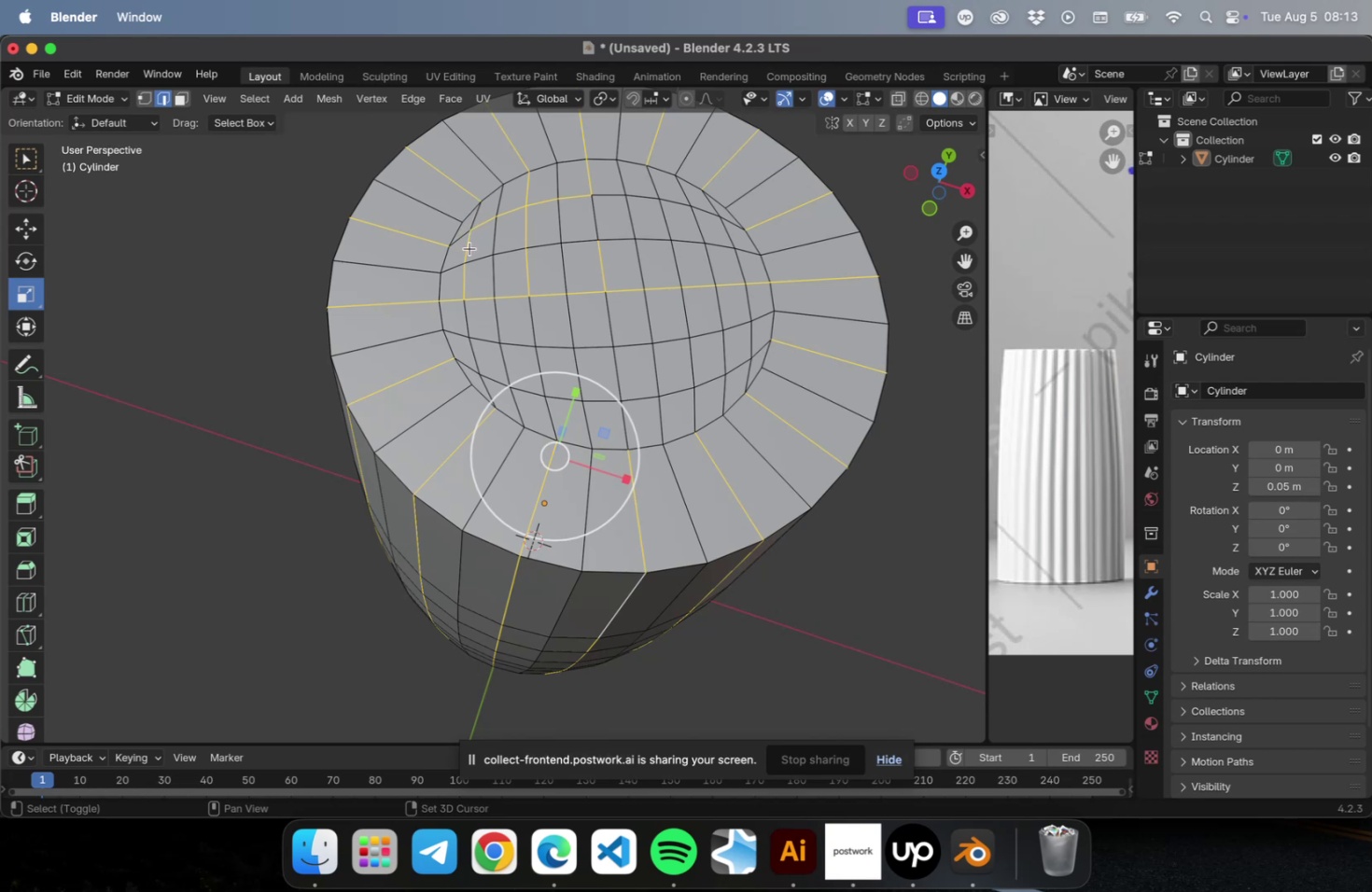 
left_click([469, 248])
 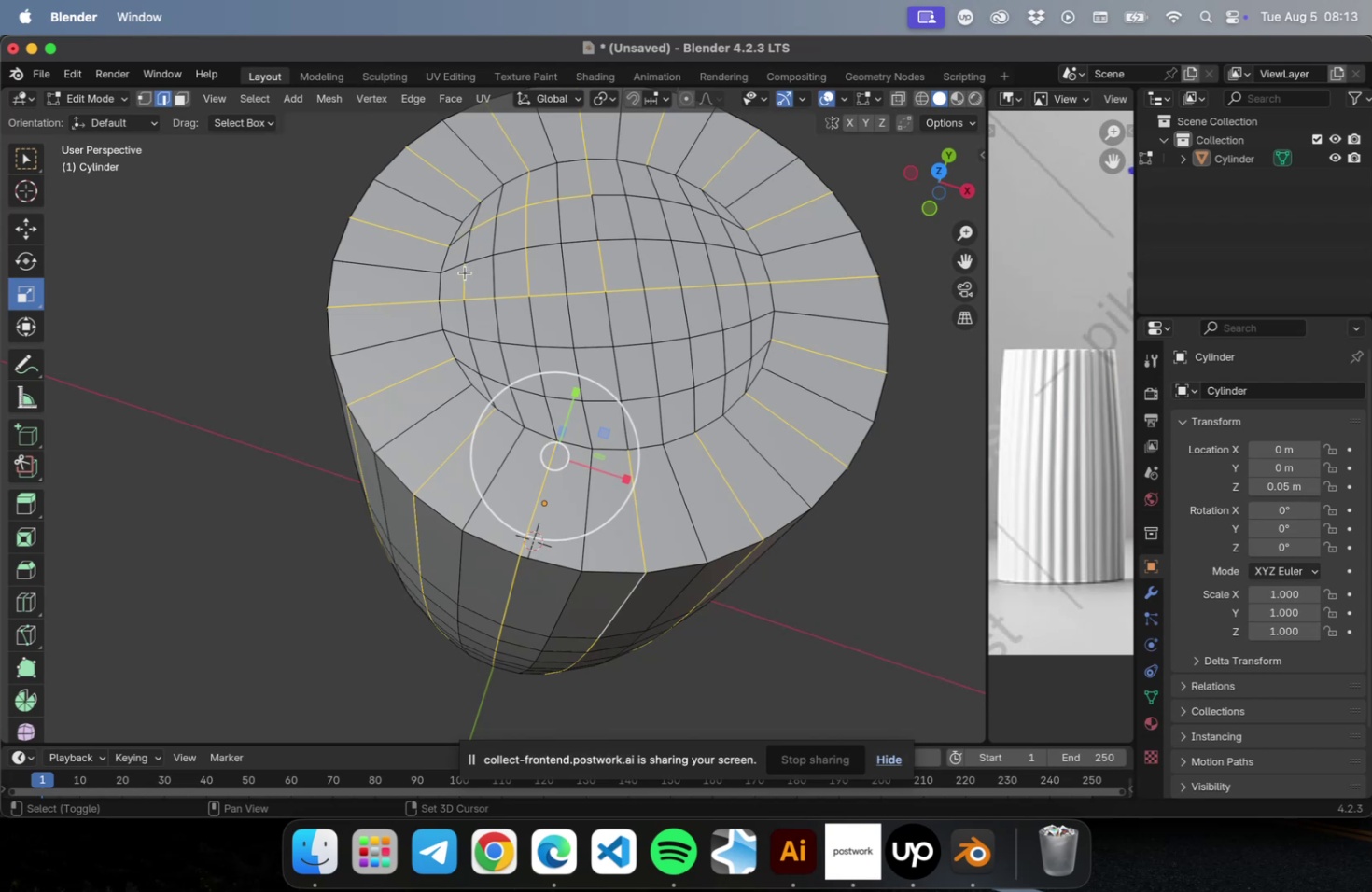 
left_click([464, 276])
 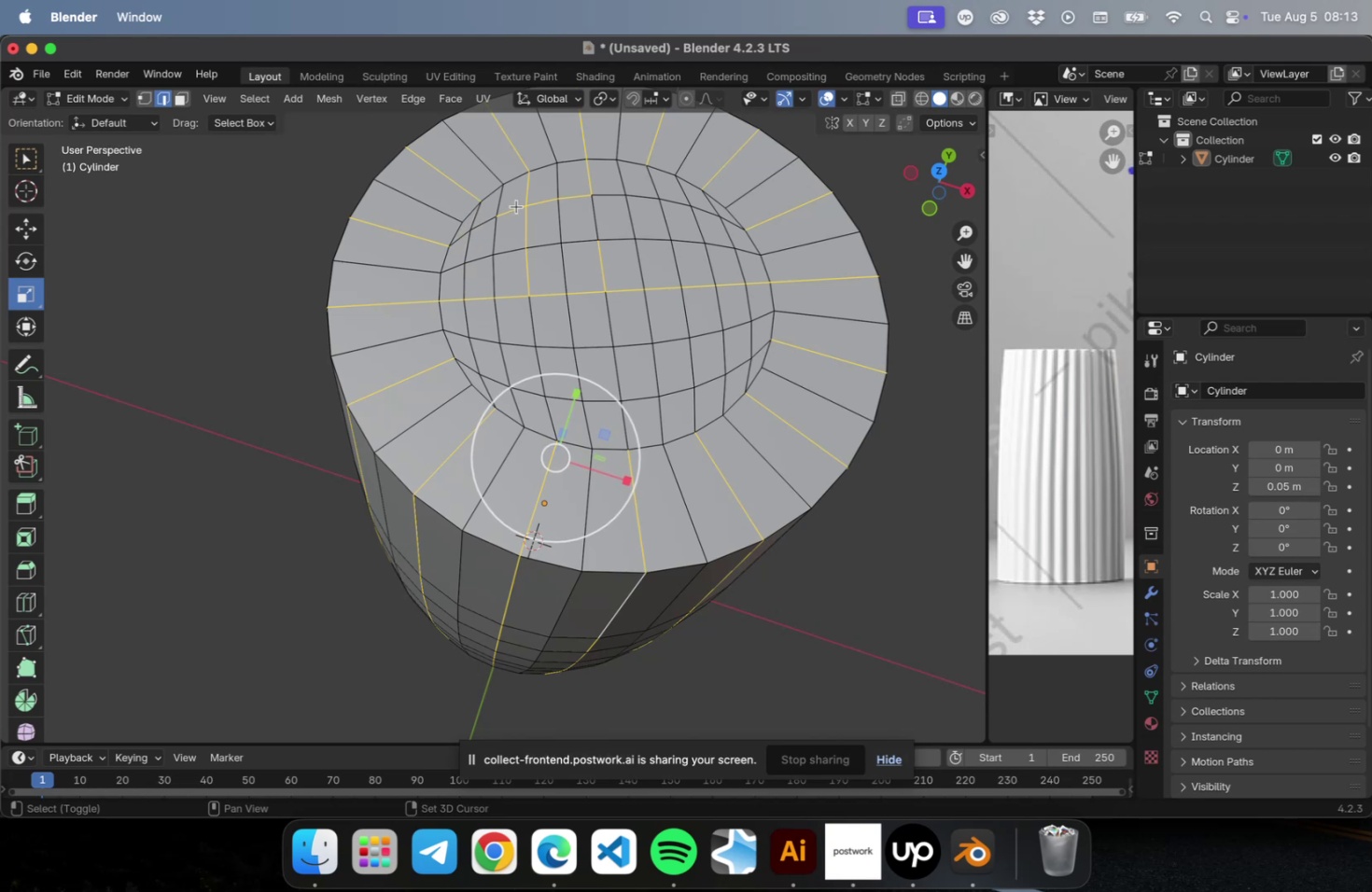 
double_click([519, 204])
 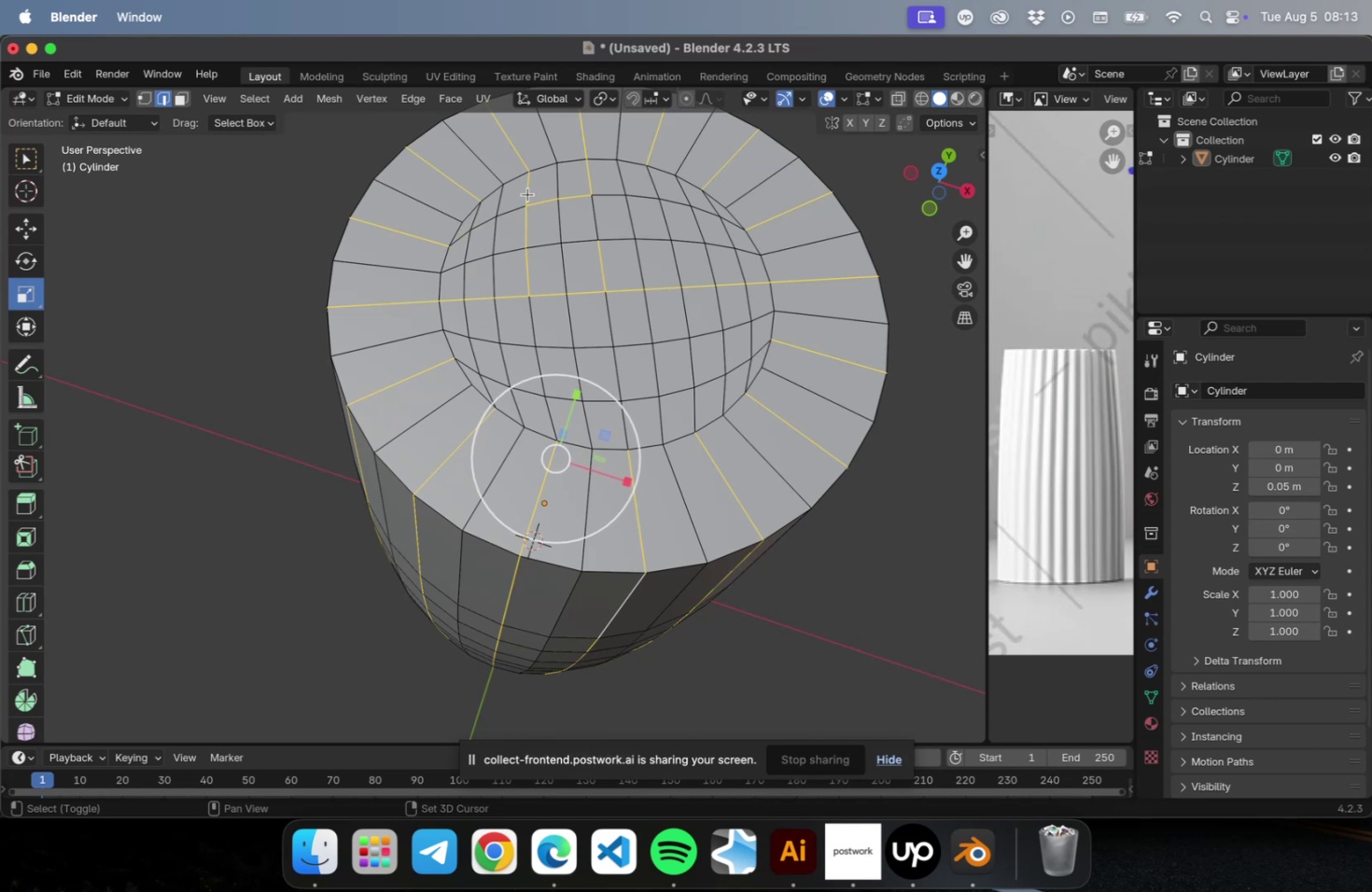 
left_click([529, 193])
 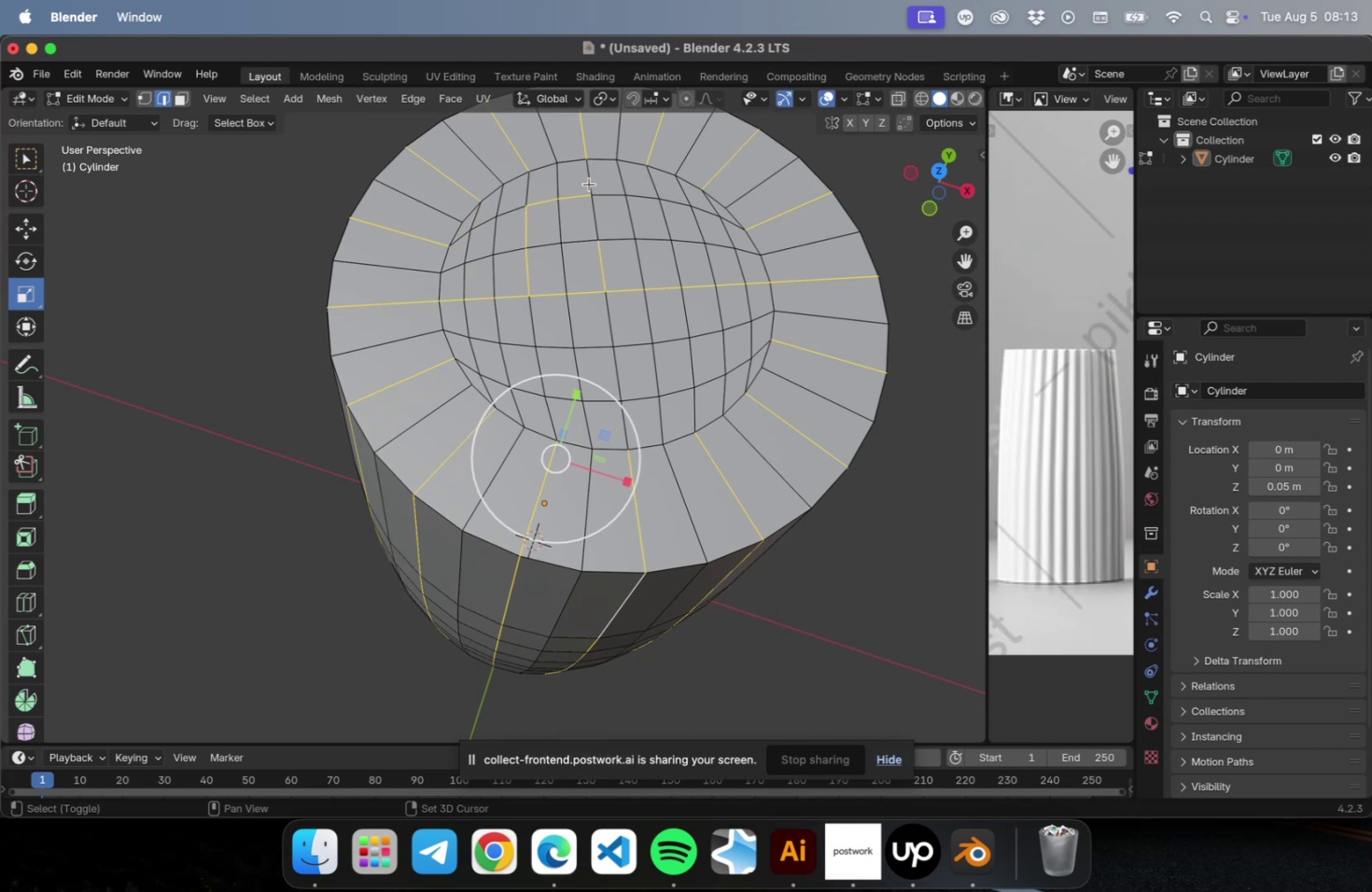 
double_click([578, 195])
 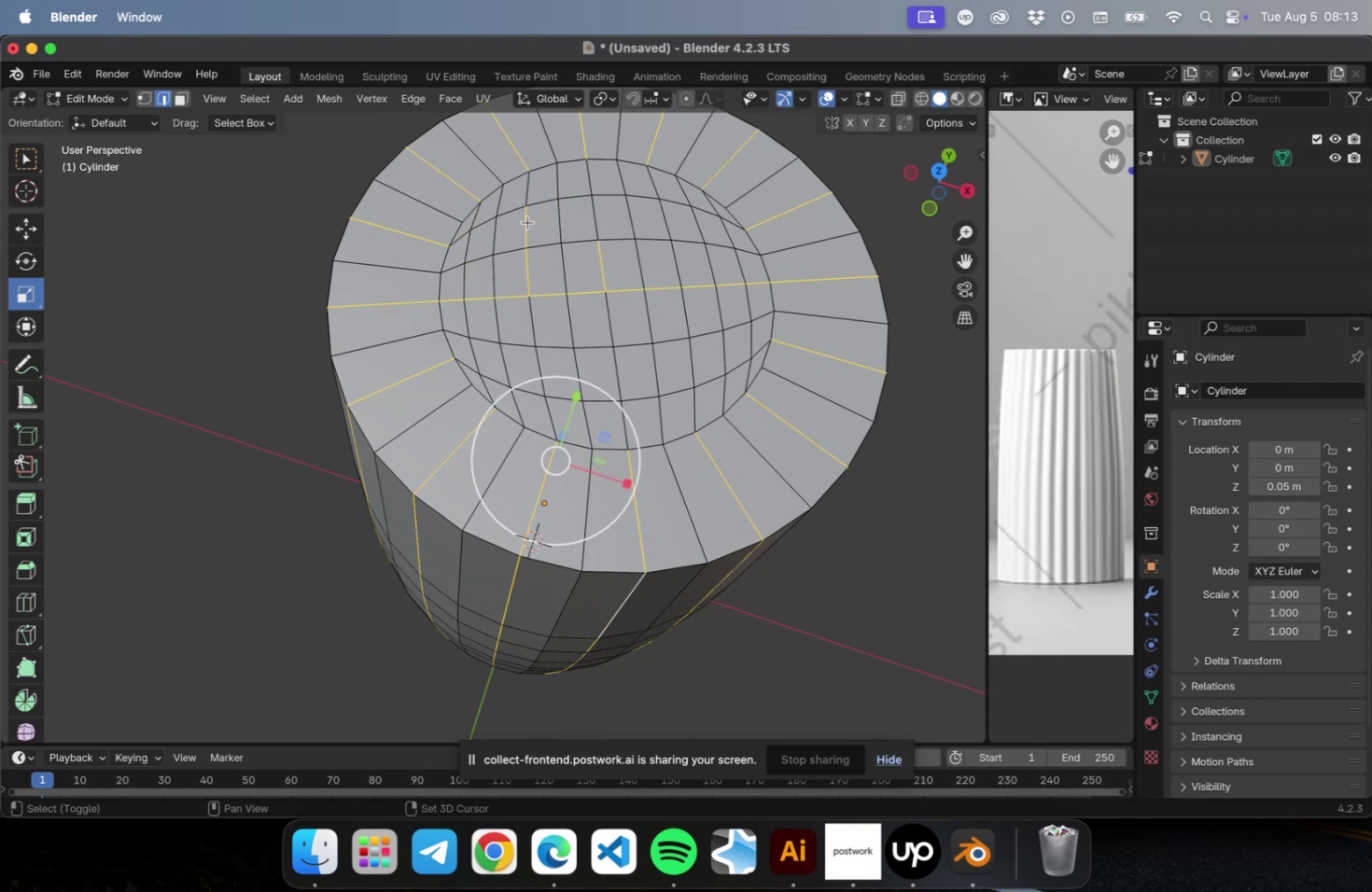 
double_click([527, 223])
 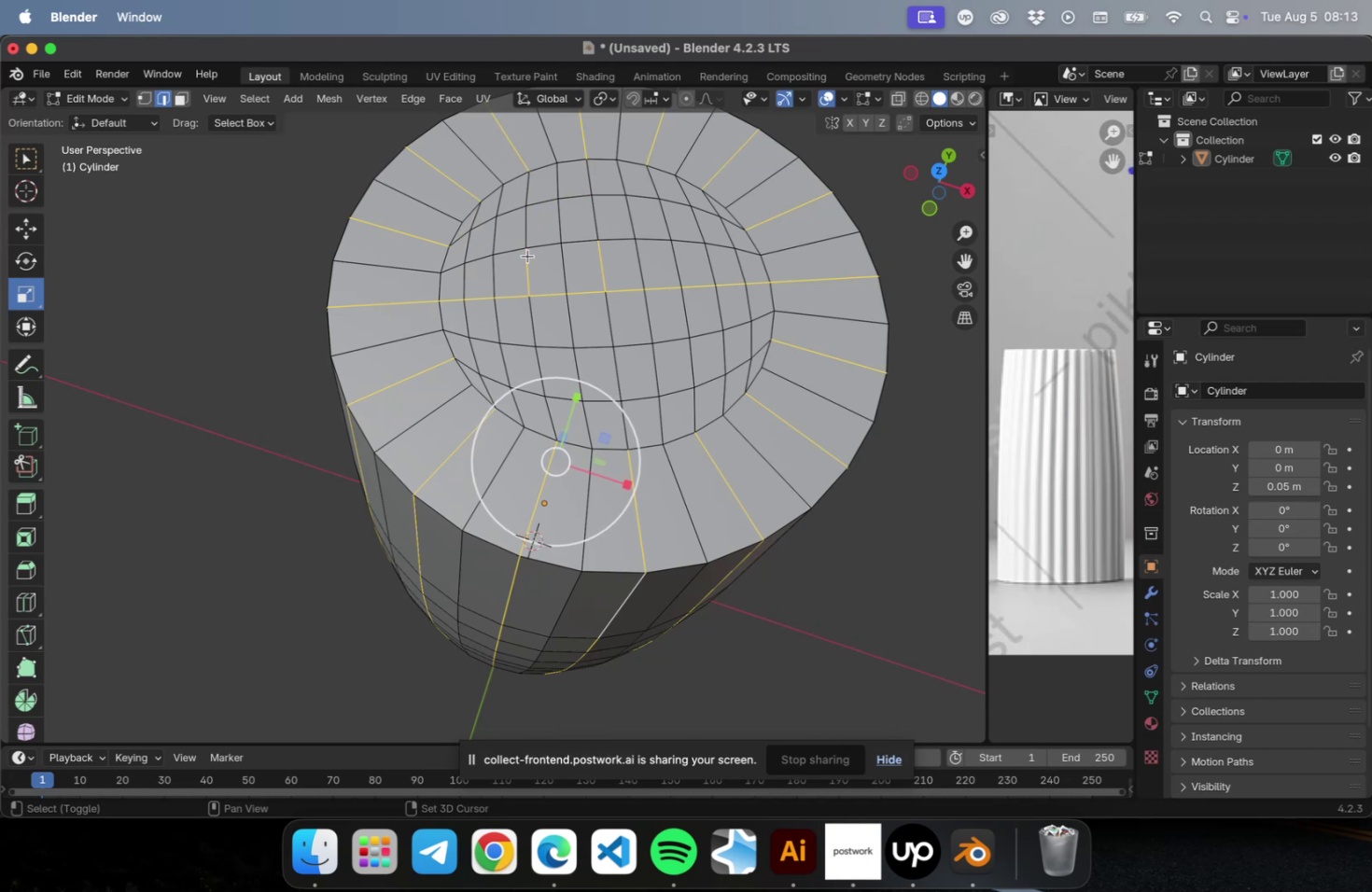 
left_click([527, 257])
 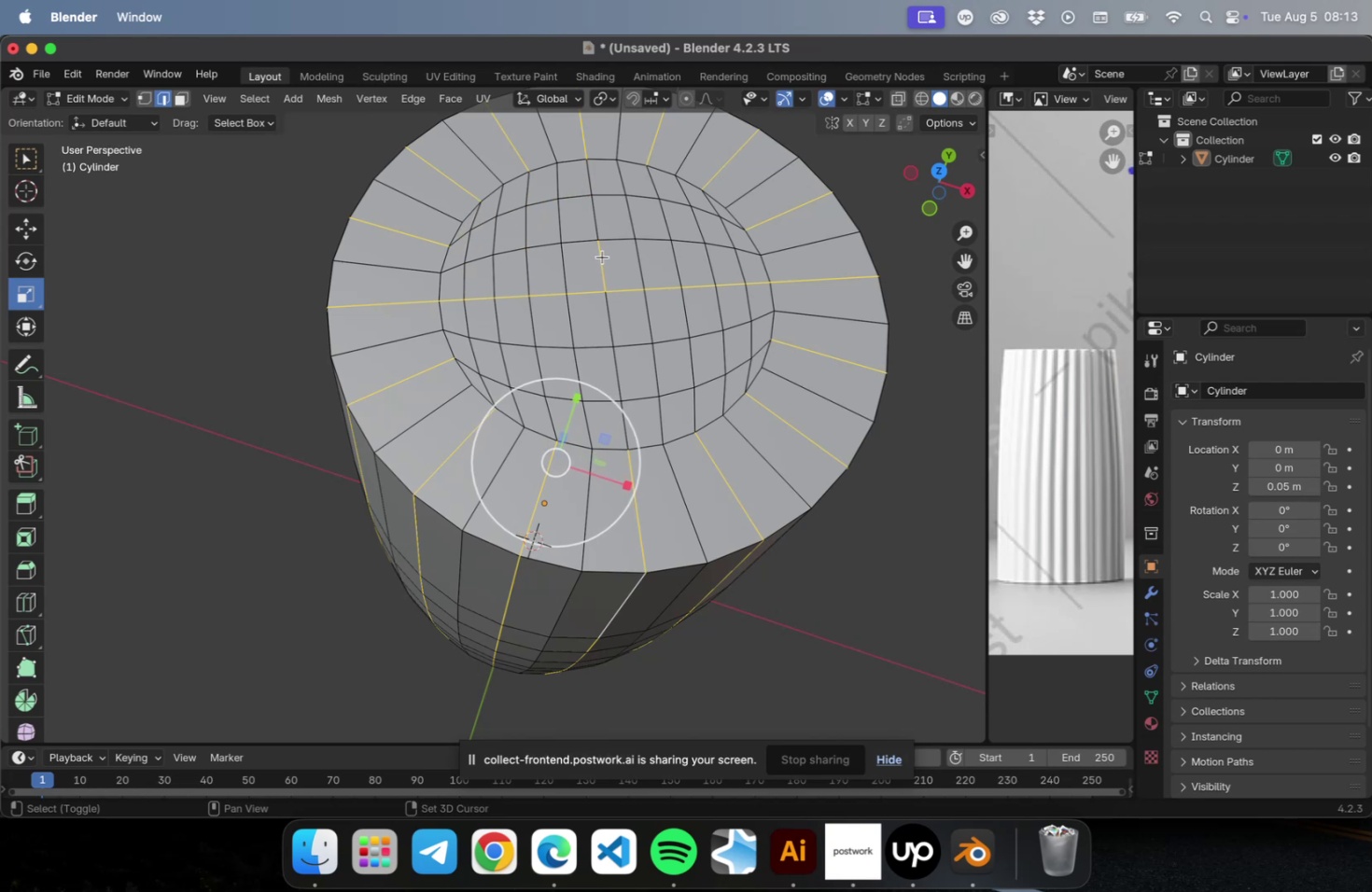 
left_click([604, 258])
 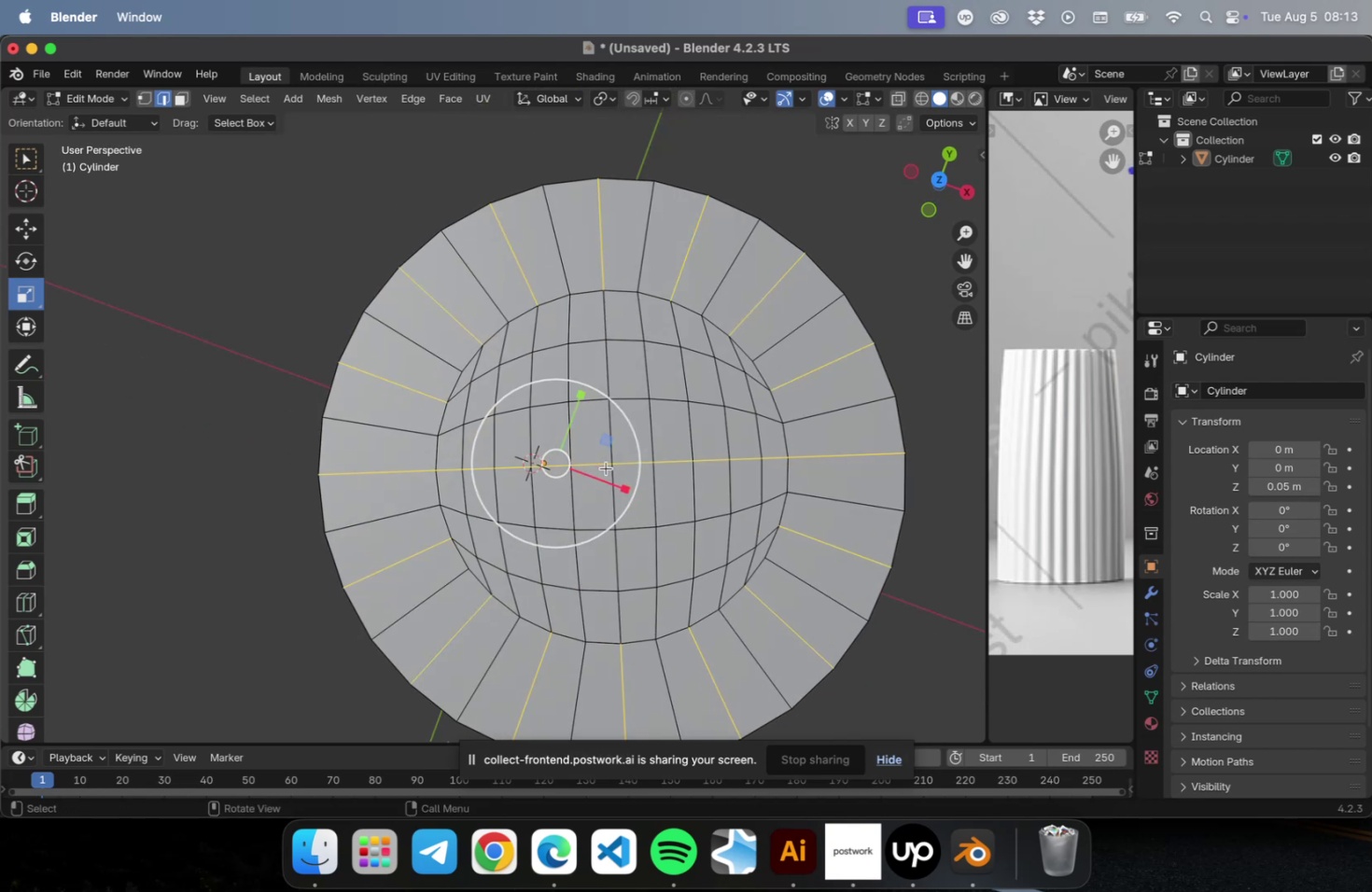 
left_click_drag(start_coordinate=[605, 438], to_coordinate=[617, 438])
 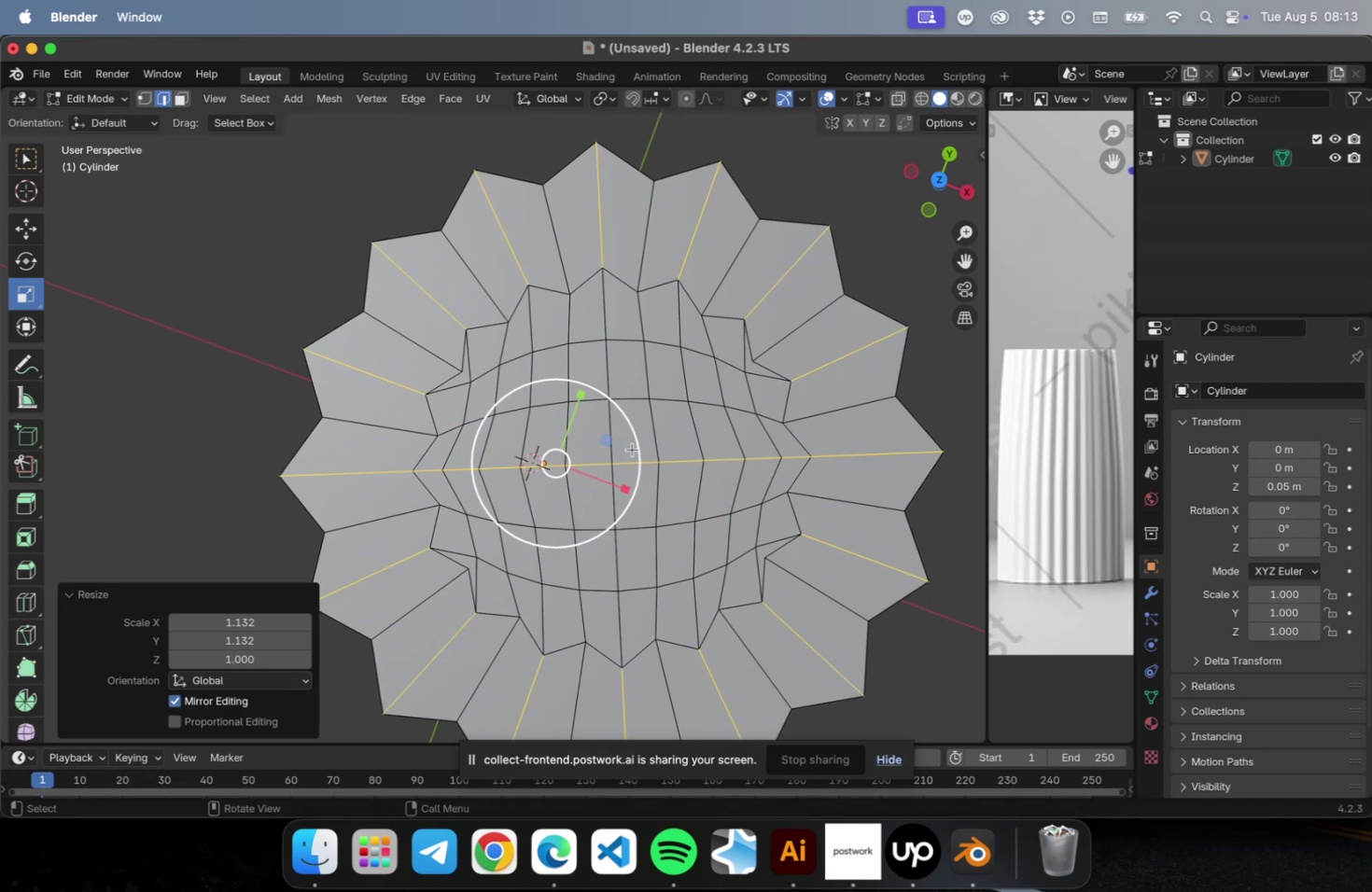 
left_click_drag(start_coordinate=[609, 442], to_coordinate=[614, 441])
 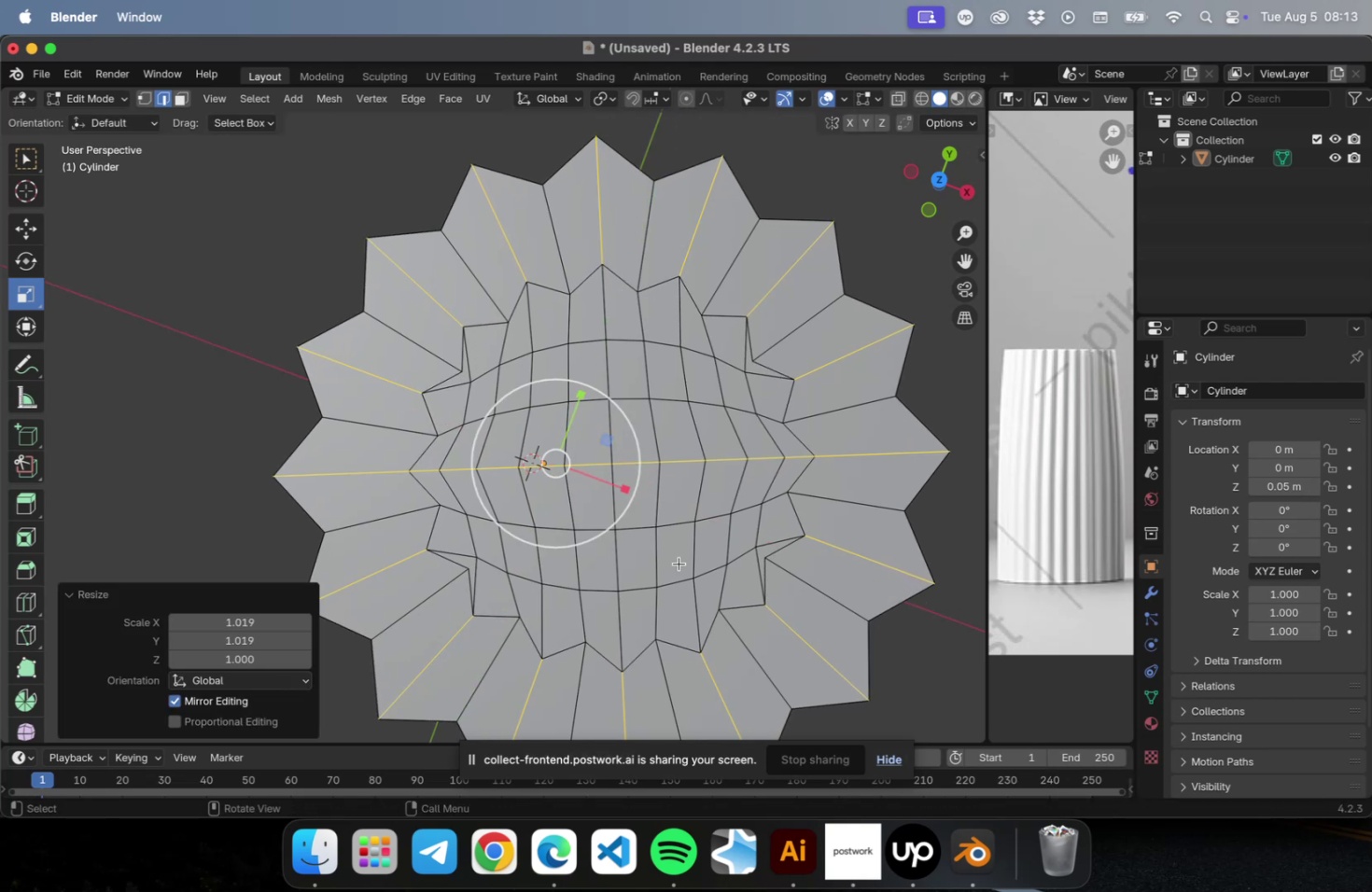 
scroll: coordinate [681, 578], scroll_direction: down, amount: 2.0
 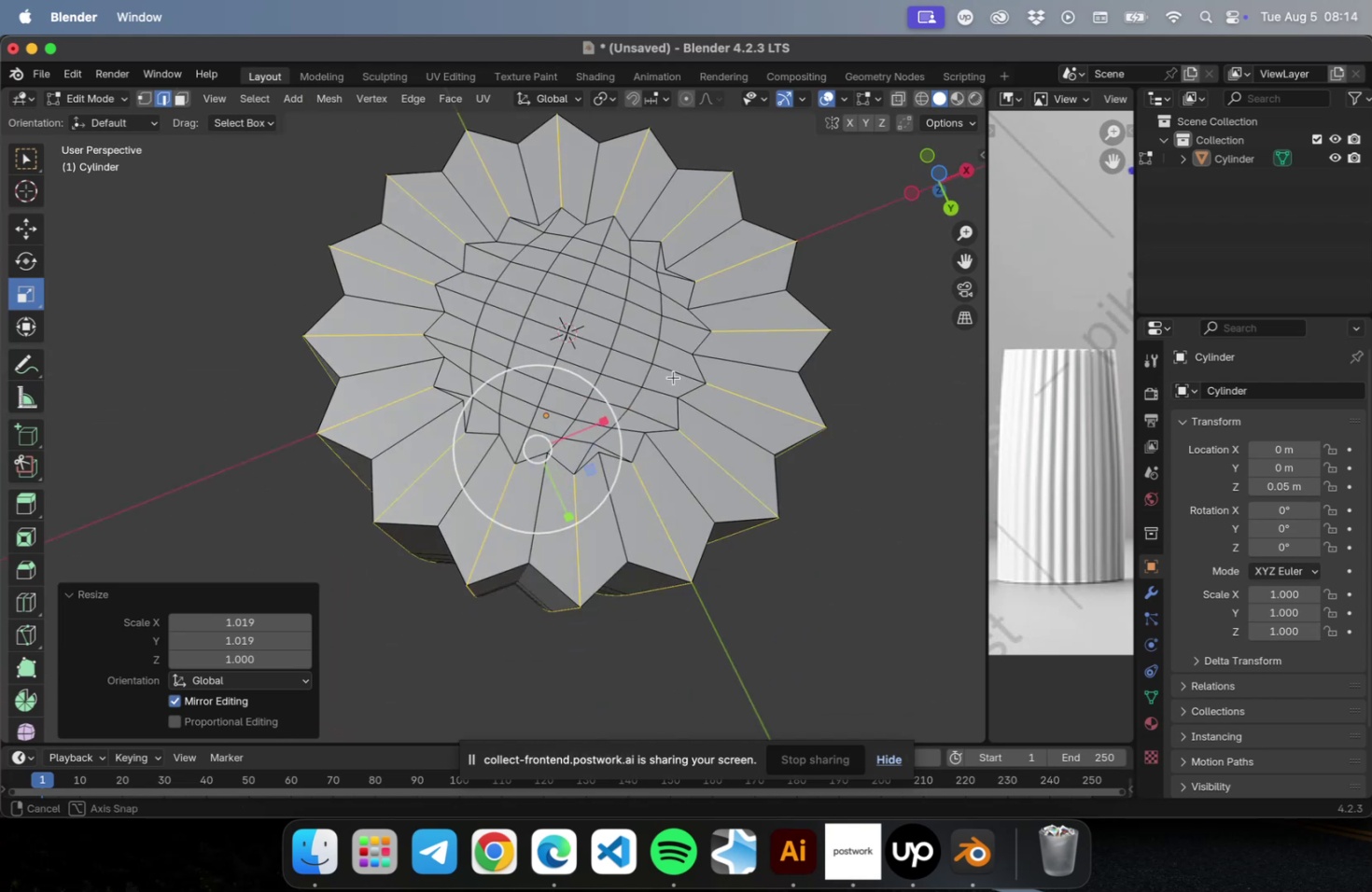 
wait(8.39)
 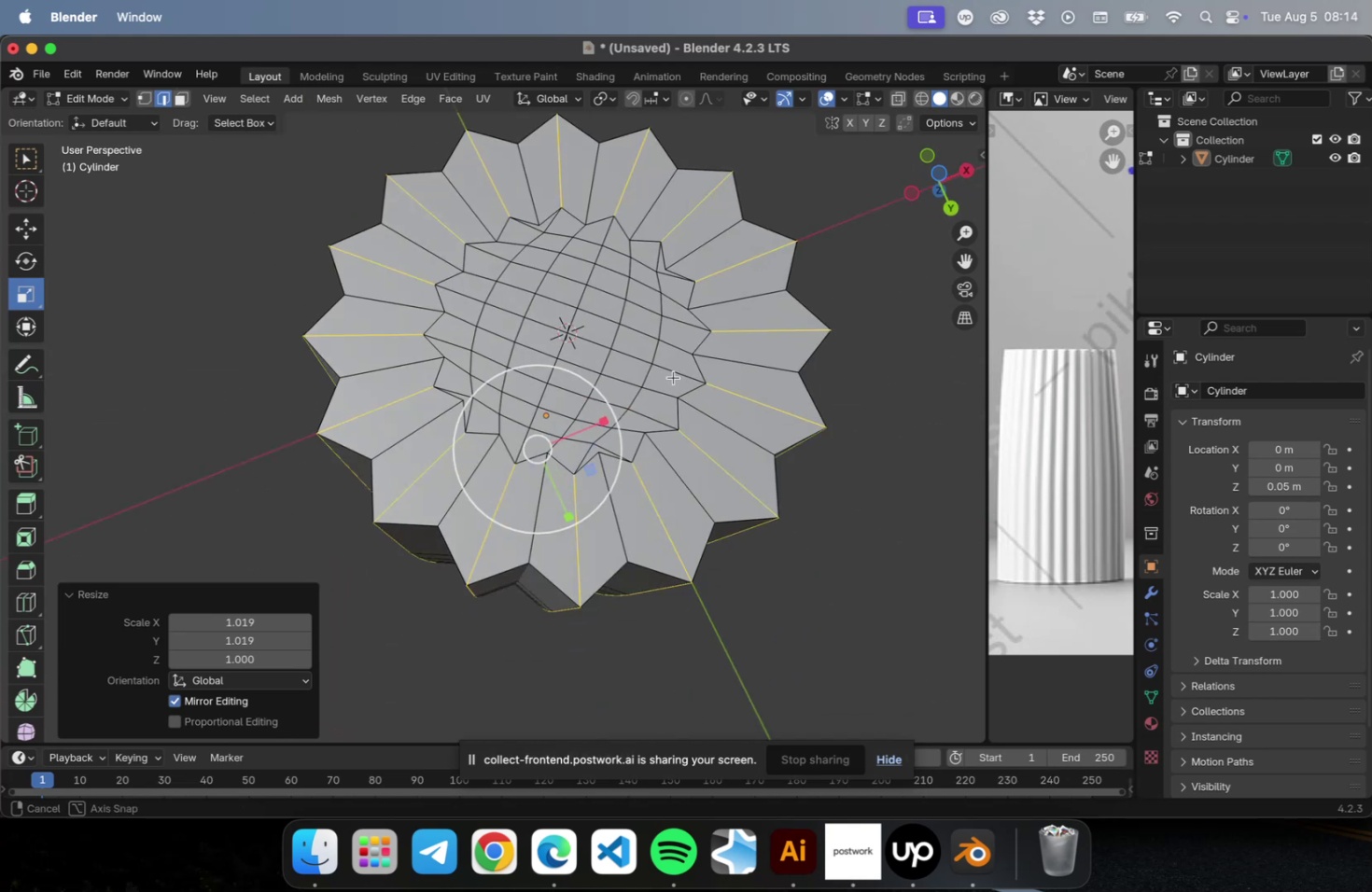 
key(1)
 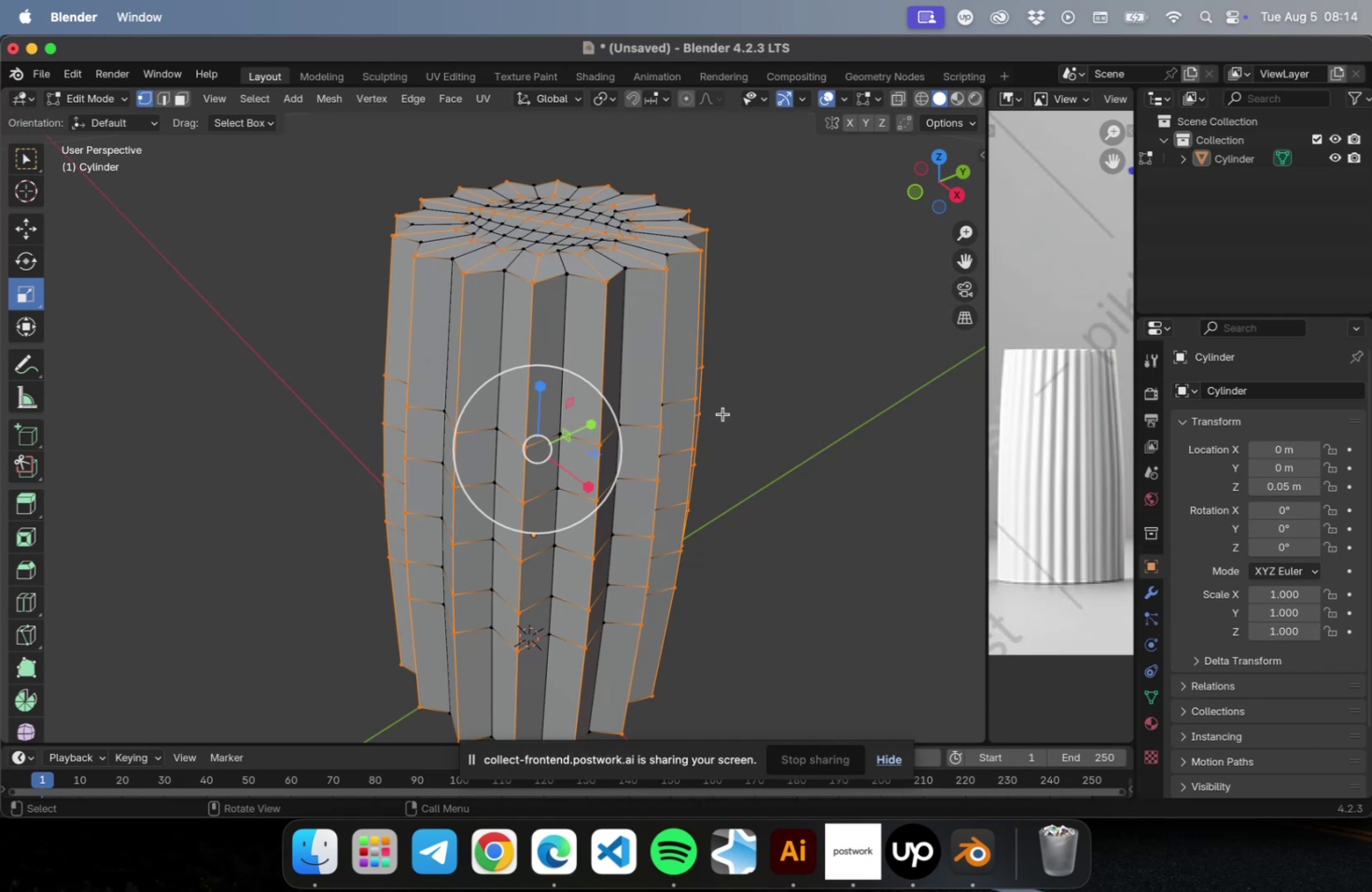 
key(NumLock)
 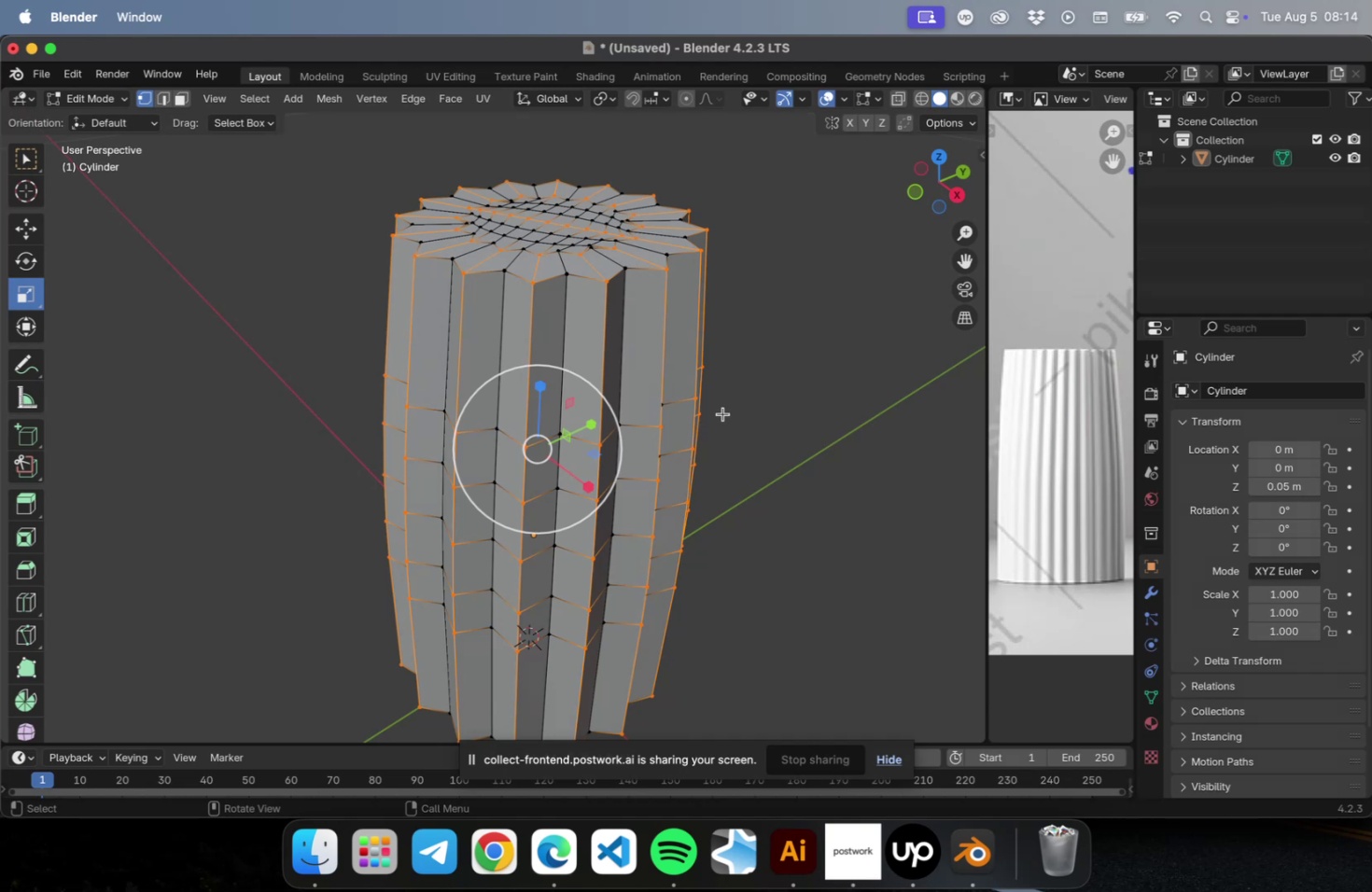 
key(Numpad7)
 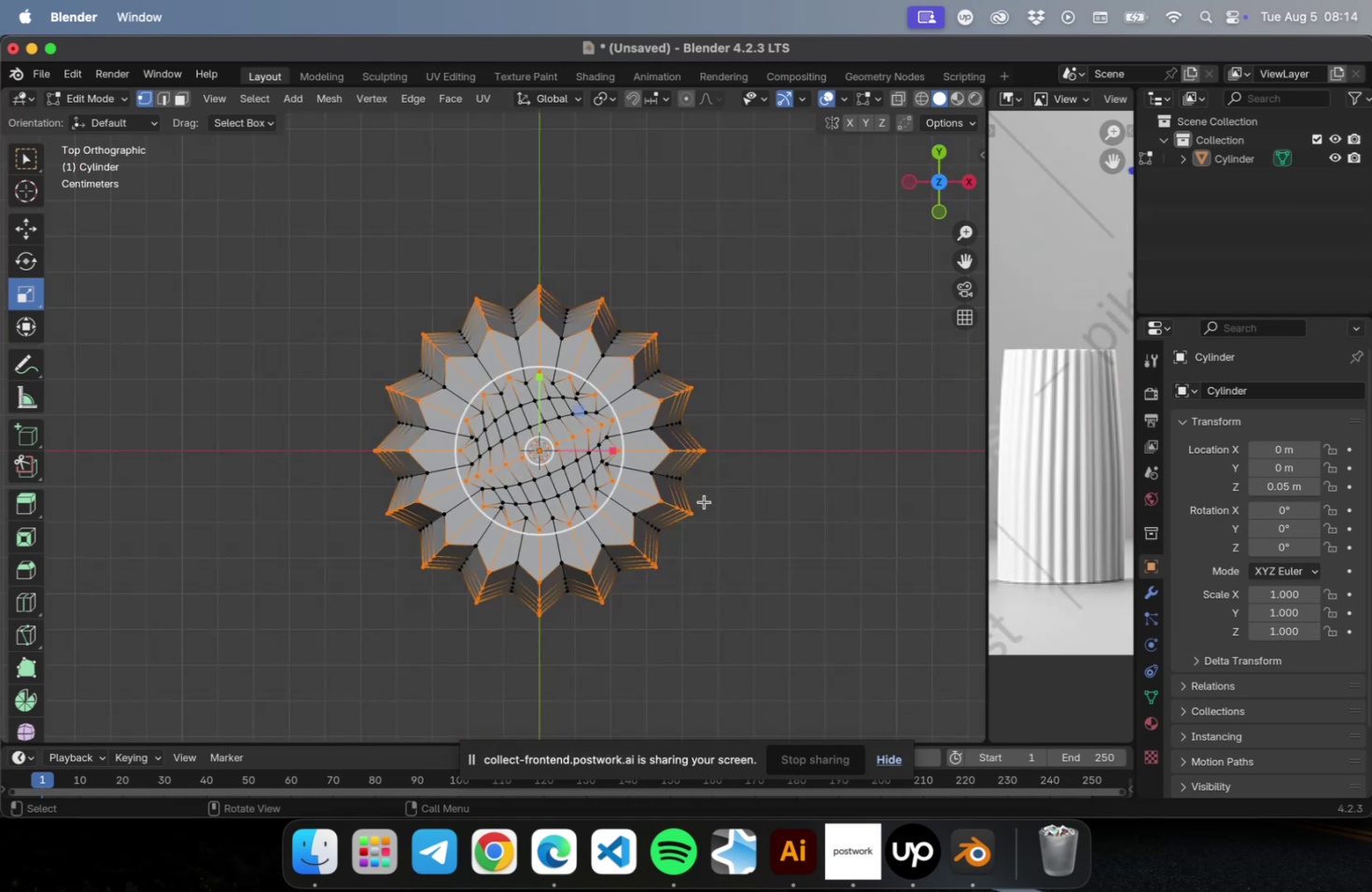 
scroll: coordinate [659, 528], scroll_direction: up, amount: 5.0
 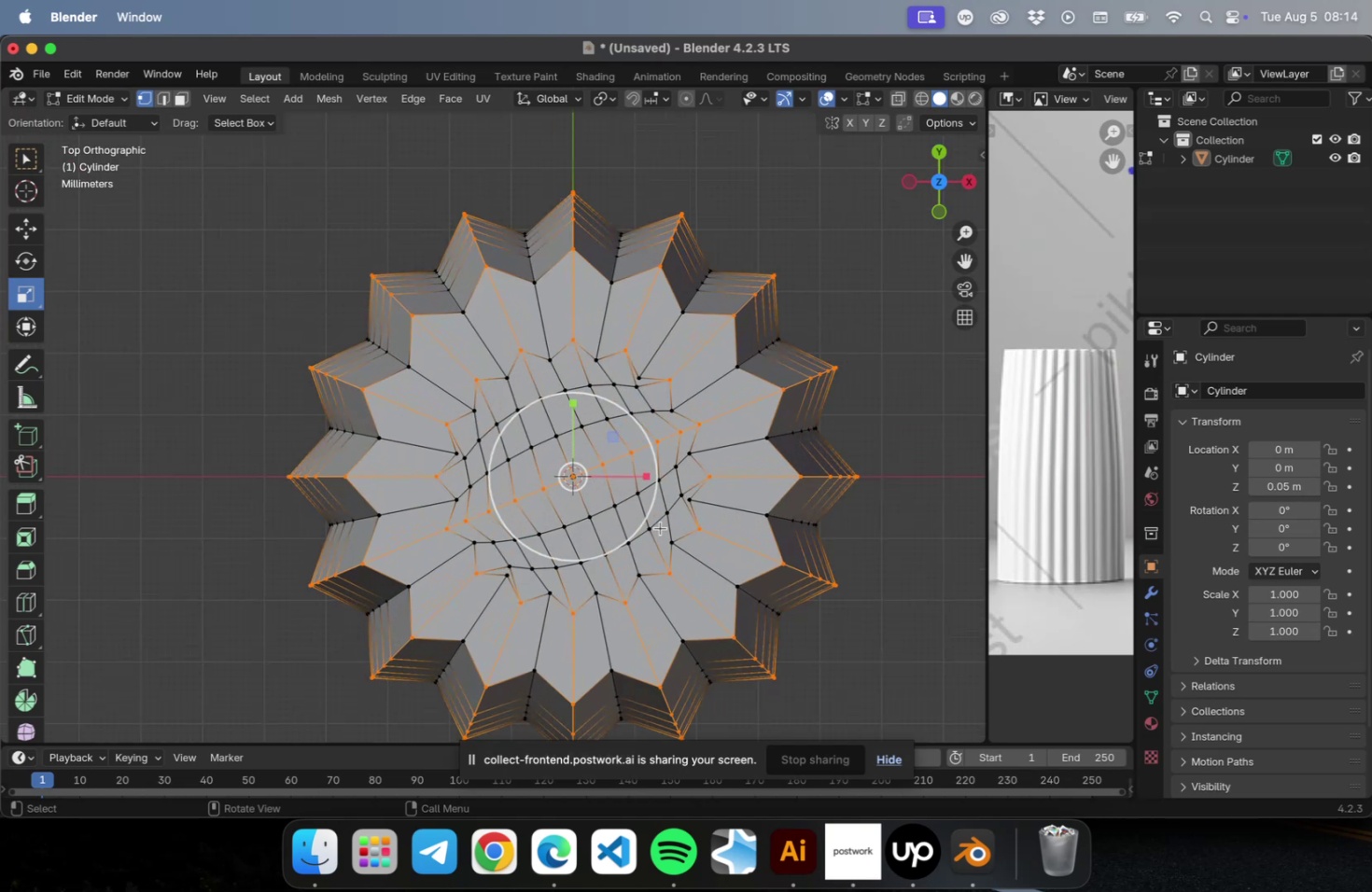 
key(Tab)
 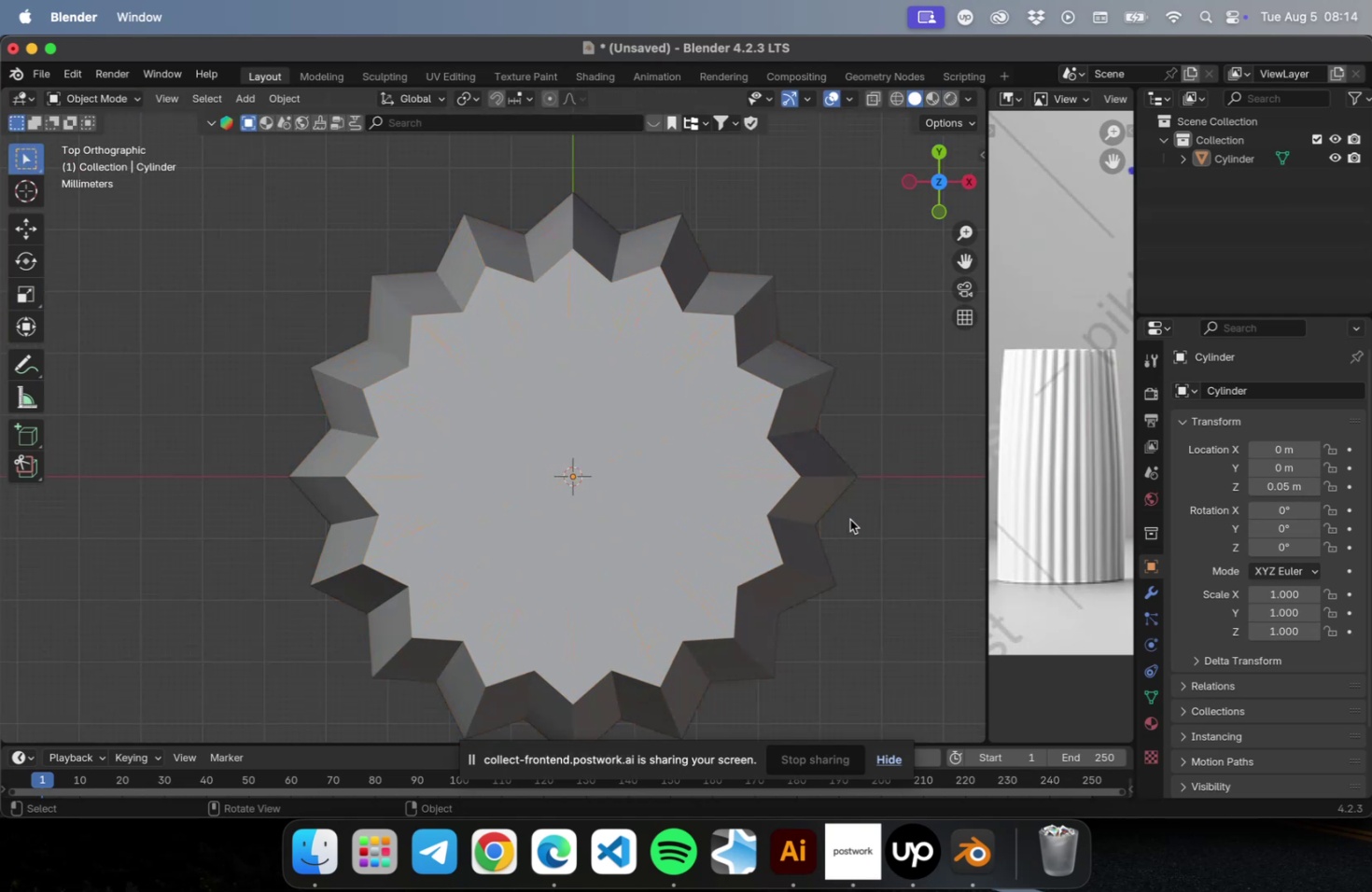 
scroll: coordinate [834, 513], scroll_direction: down, amount: 5.0
 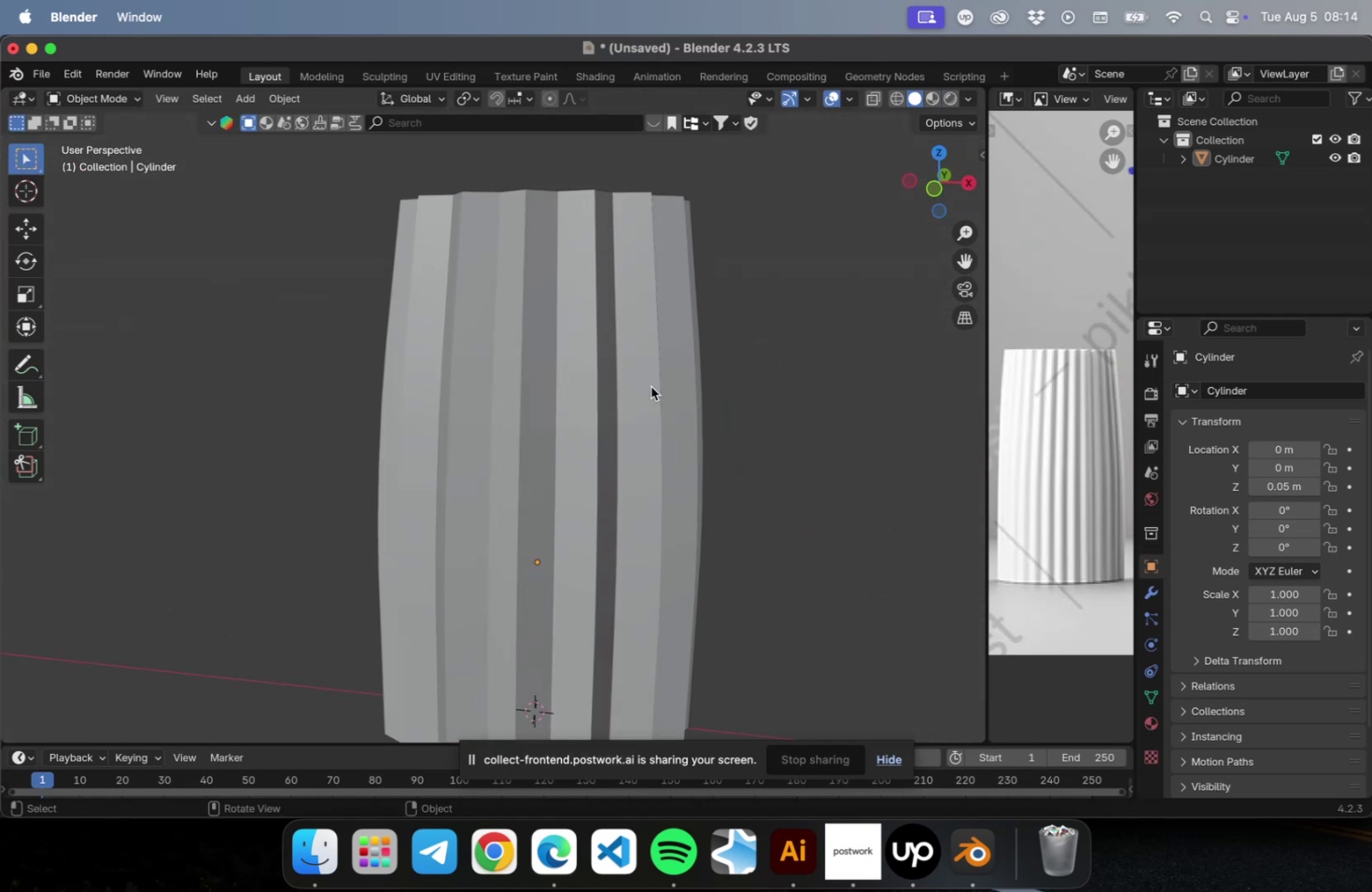 
left_click([587, 394])
 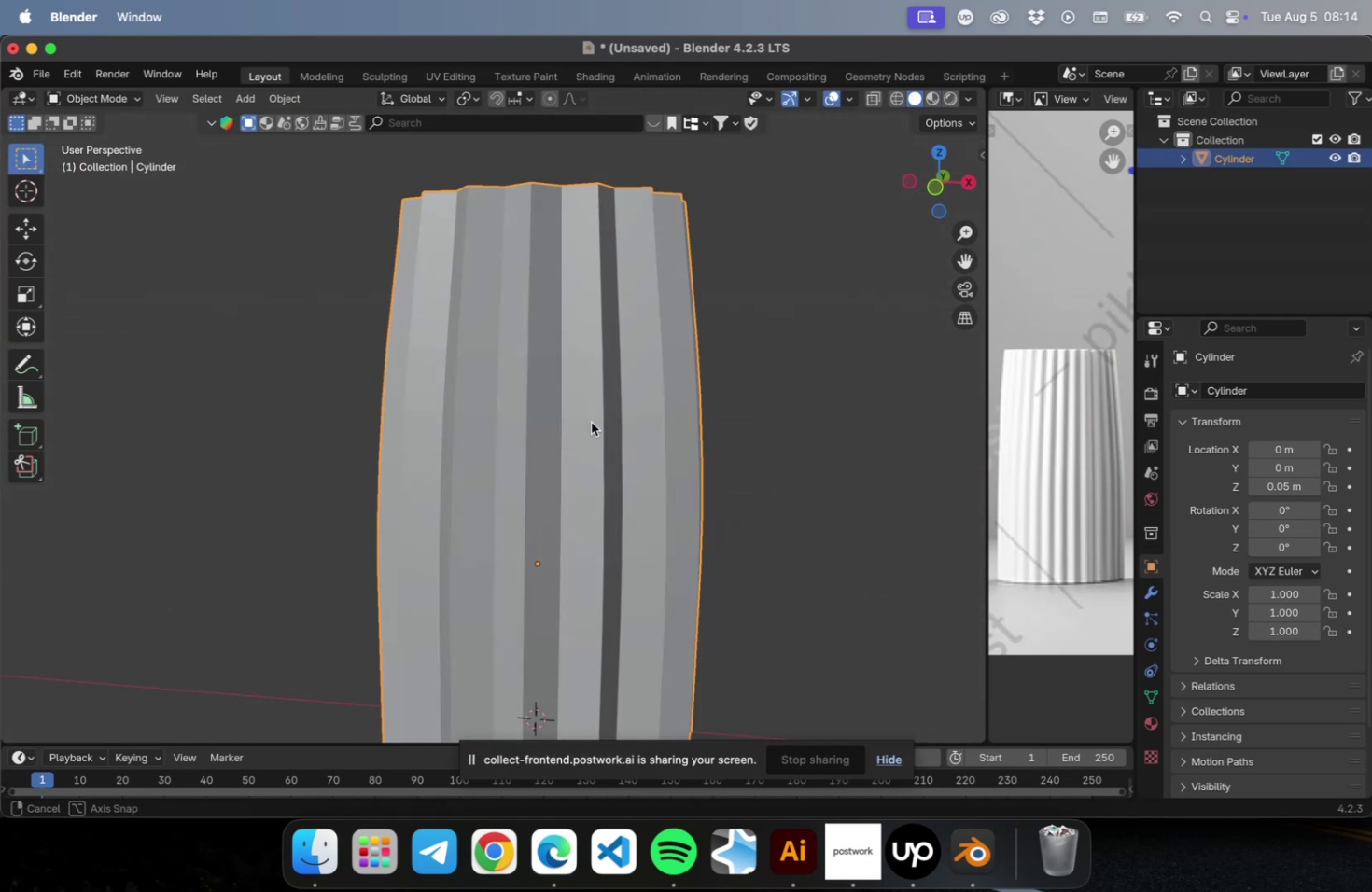 
key(Tab)
 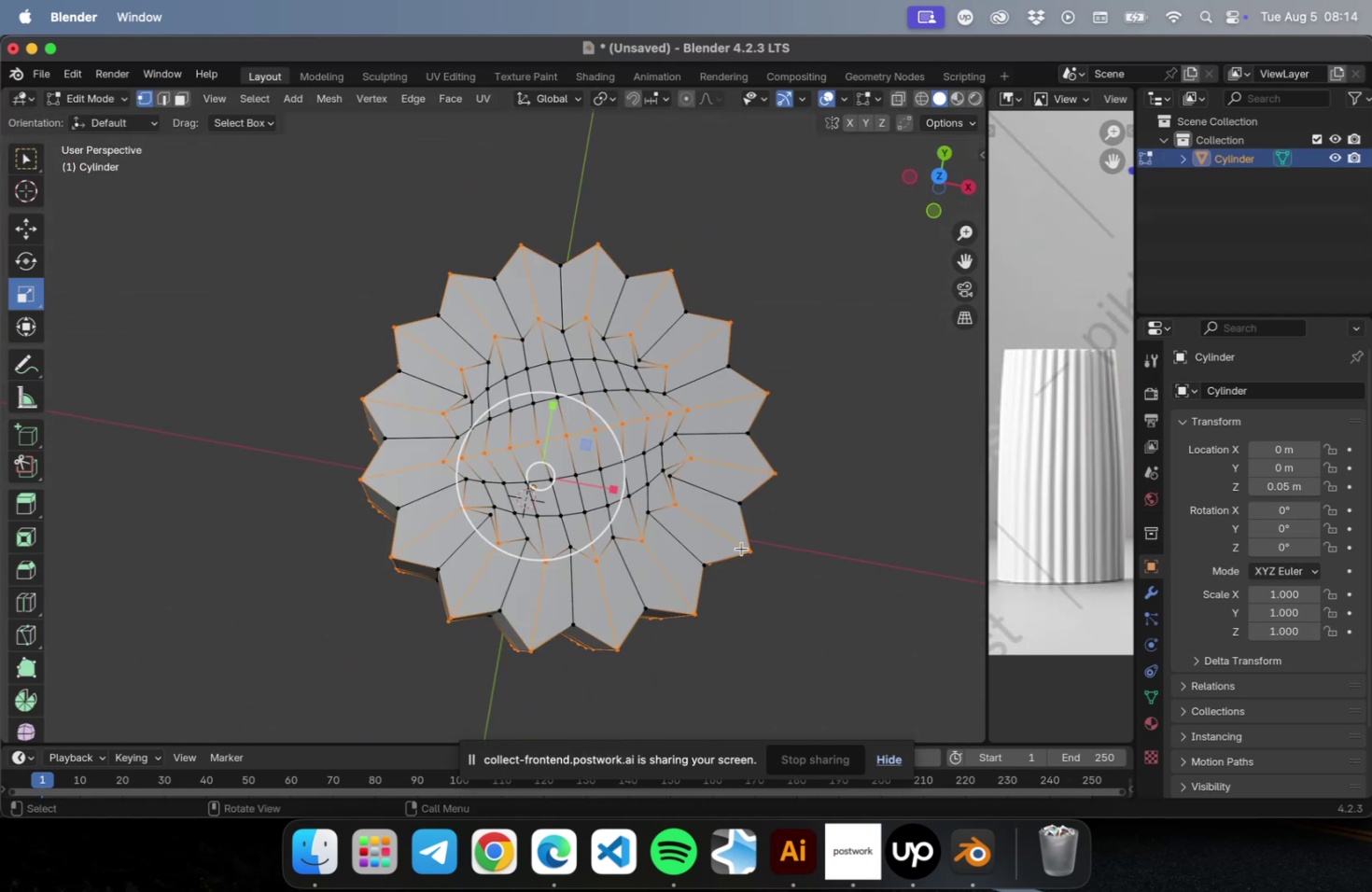 
key(2)
 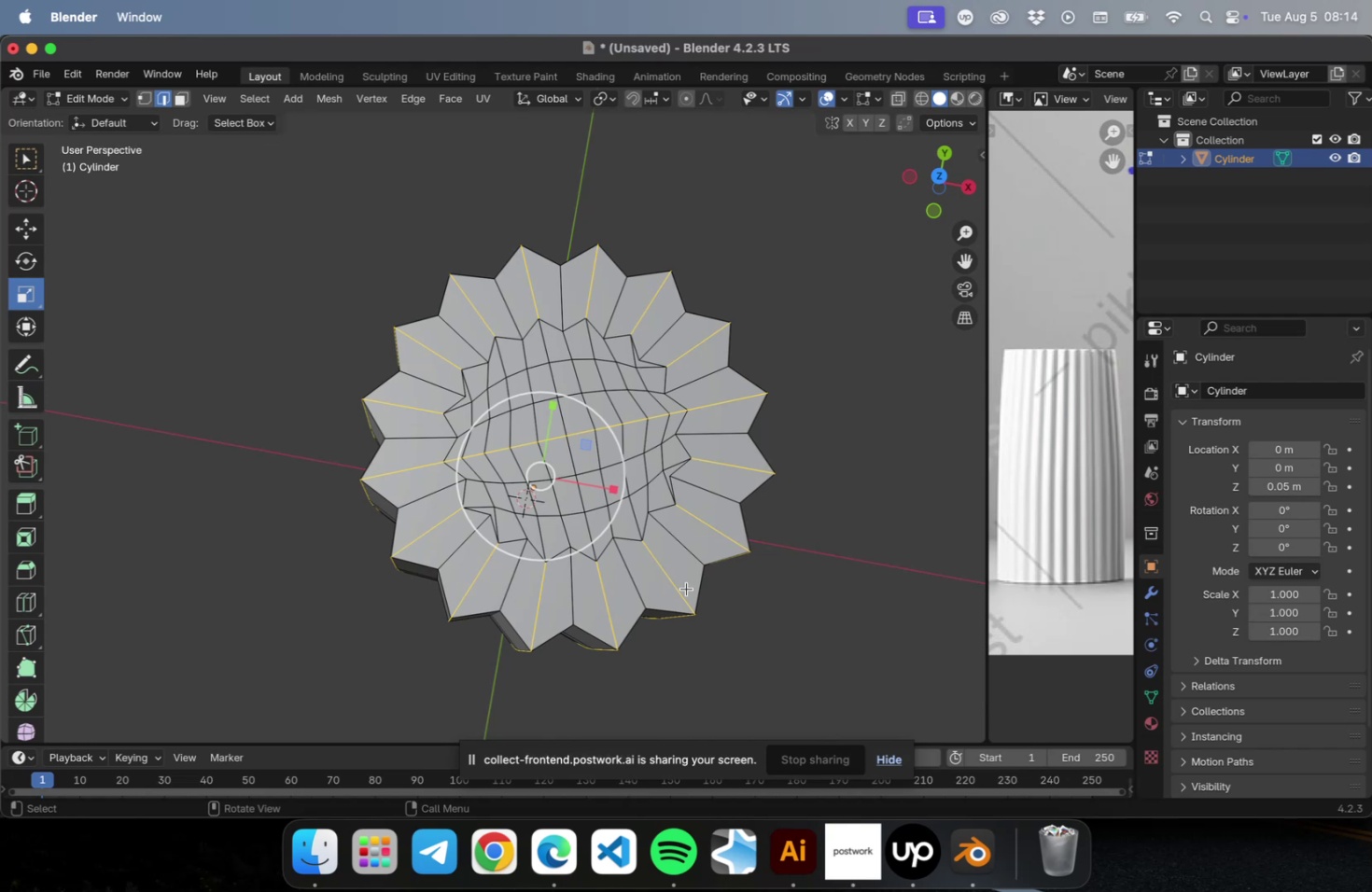 
key(Meta+R)
 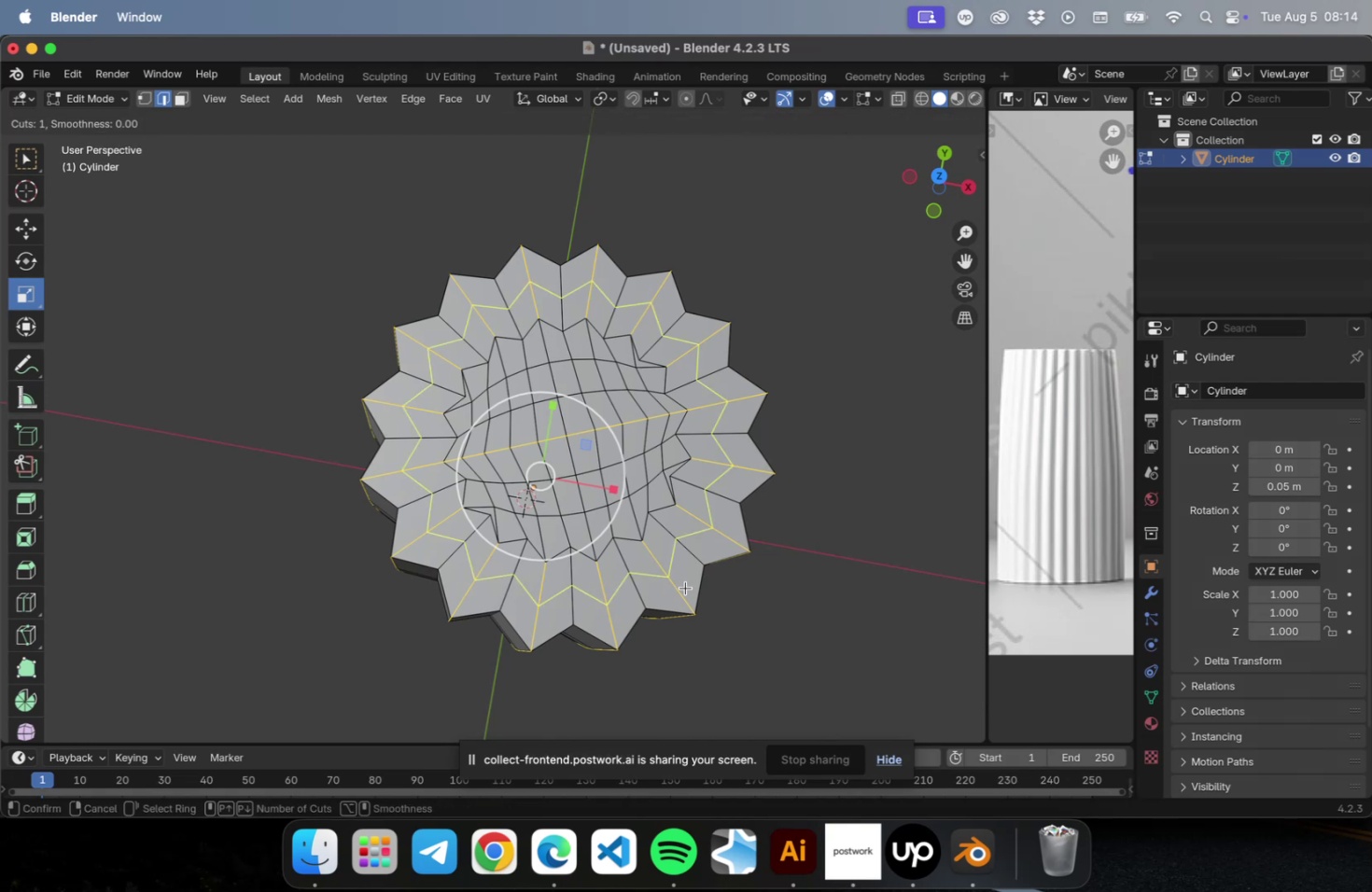 
left_click_drag(start_coordinate=[684, 587], to_coordinate=[695, 618])
 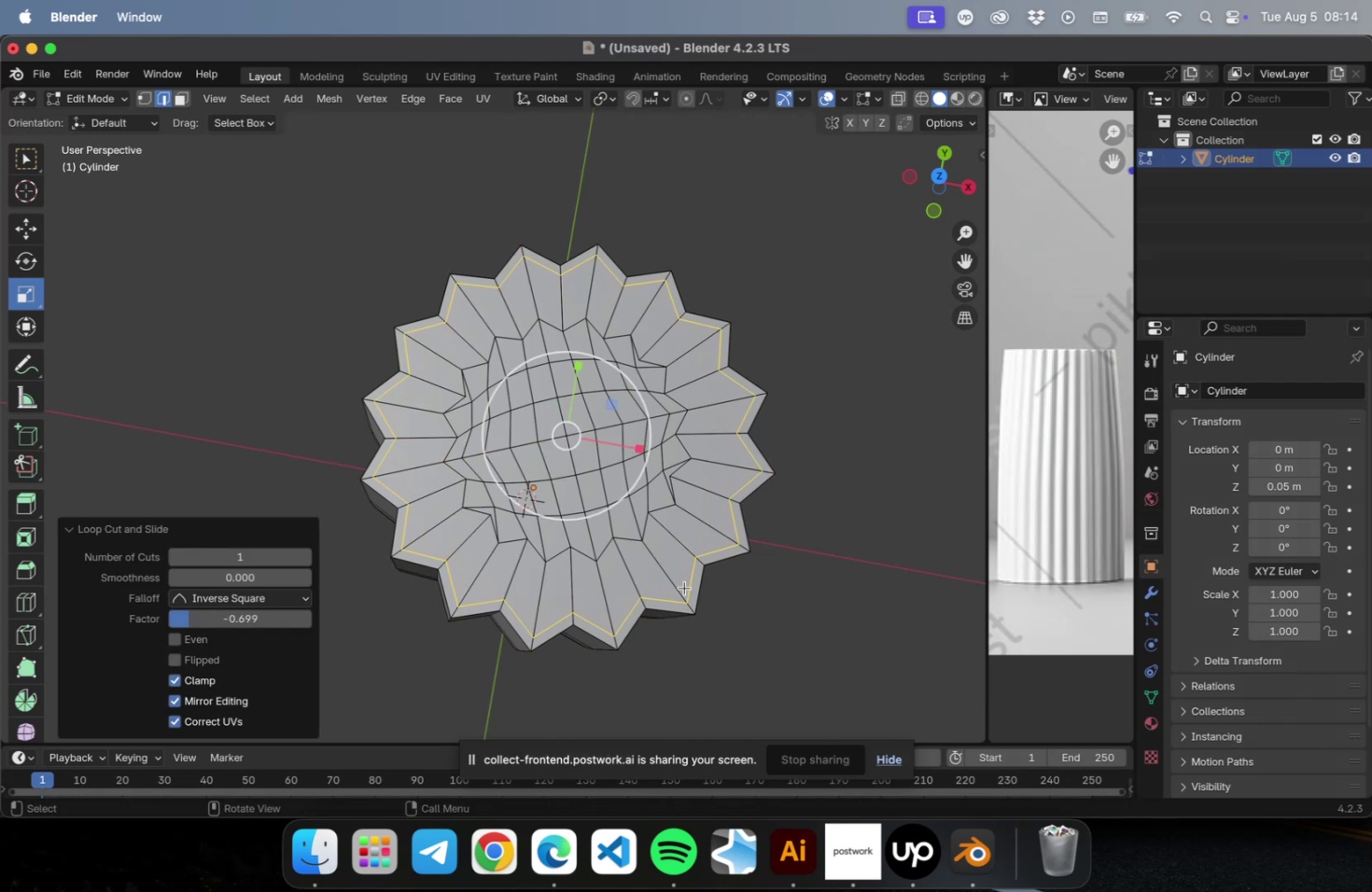 
scroll: coordinate [683, 584], scroll_direction: down, amount: 4.0
 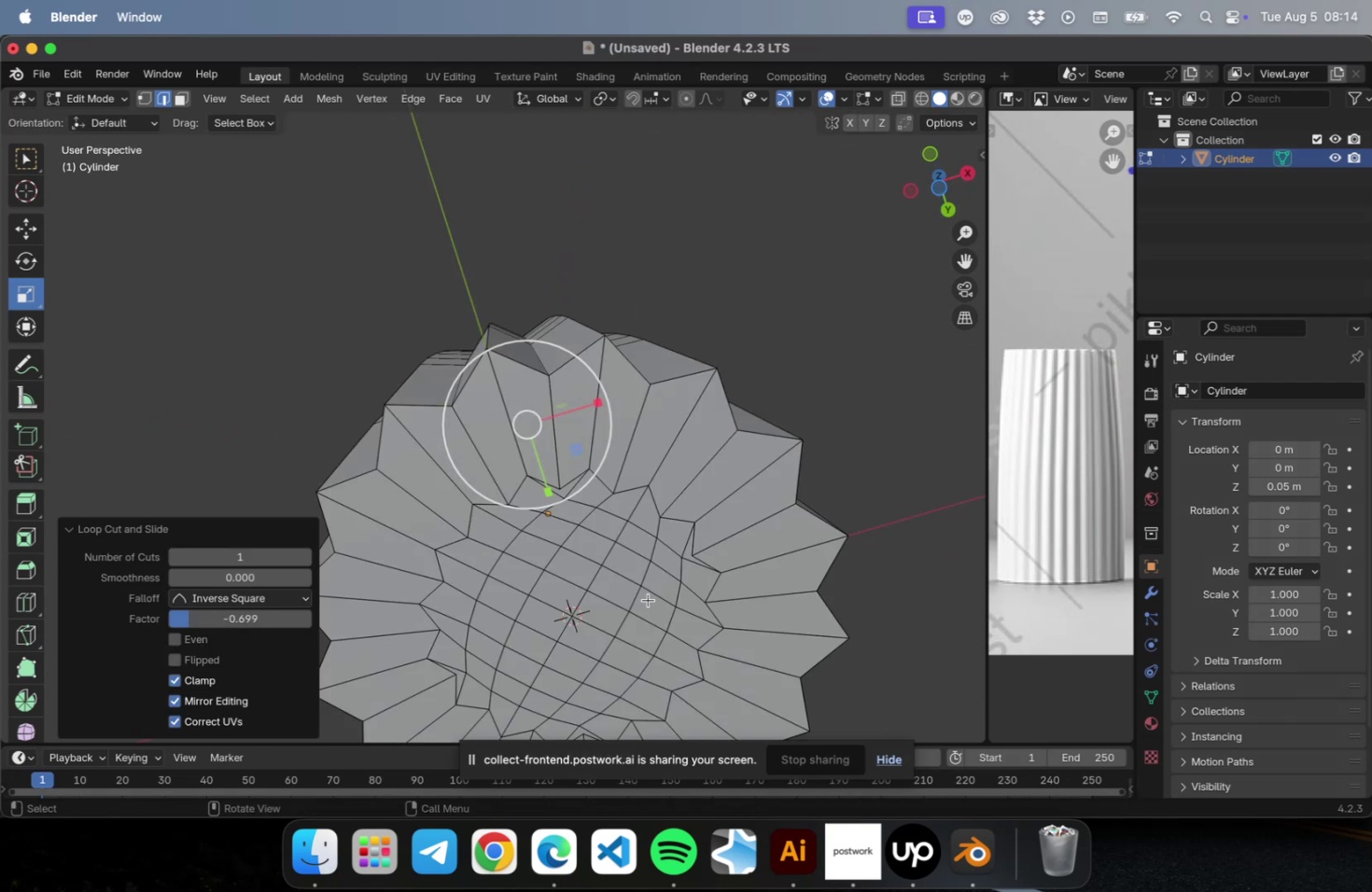 
key(Meta+CommandLeft)
 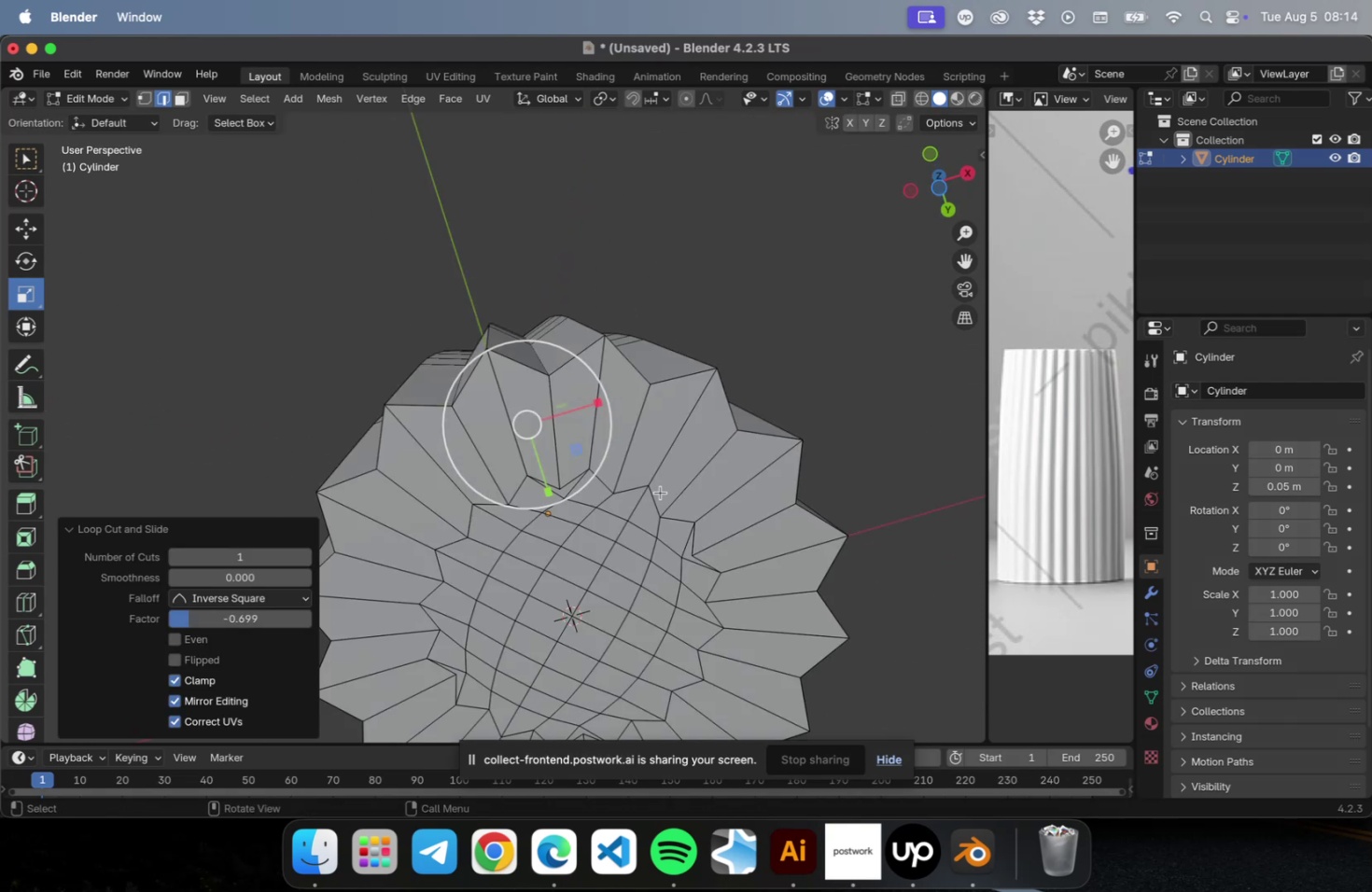 
key(Meta+R)
 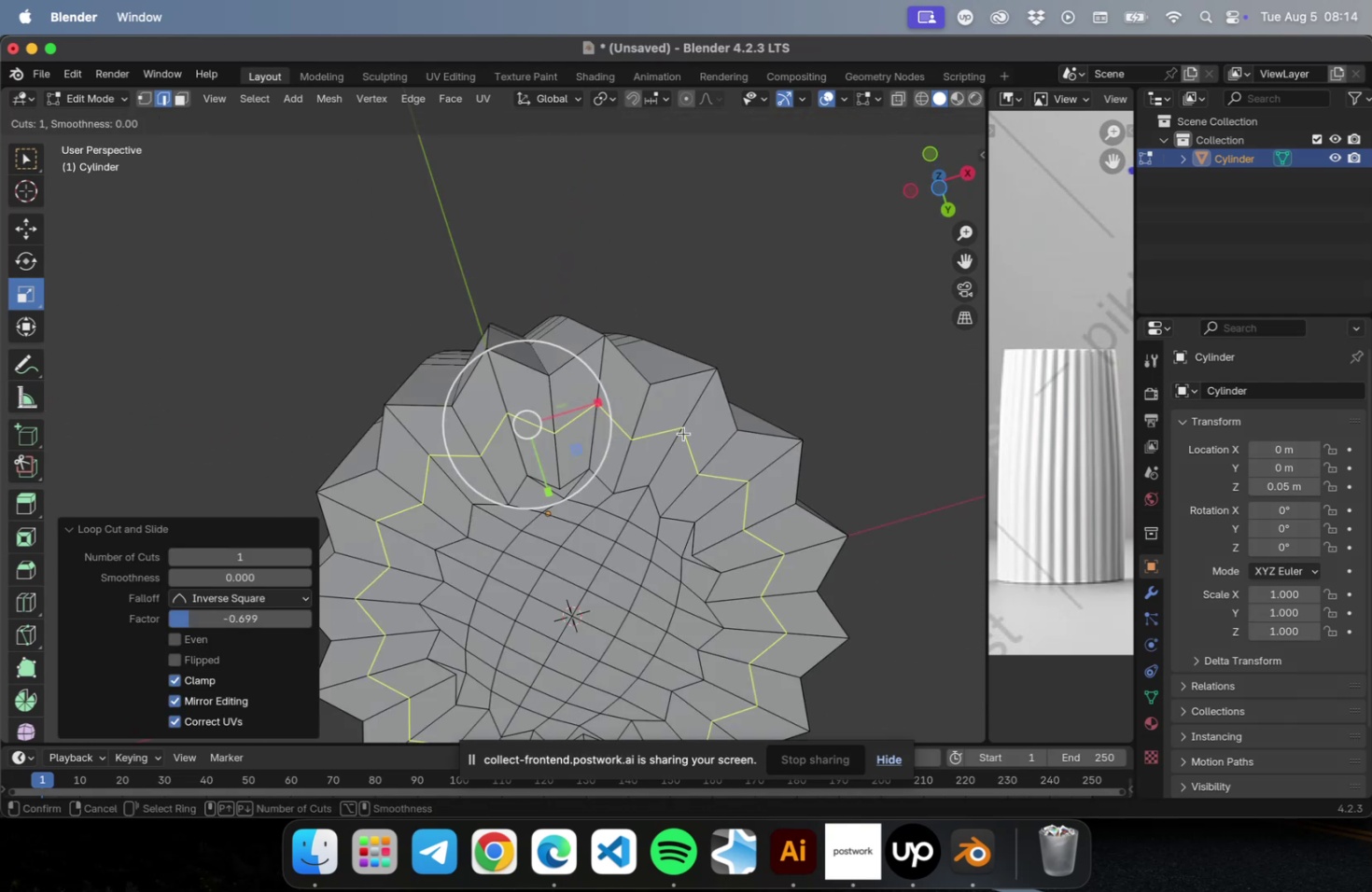 
left_click_drag(start_coordinate=[681, 443], to_coordinate=[703, 397])
 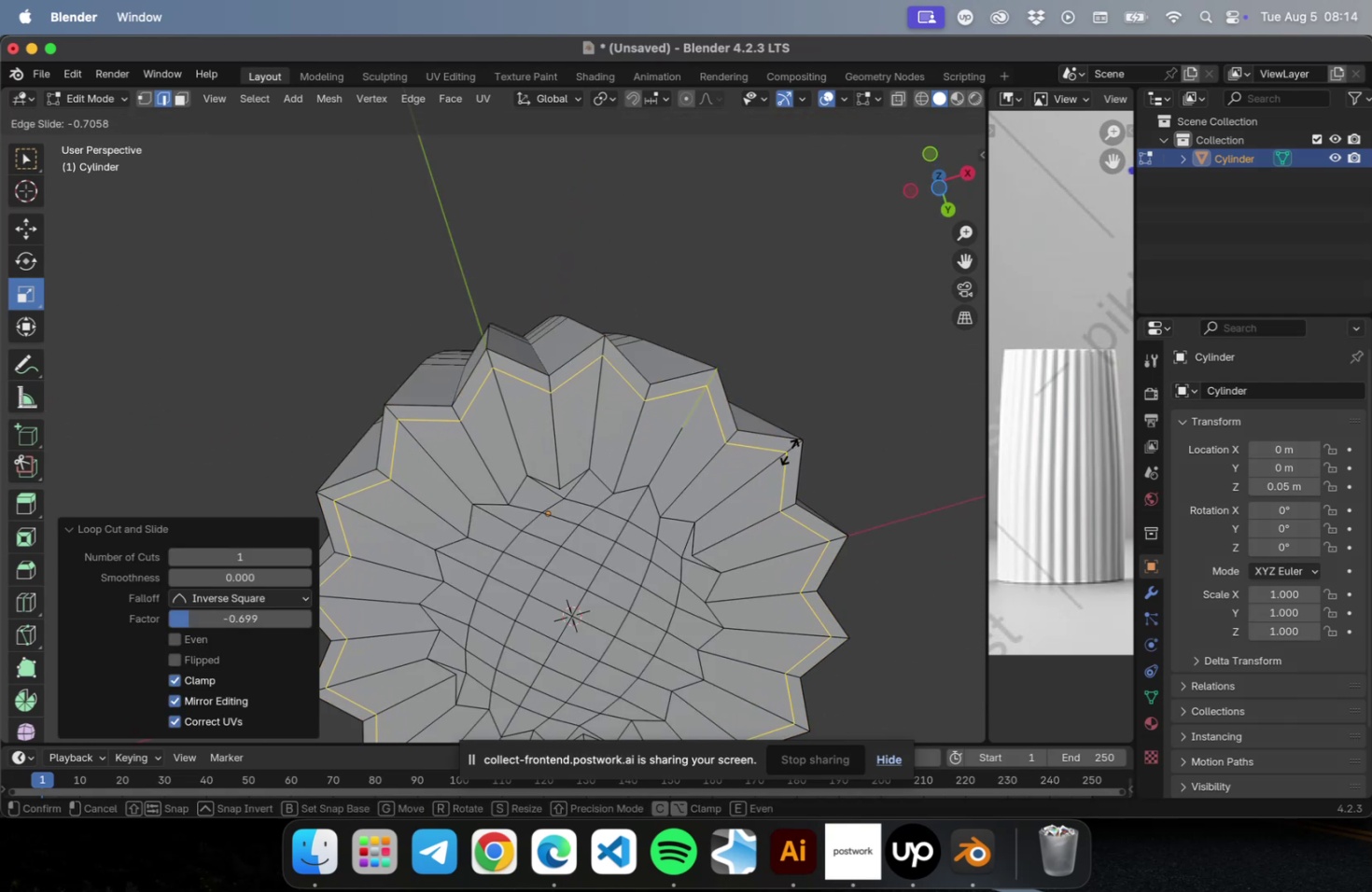 
left_click([788, 449])
 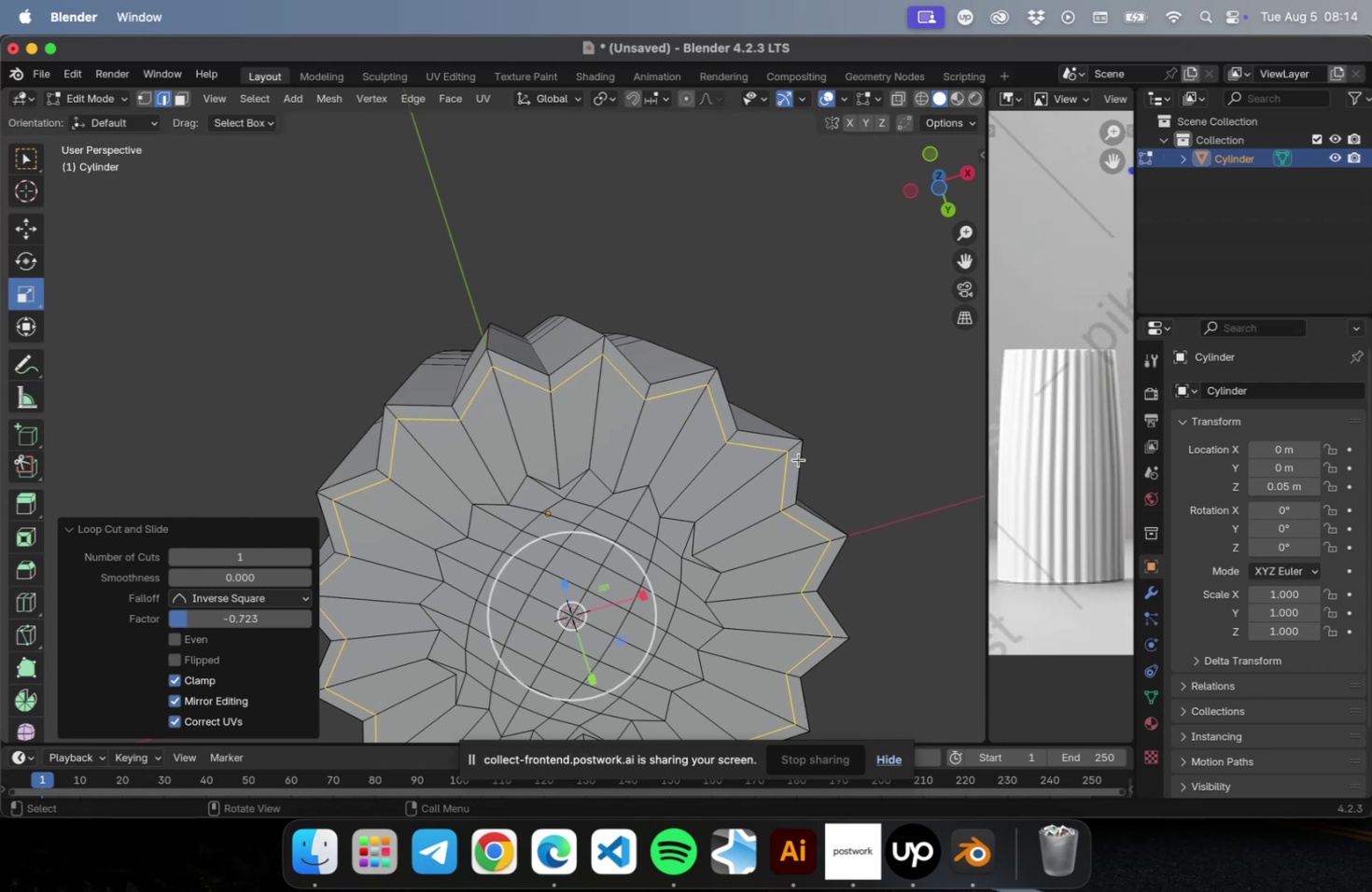 
key(Tab)
 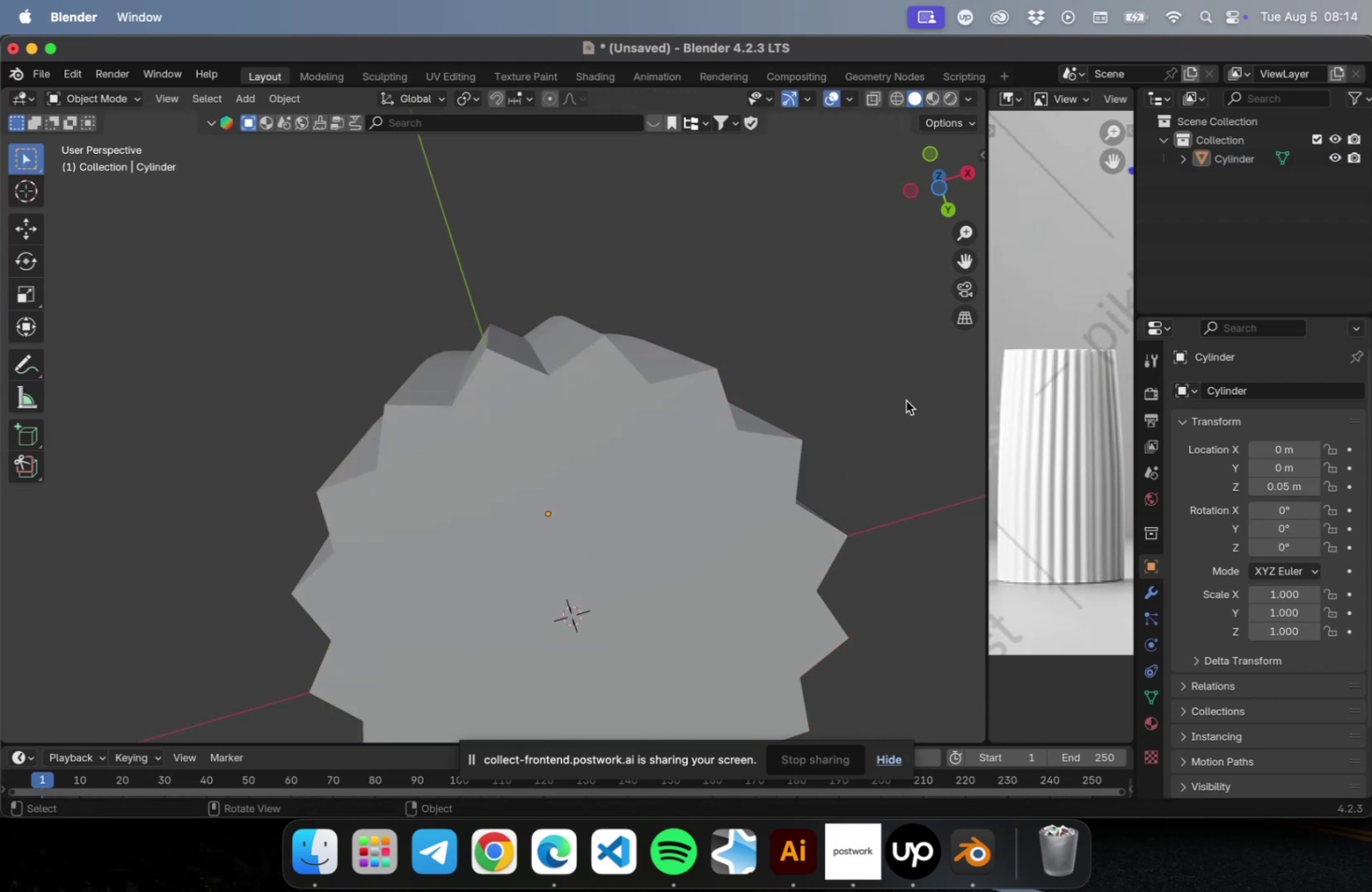 
left_click([678, 447])
 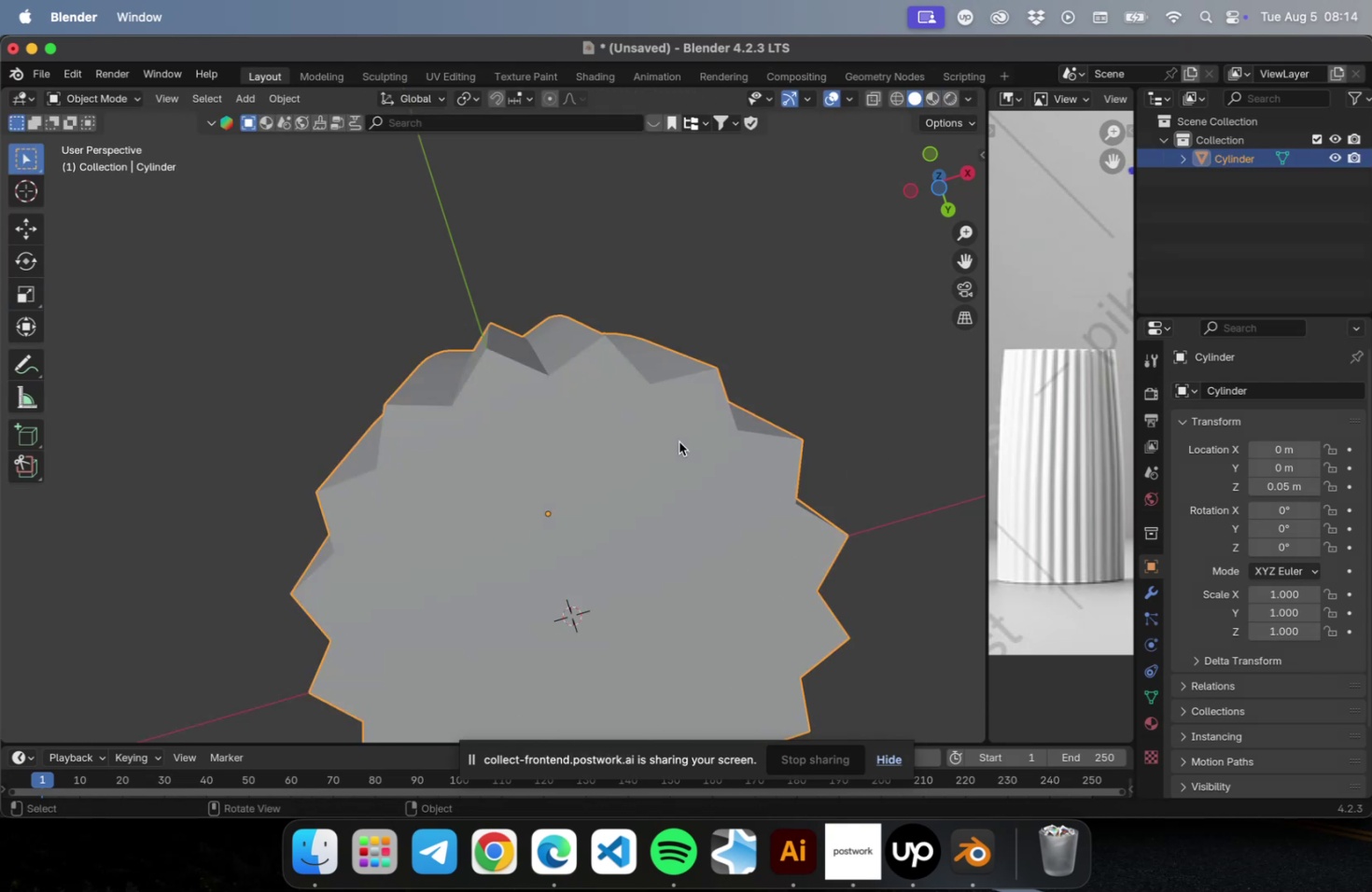 
key(Tab)
 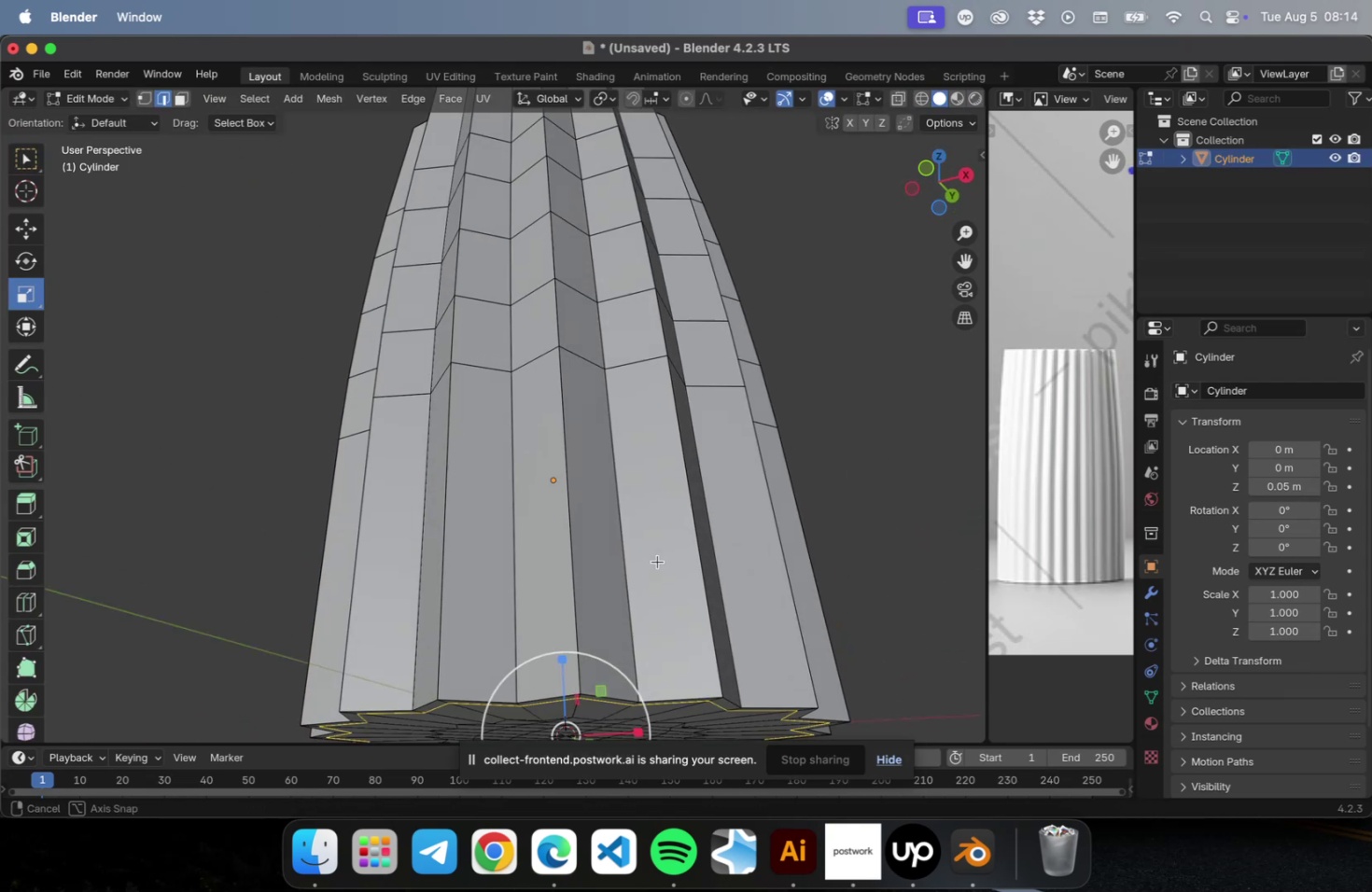 
scroll: coordinate [645, 590], scroll_direction: down, amount: 2.0
 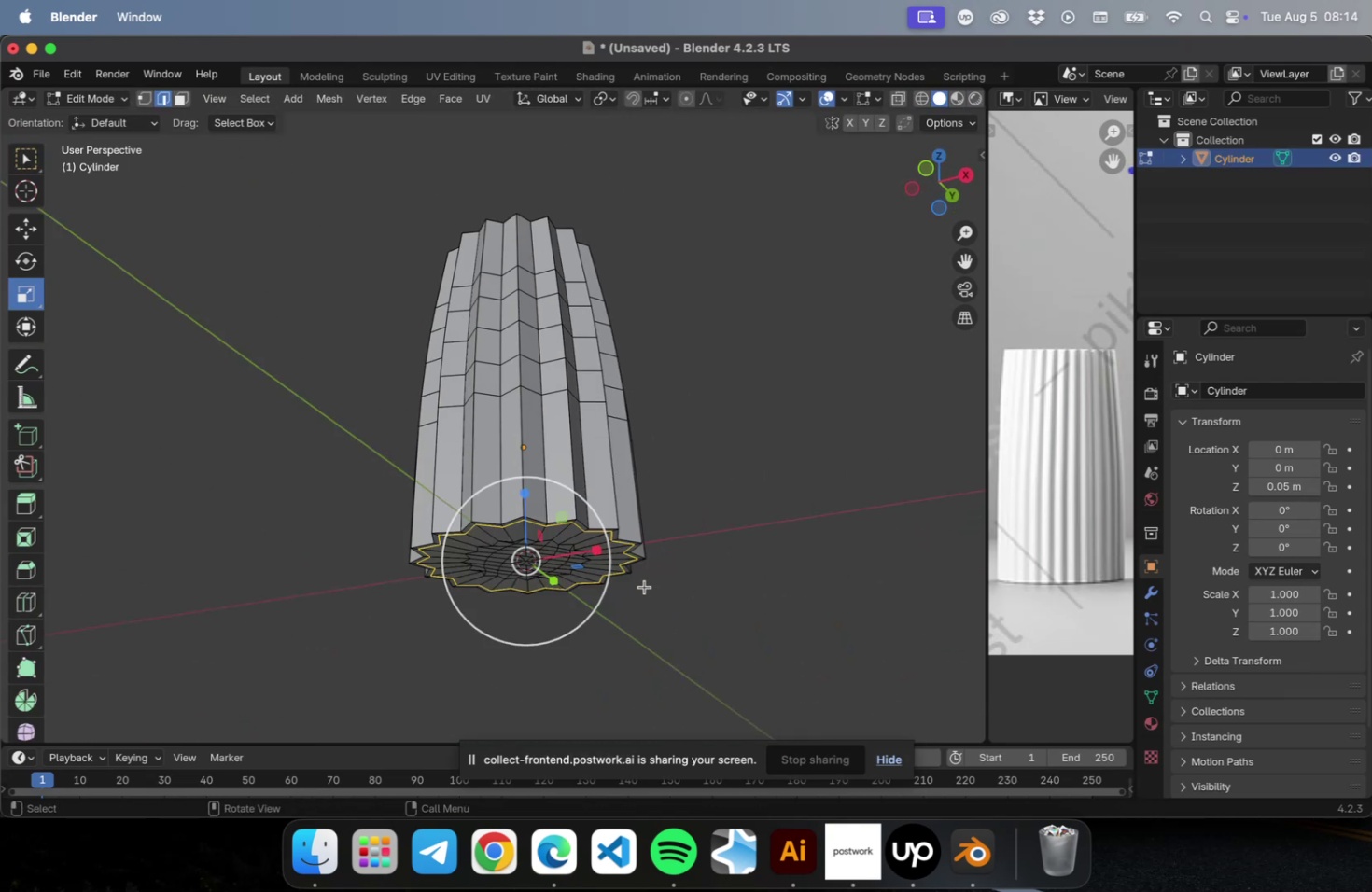 
hold_key(key=ShiftLeft, duration=0.32)
 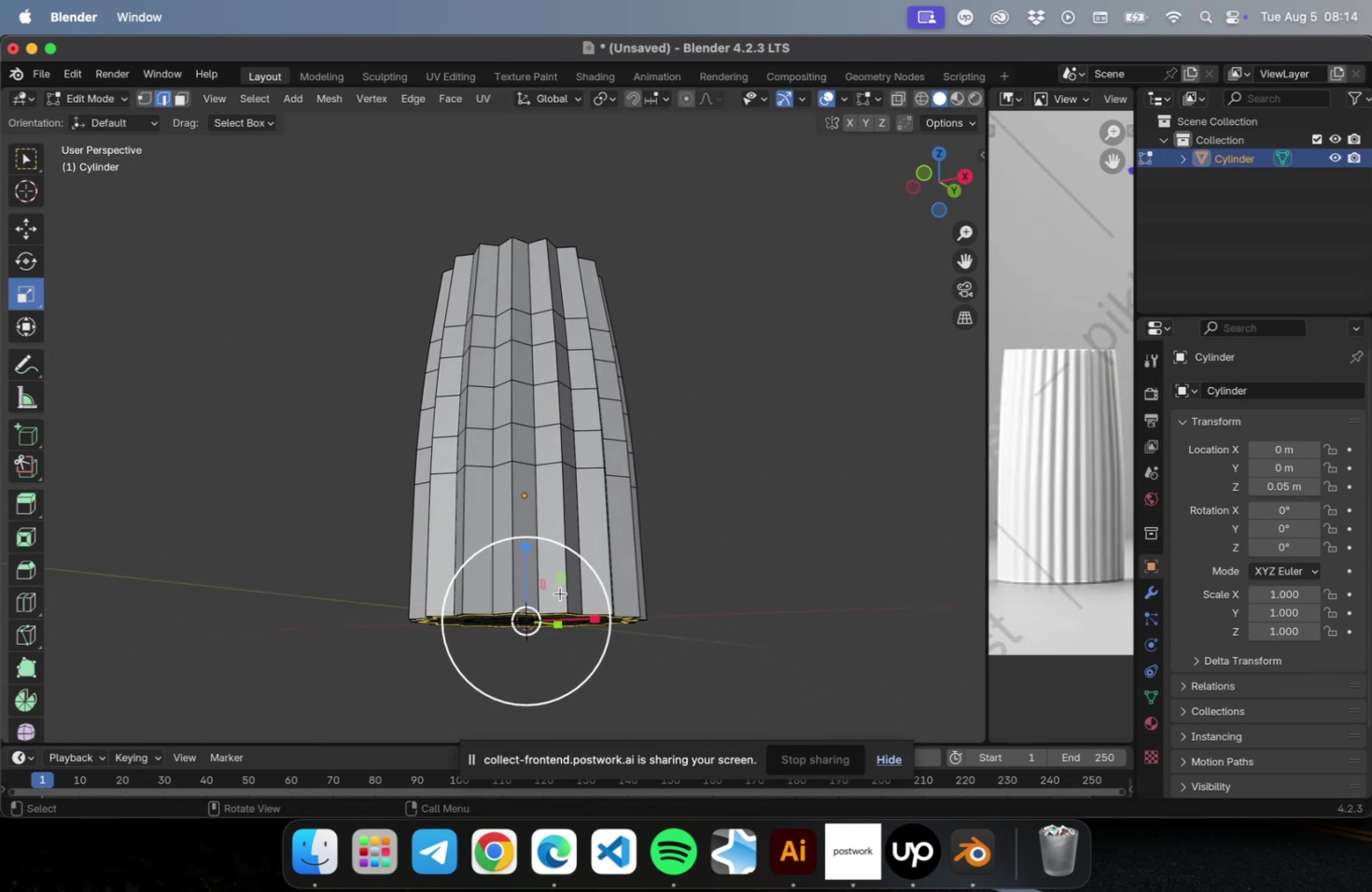 
scroll: coordinate [558, 592], scroll_direction: up, amount: 1.0
 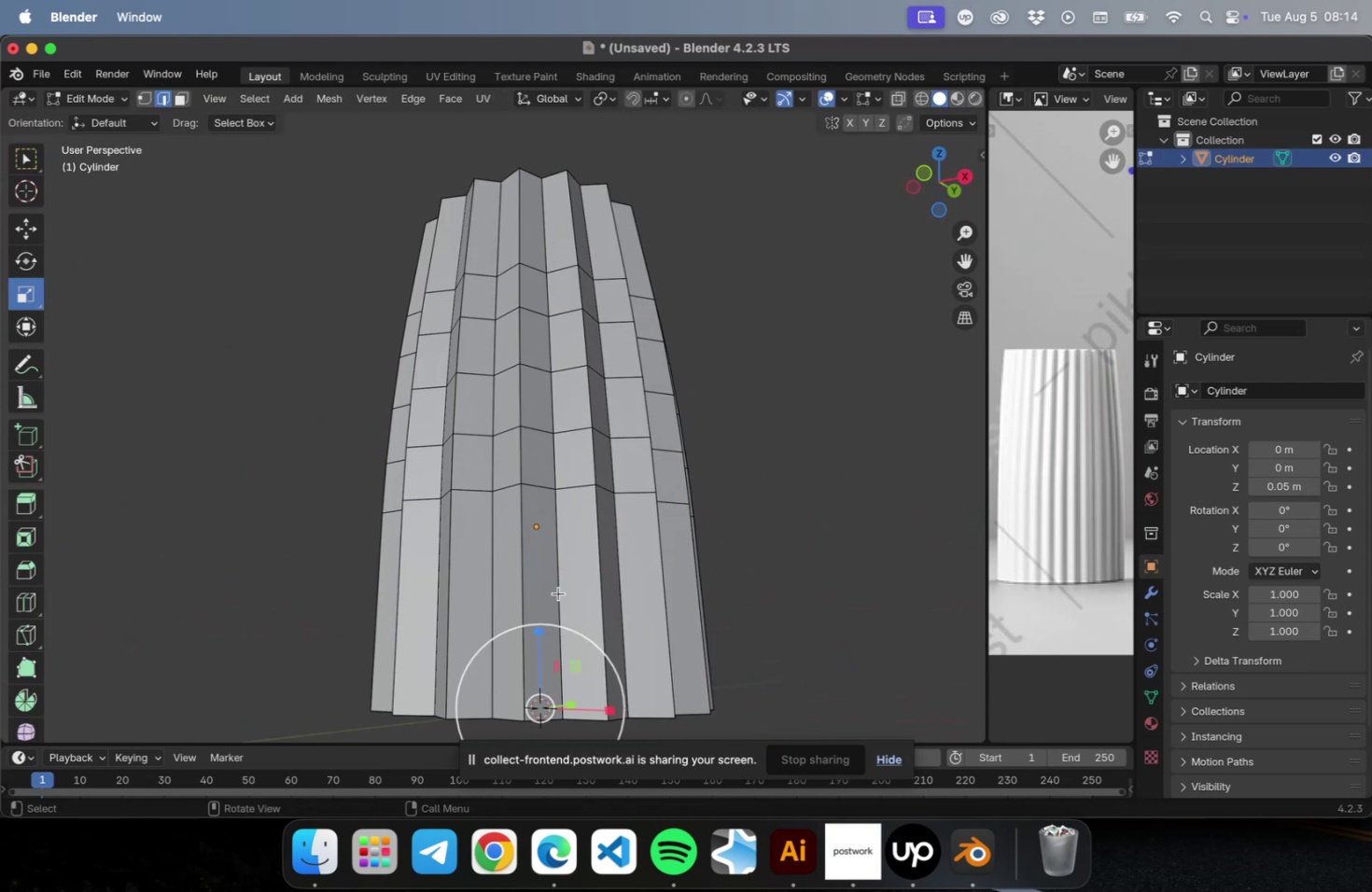 
hold_key(key=ShiftLeft, duration=0.63)
 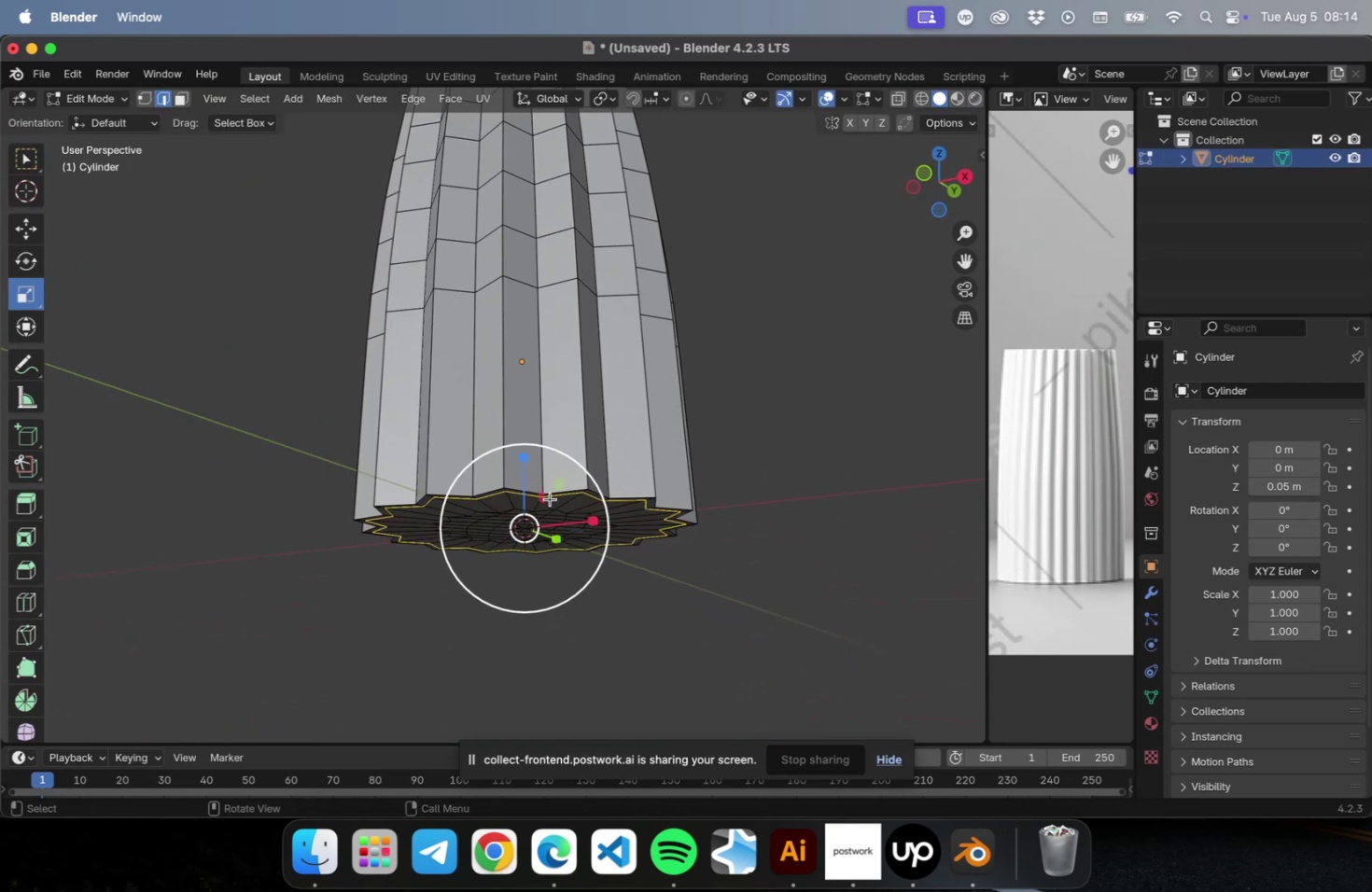 
key(Meta+R)
 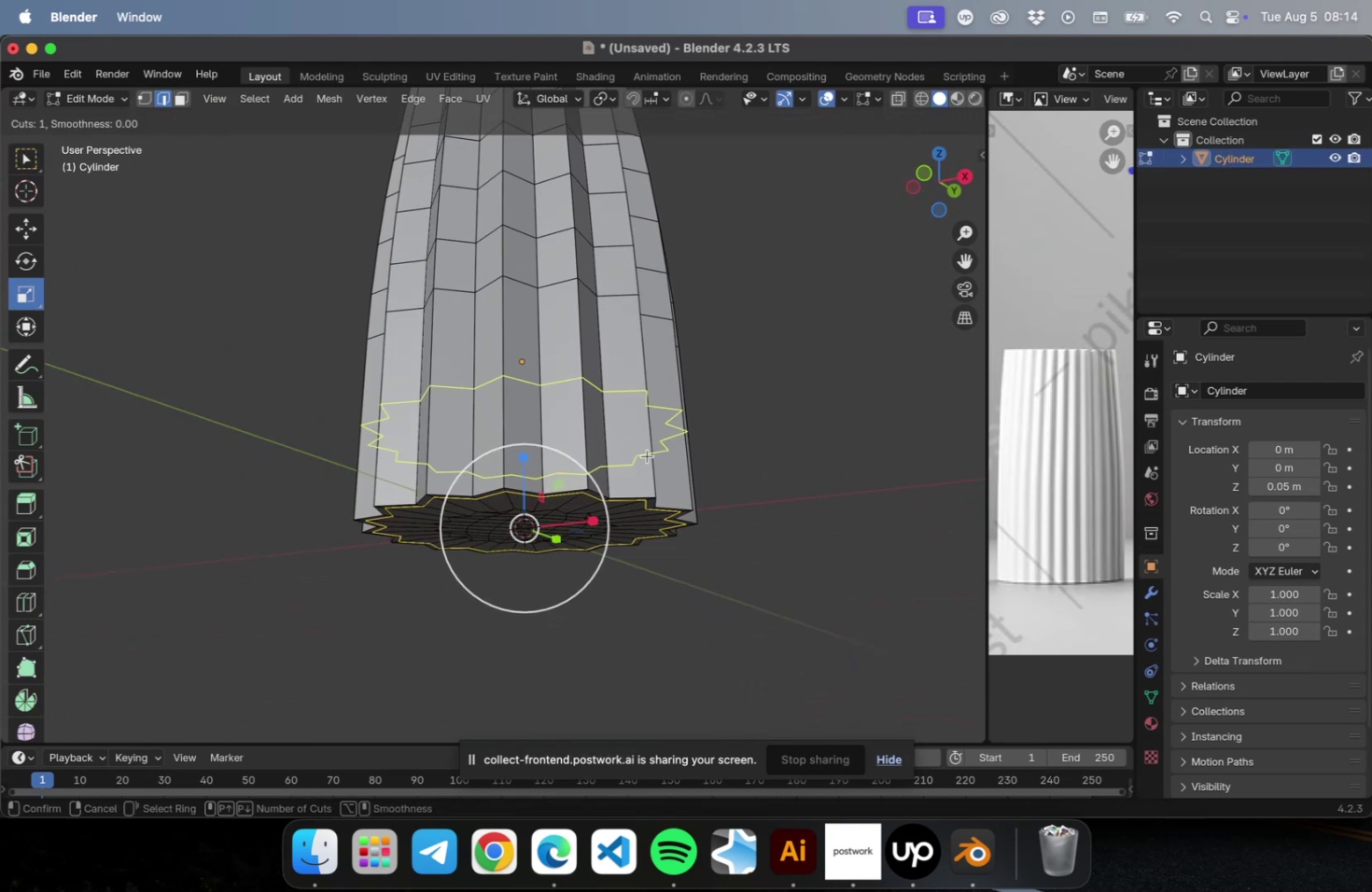 
left_click_drag(start_coordinate=[645, 443], to_coordinate=[652, 533])
 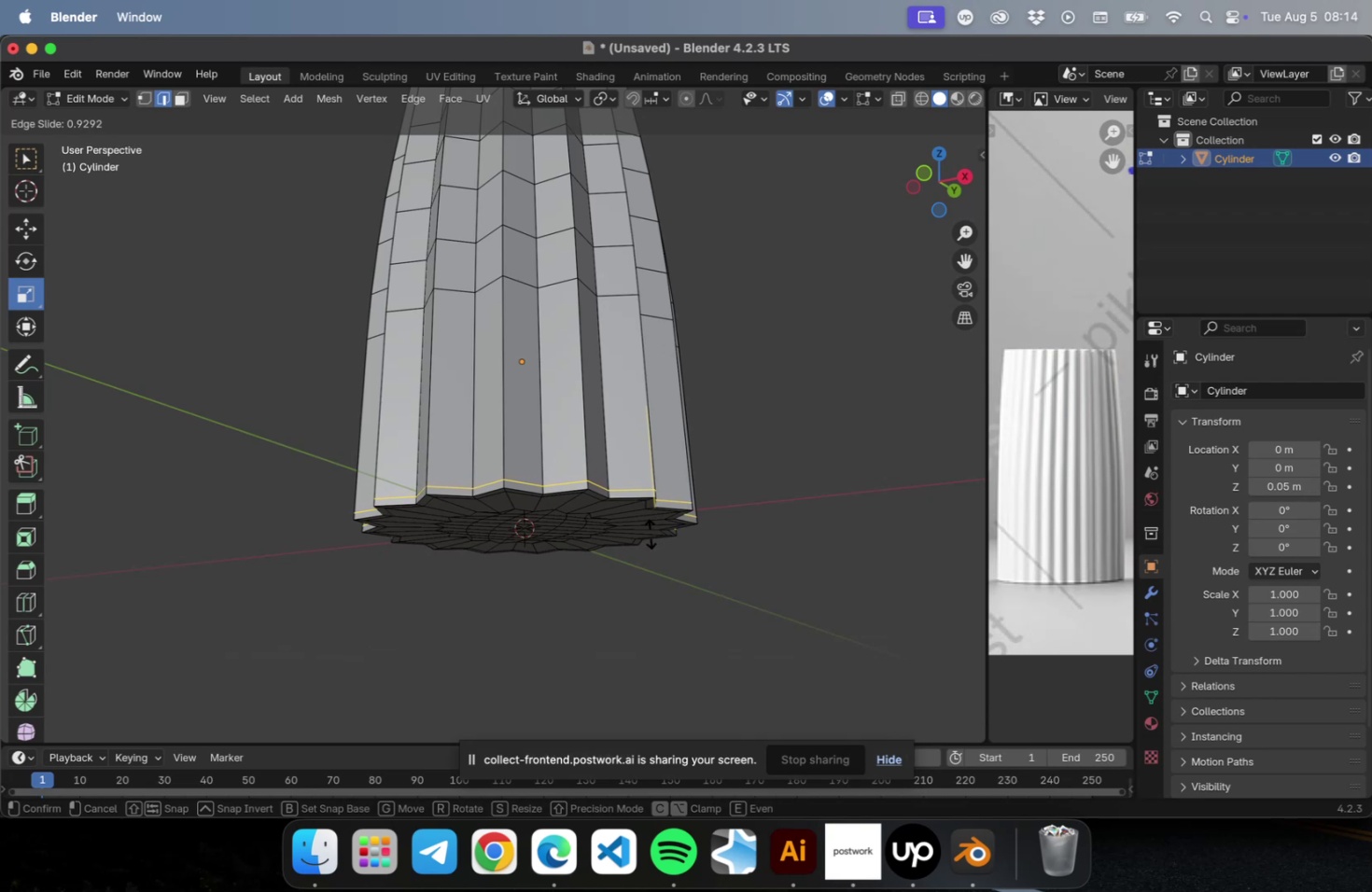 
left_click([650, 533])
 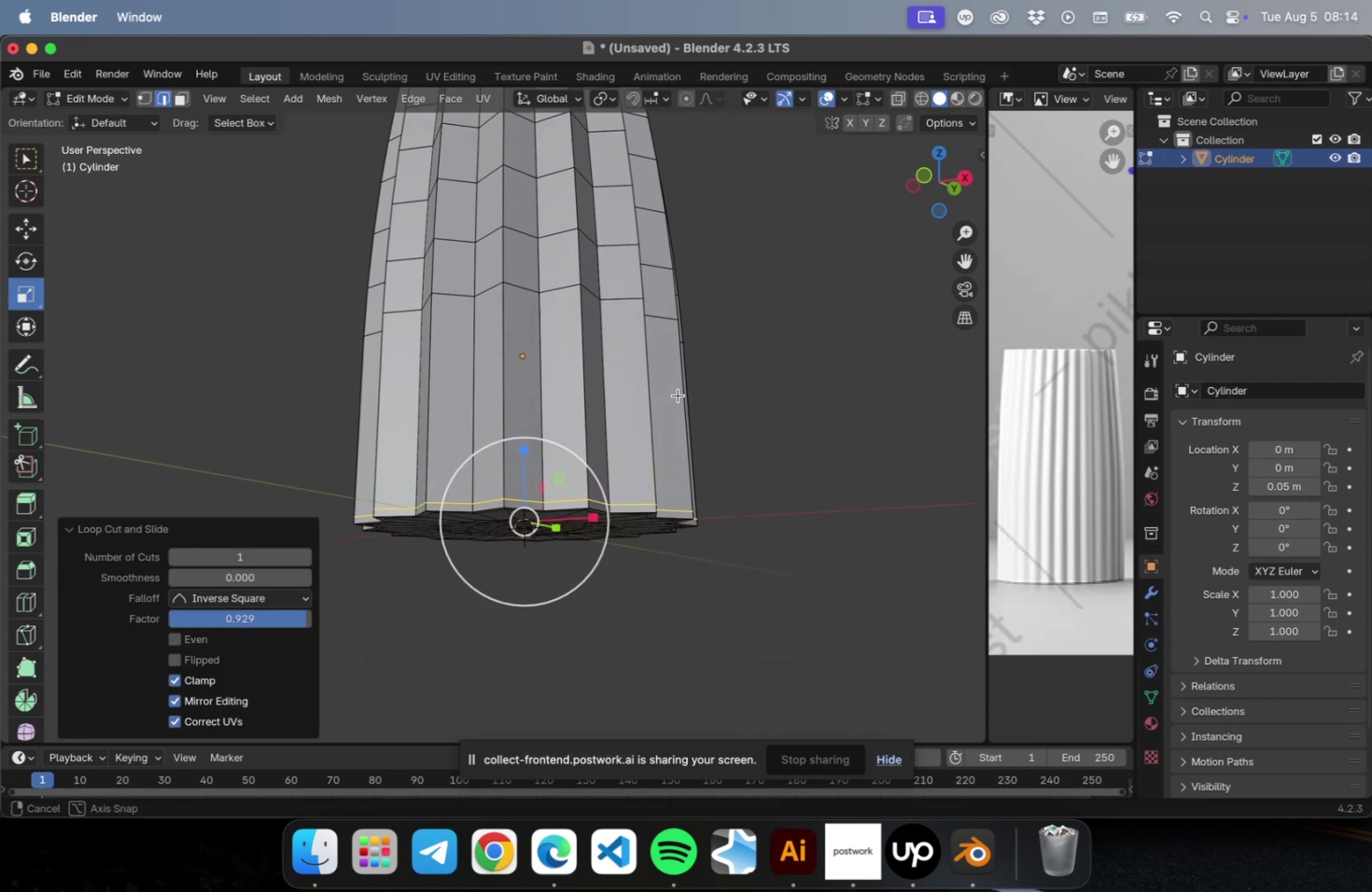 
scroll: coordinate [672, 364], scroll_direction: down, amount: 5.0
 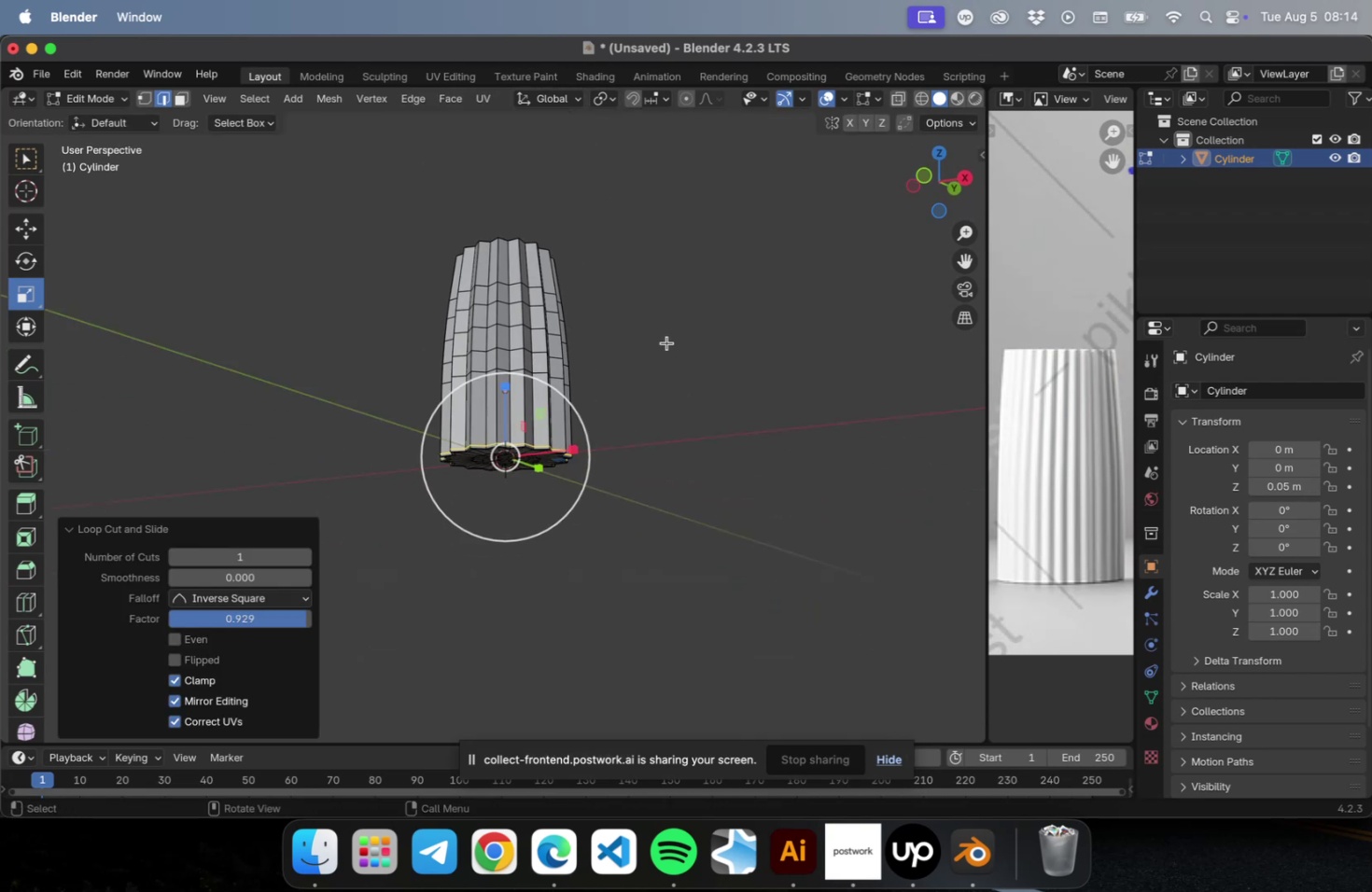 
hold_key(key=ShiftLeft, duration=0.38)
 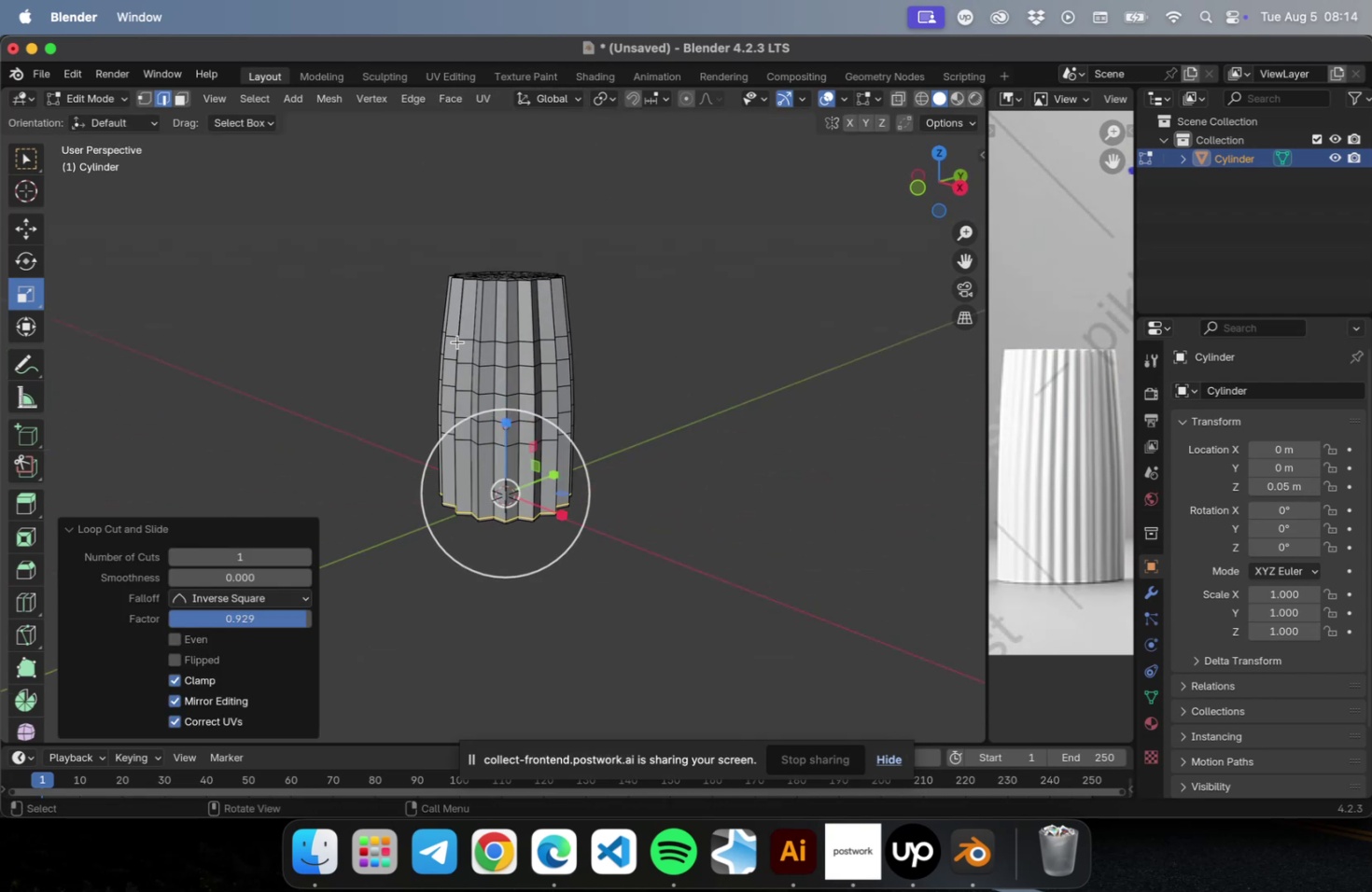 
scroll: coordinate [531, 279], scroll_direction: up, amount: 10.0
 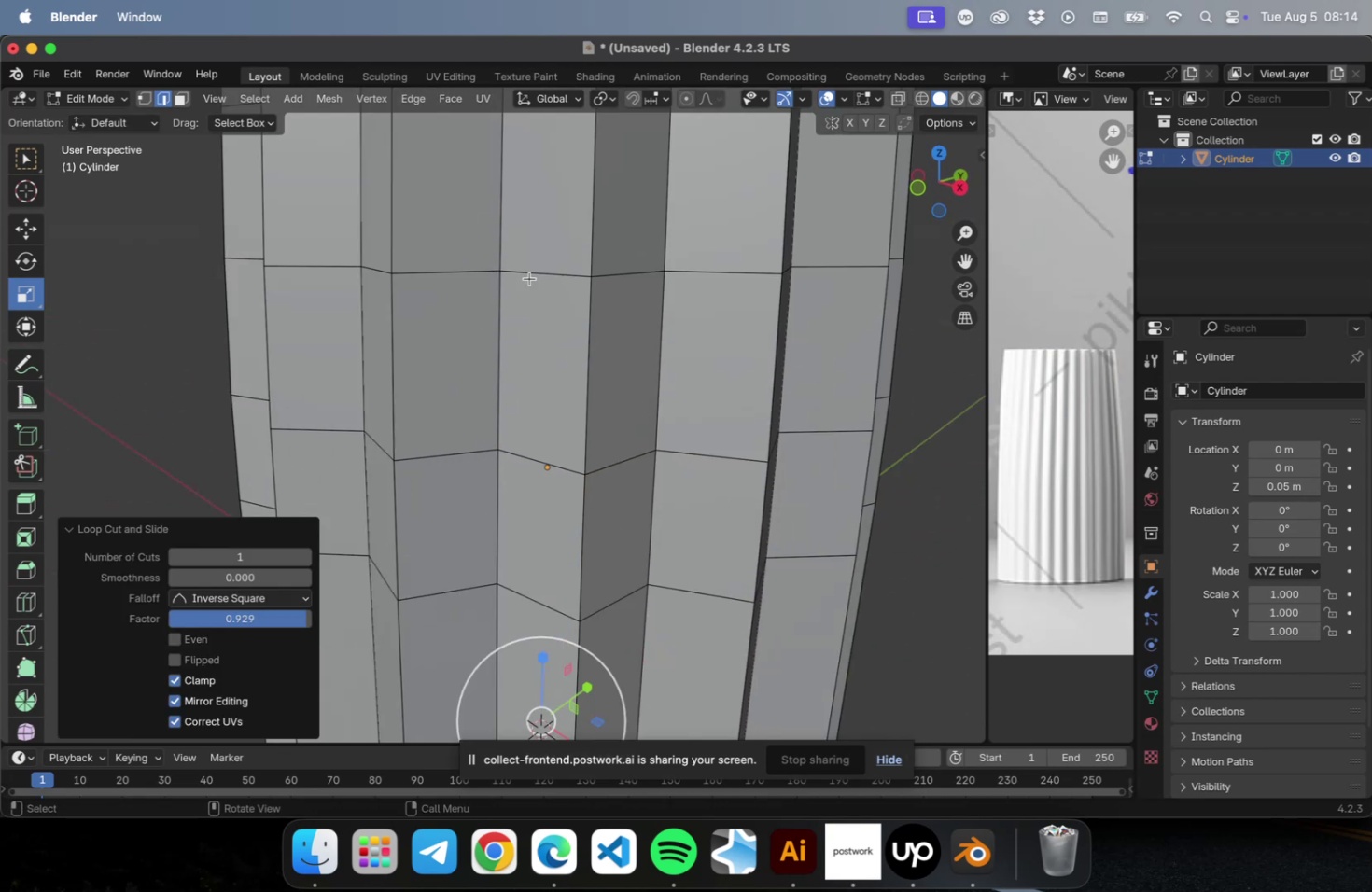 
hold_key(key=ShiftLeft, duration=0.81)
 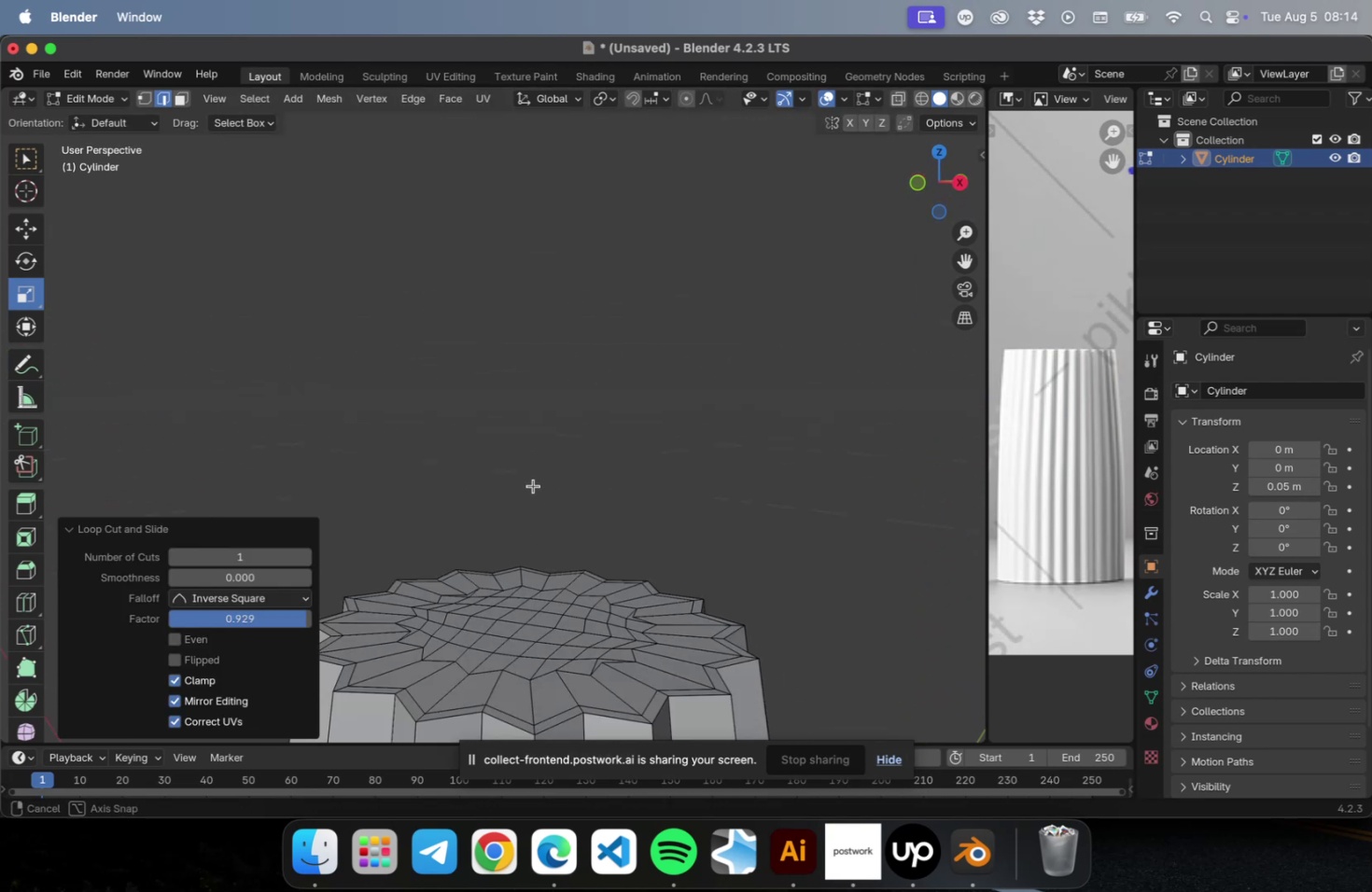 
scroll: coordinate [533, 485], scroll_direction: down, amount: 1.0
 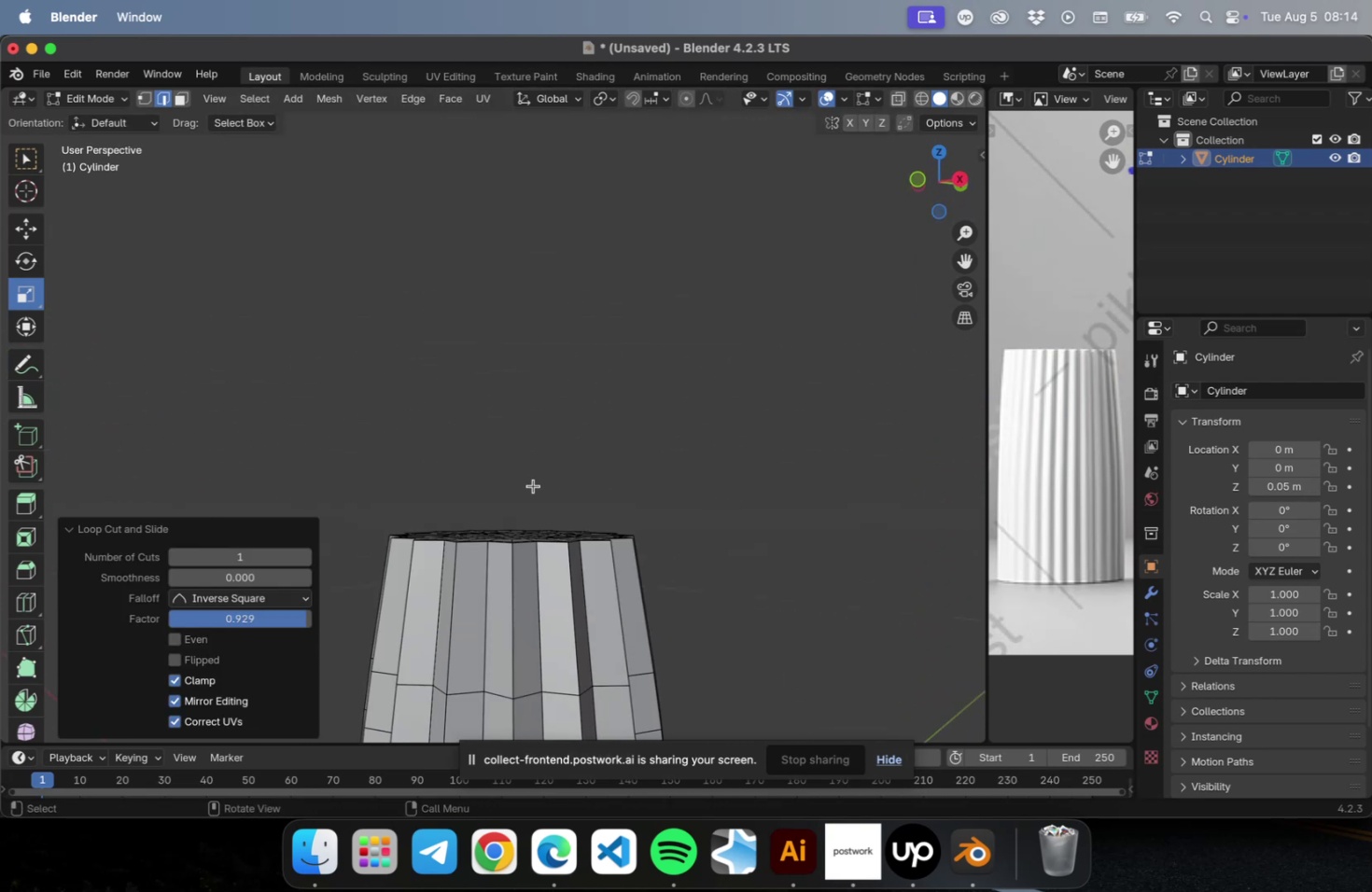 
hold_key(key=ShiftLeft, duration=0.41)
 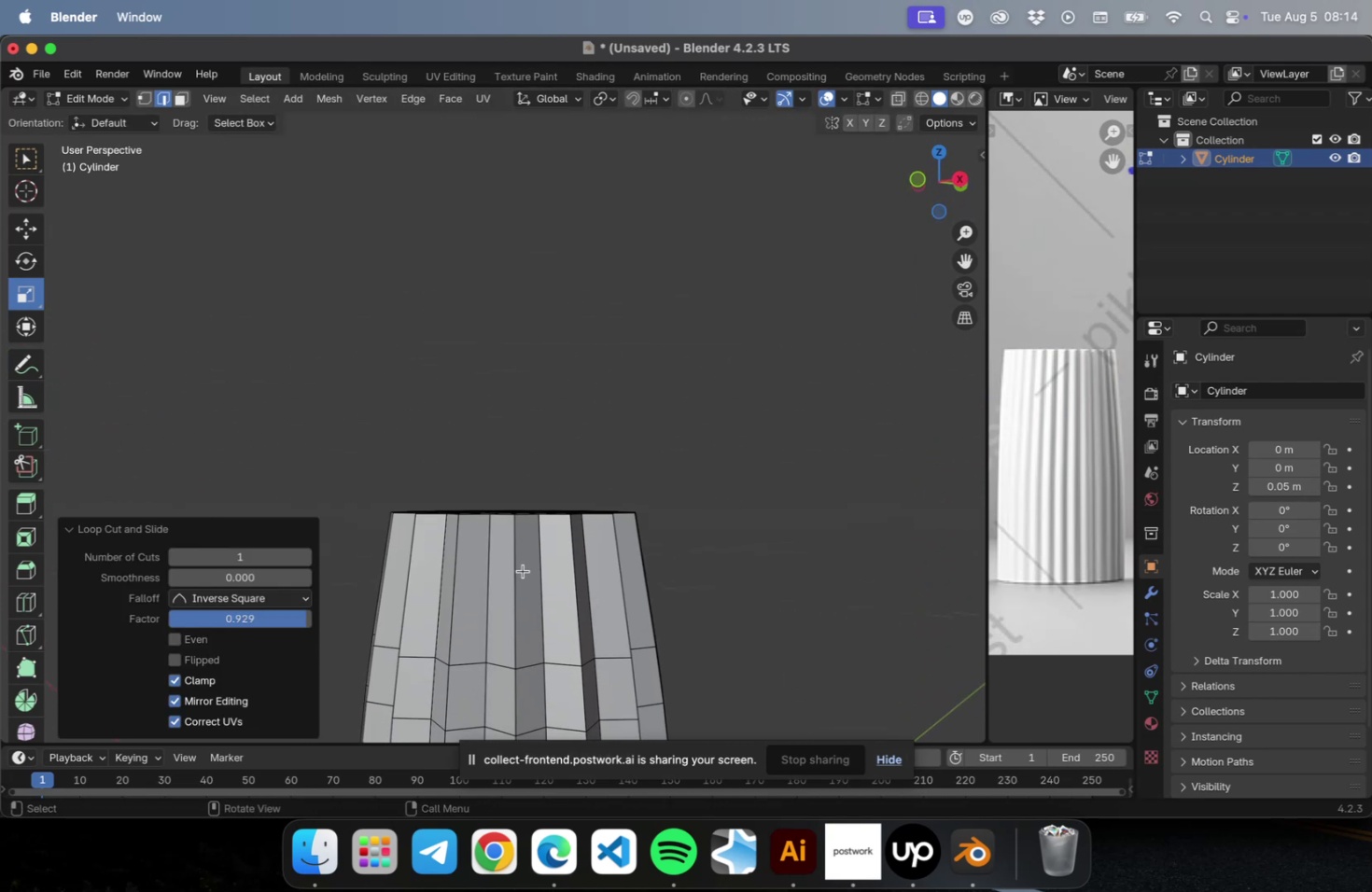 
key(Meta+CommandLeft)
 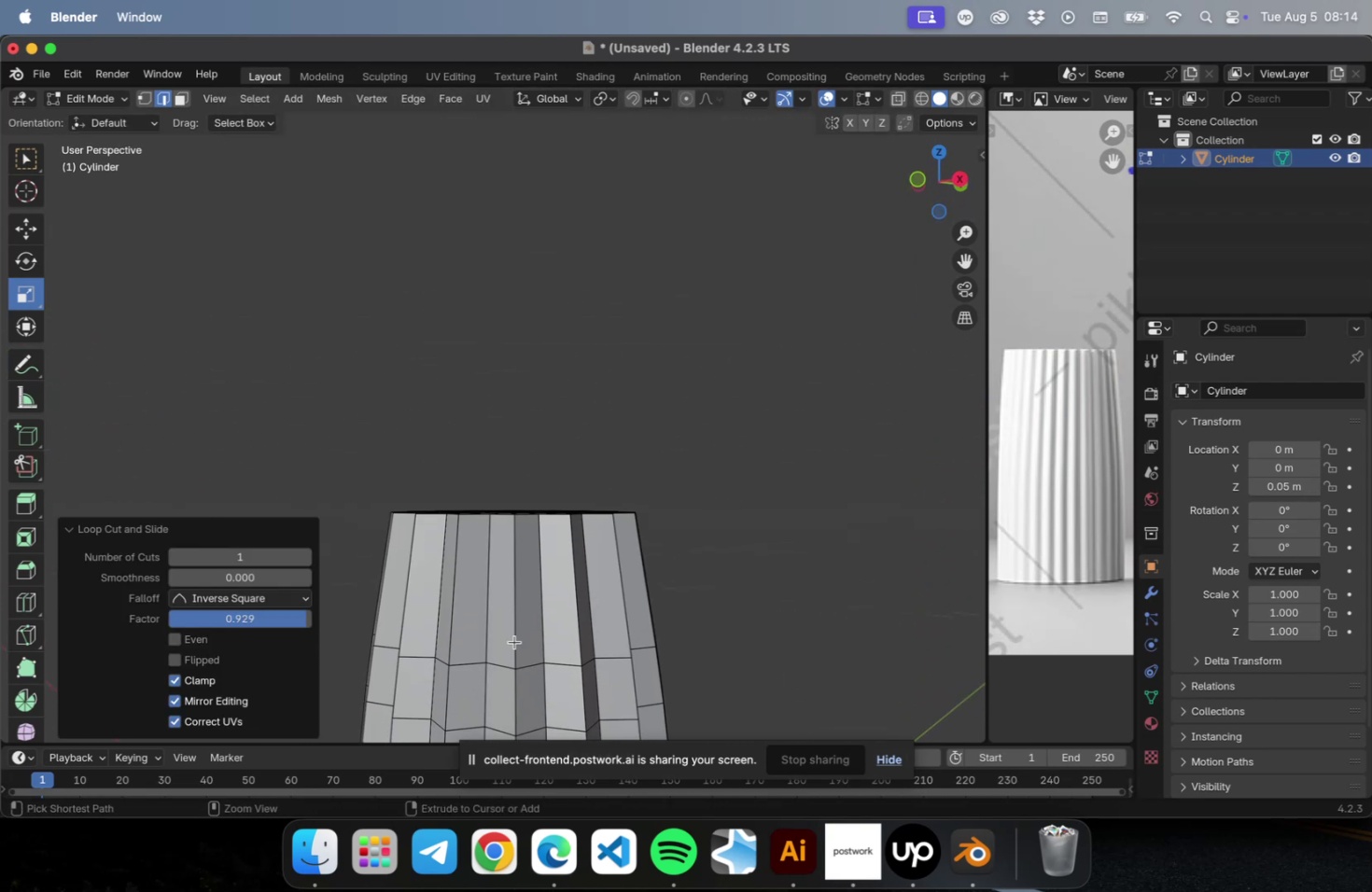 
key(Meta+R)
 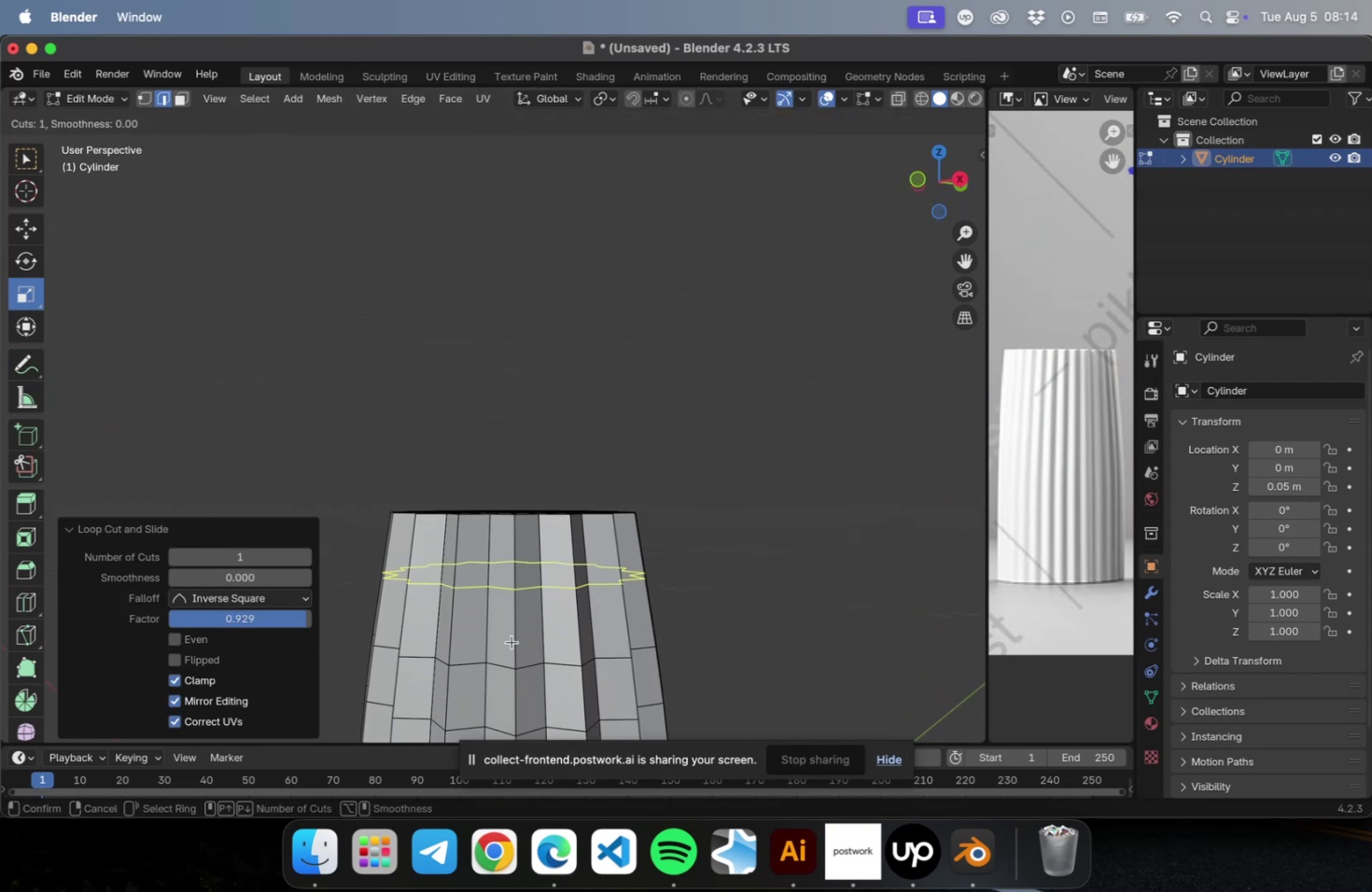 
left_click_drag(start_coordinate=[510, 636], to_coordinate=[517, 564])
 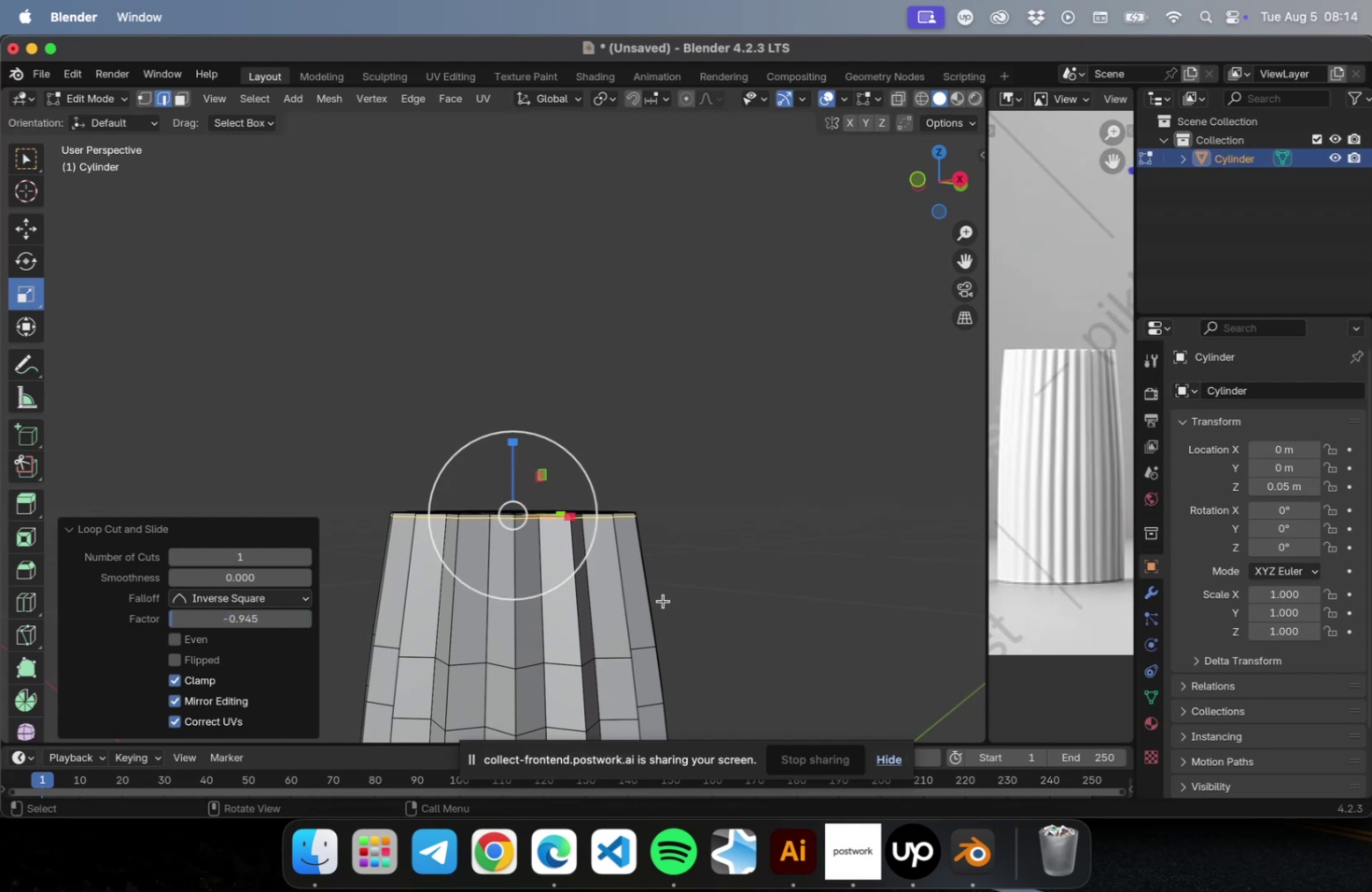 
hold_key(key=ShiftLeft, duration=0.52)
 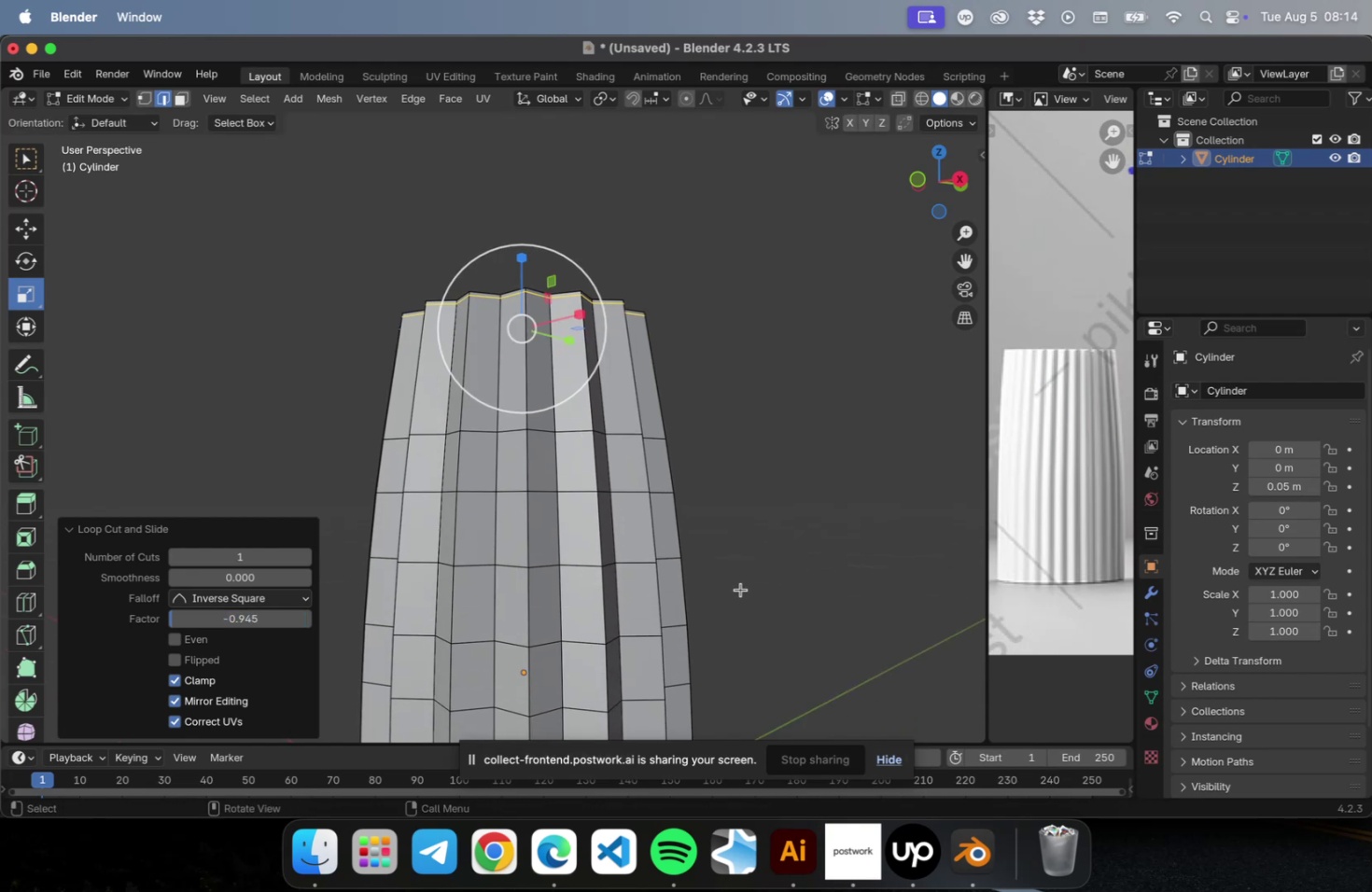 
left_click([740, 589])
 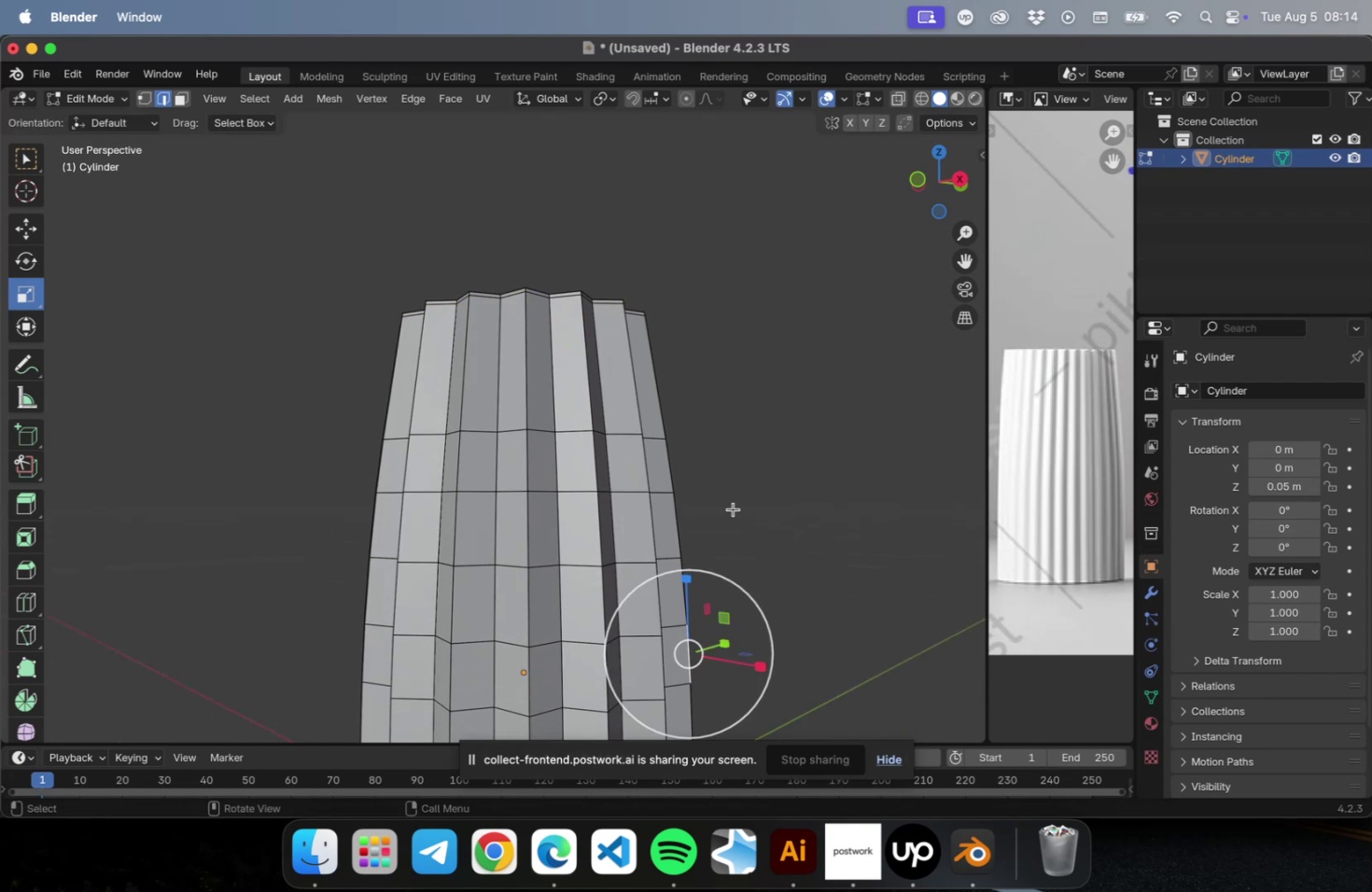 
key(Tab)
 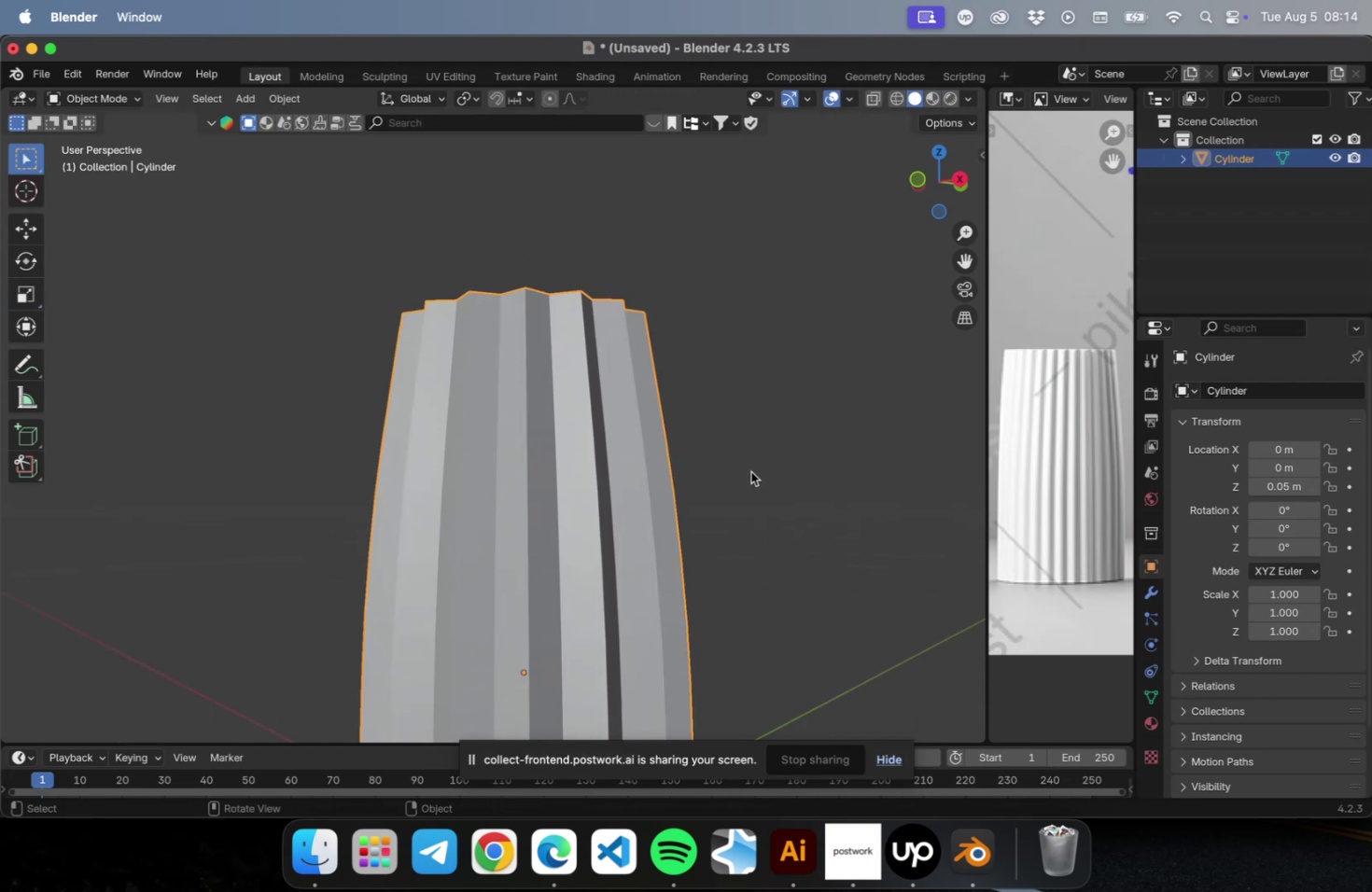 
scroll: coordinate [745, 475], scroll_direction: down, amount: 5.0
 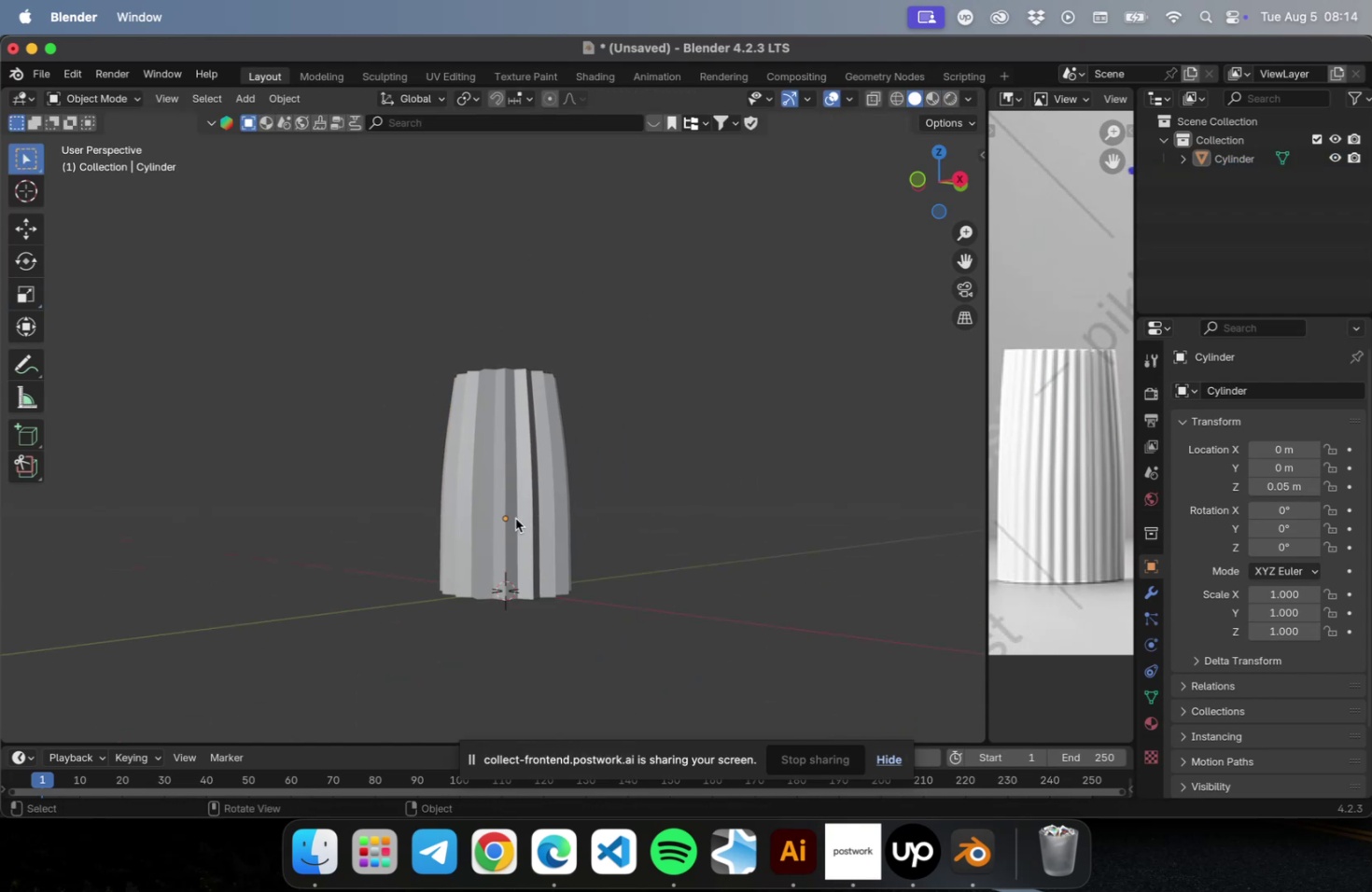 
left_click([491, 518])
 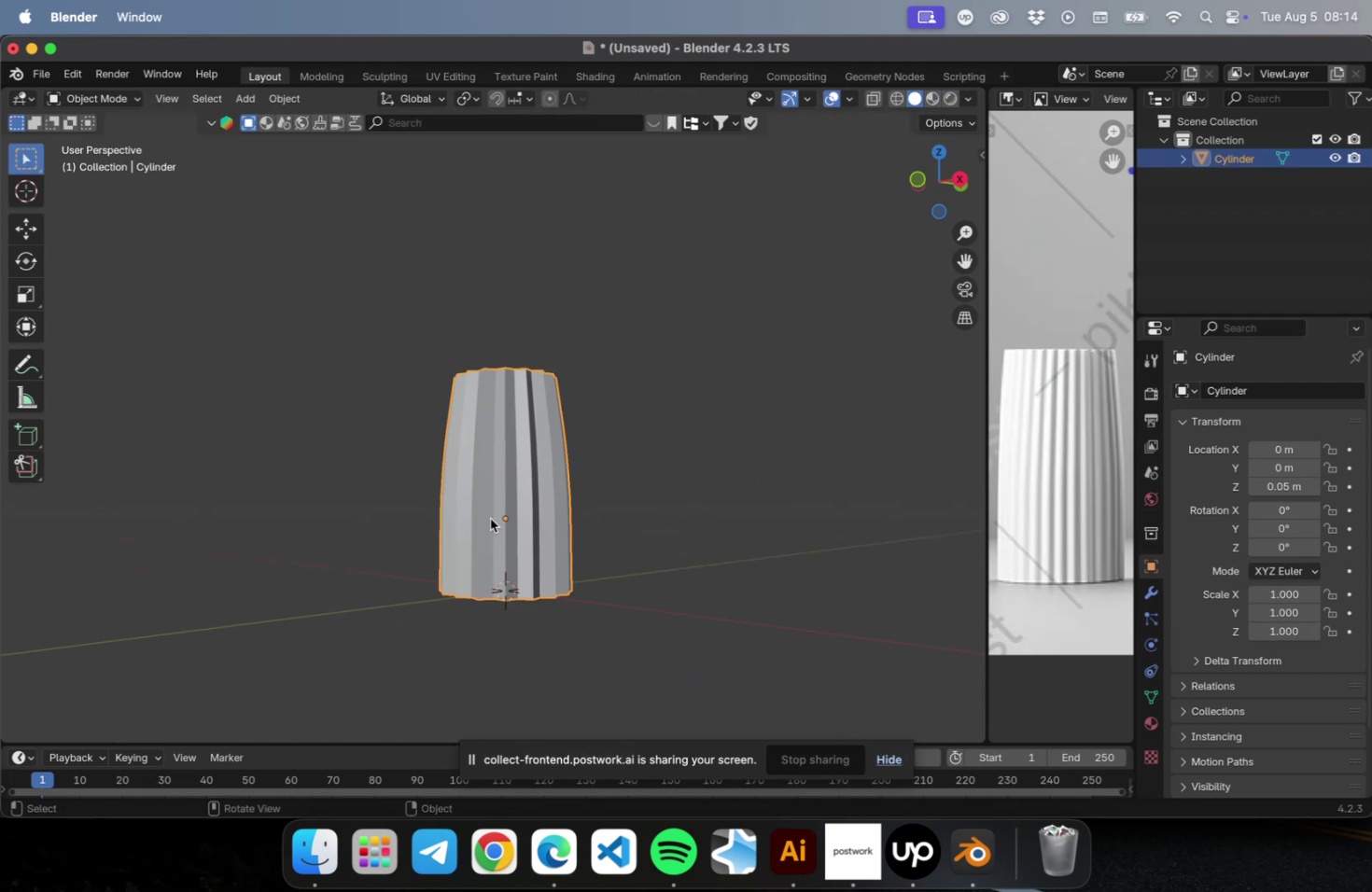 
key(NumLock)
 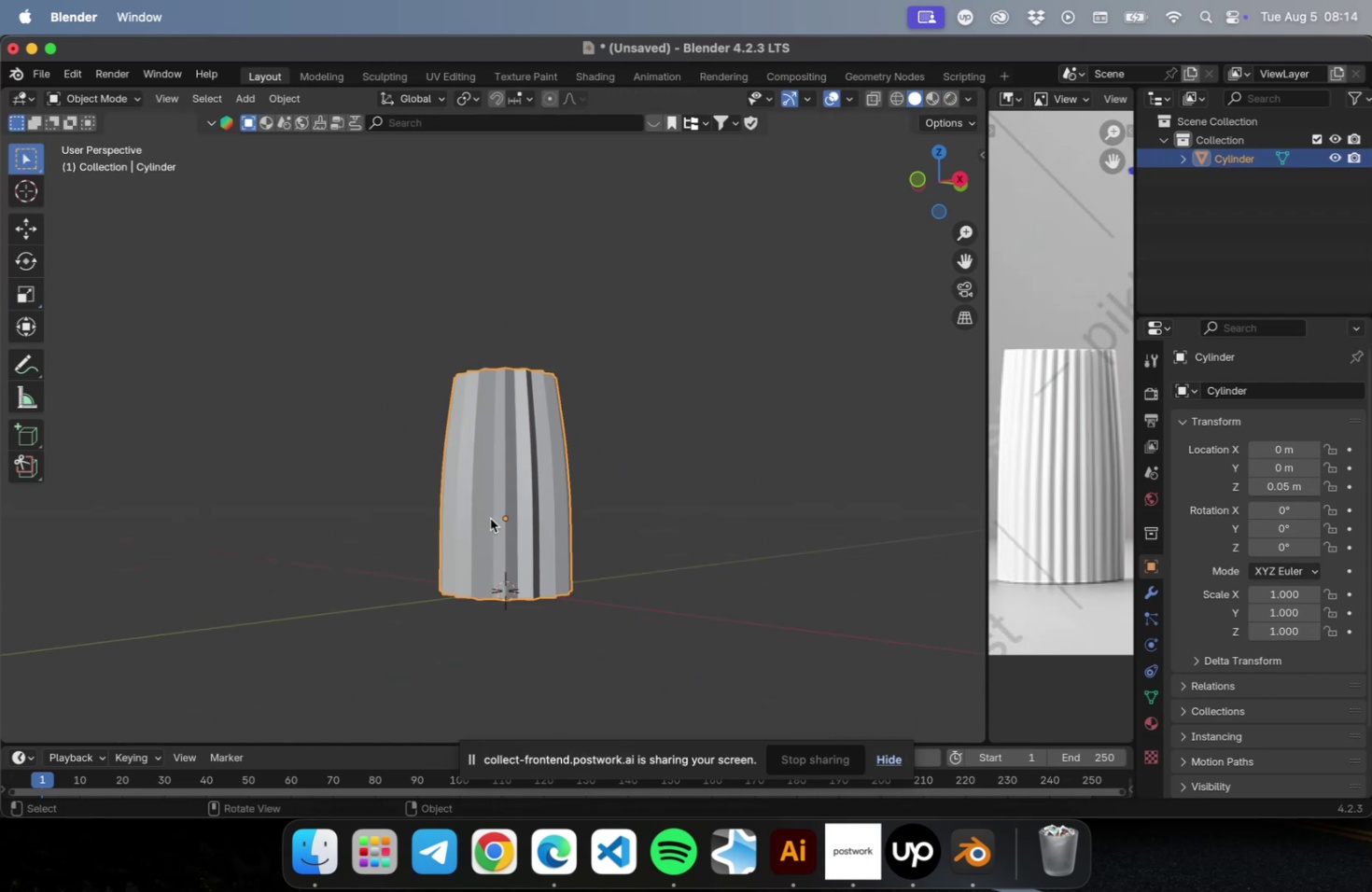 
key(NumpadDecimal)
 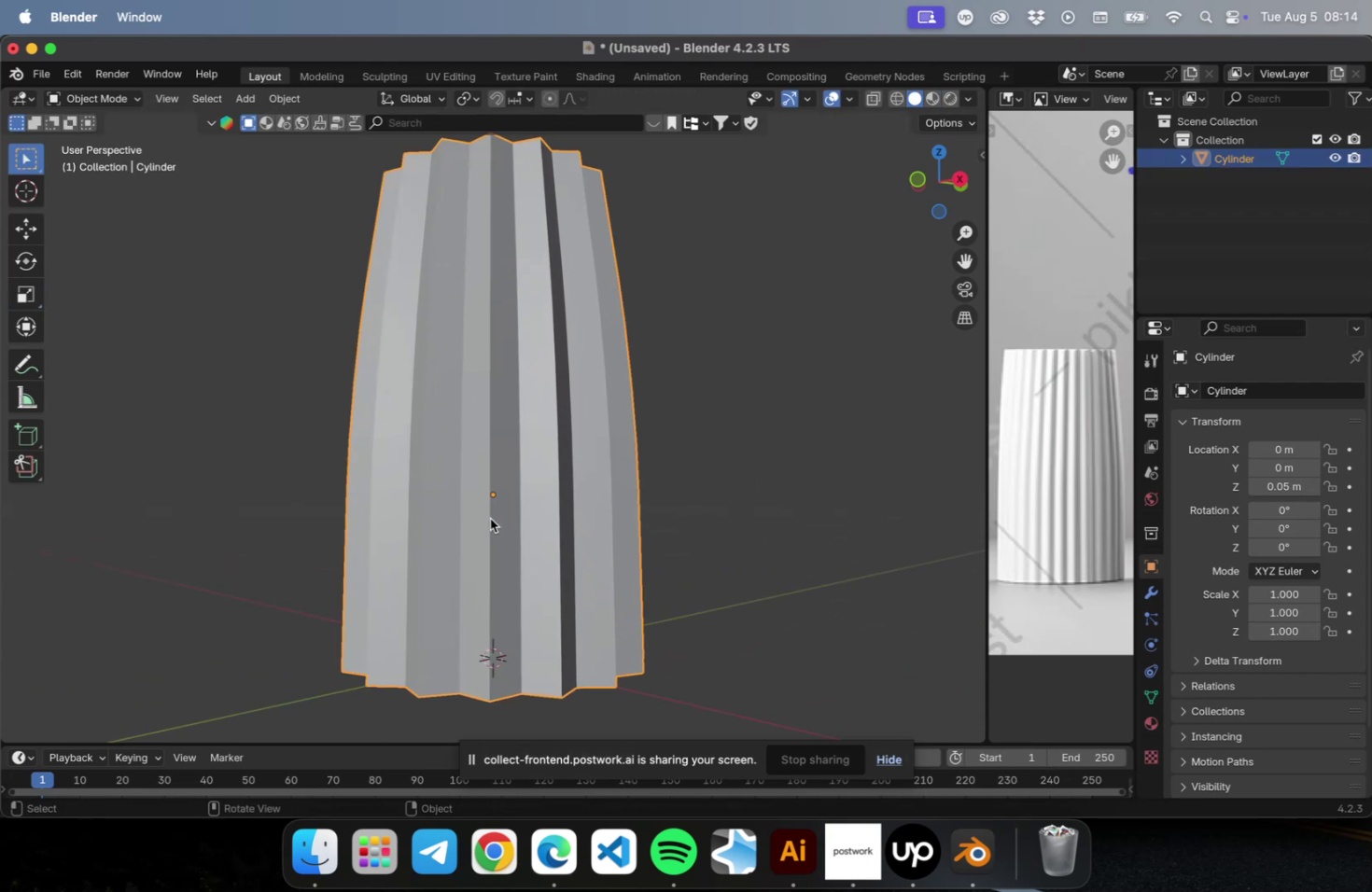 
key(Meta+CommandLeft)
 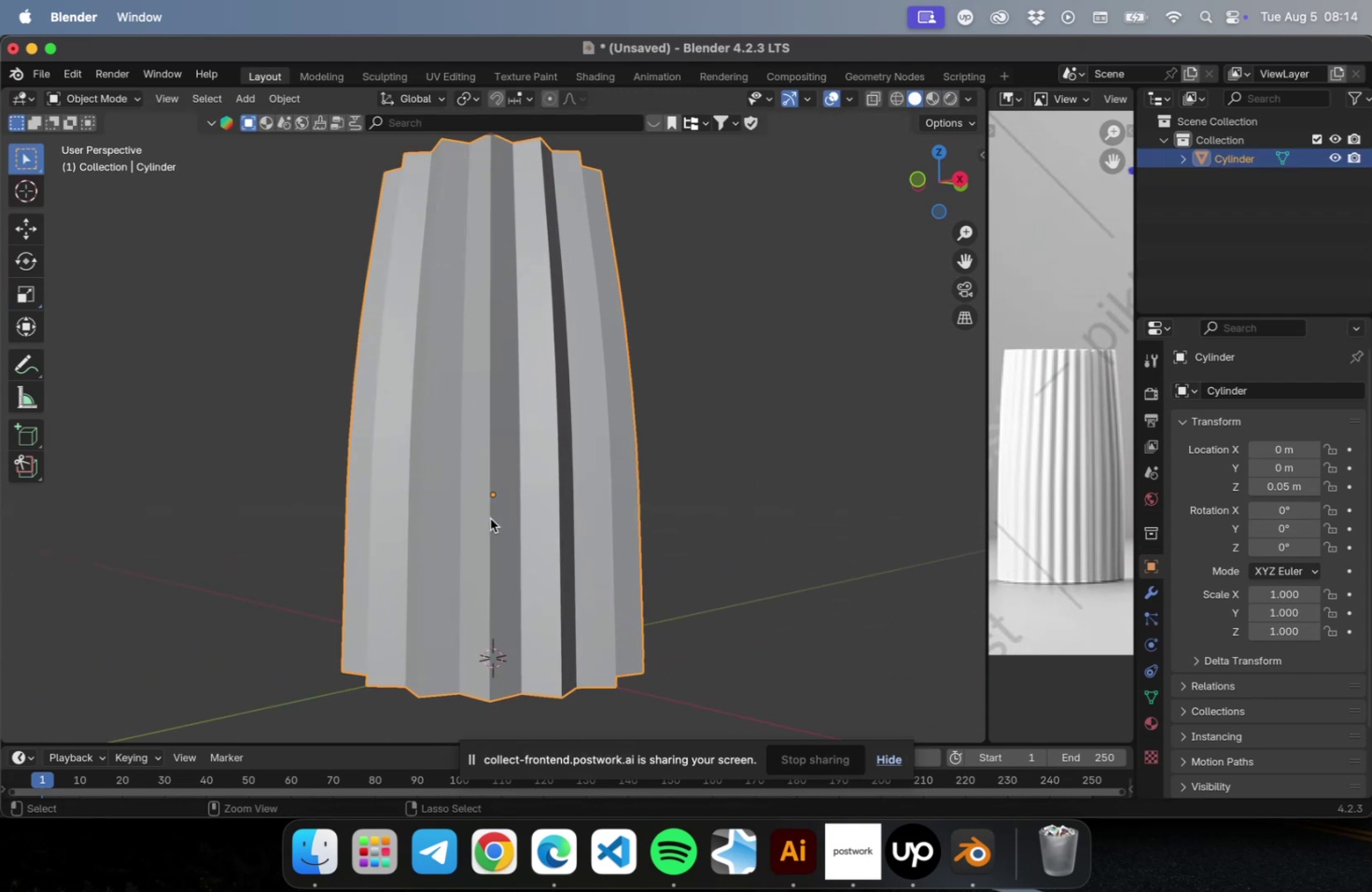 
key(Meta+2)
 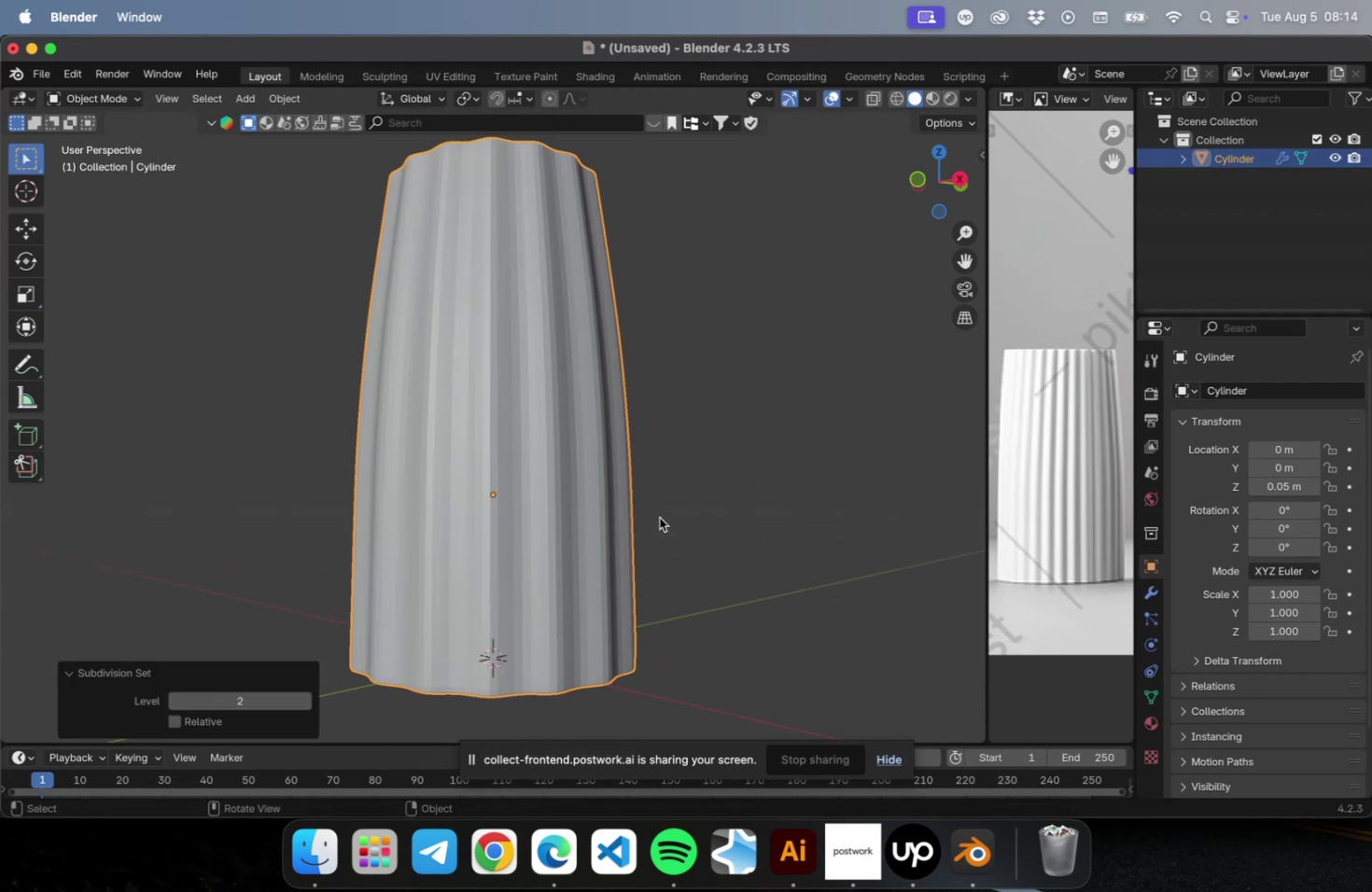 
right_click([491, 430])
 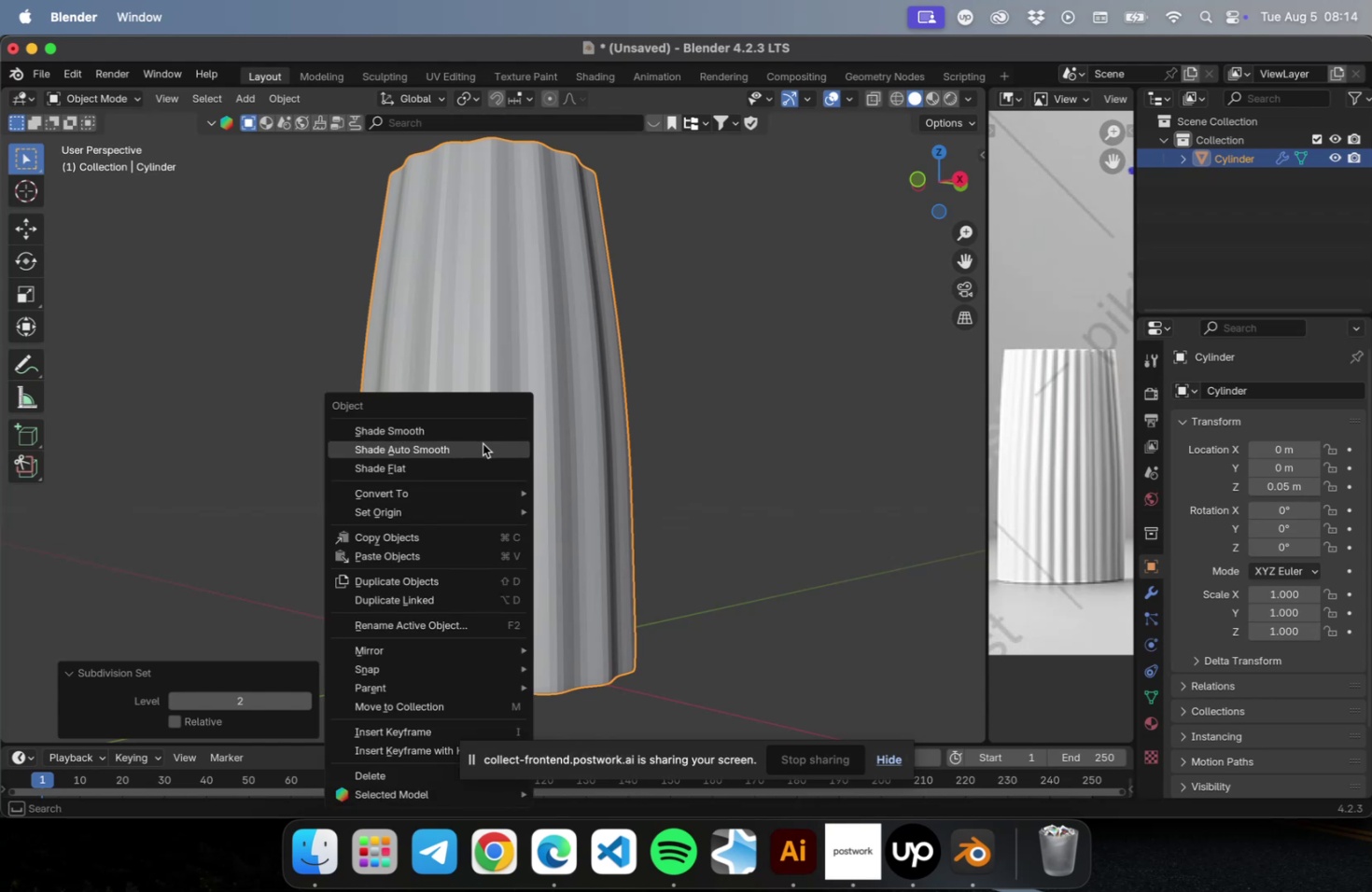 
left_click([483, 443])
 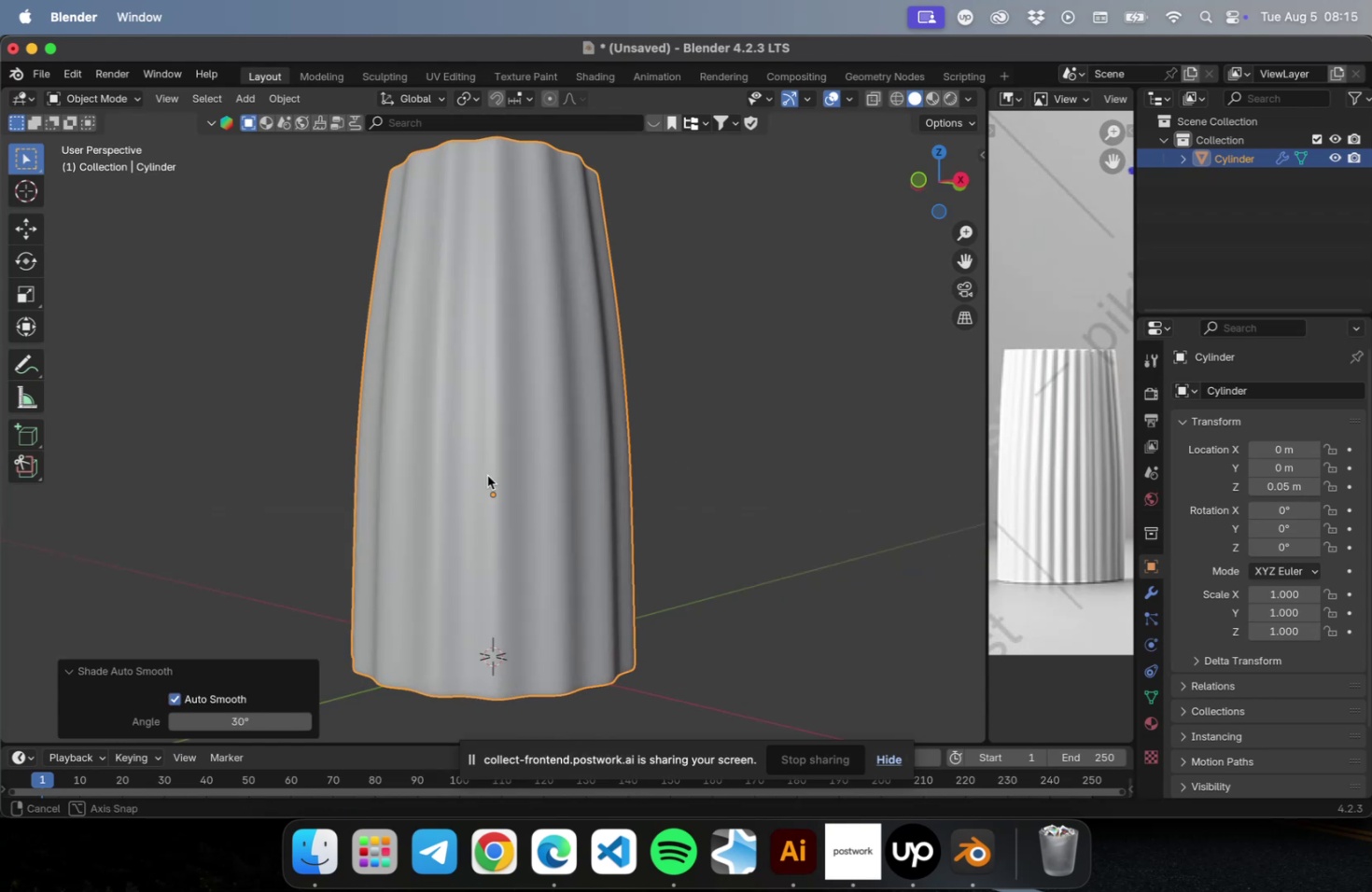 
key(Meta+CommandLeft)
 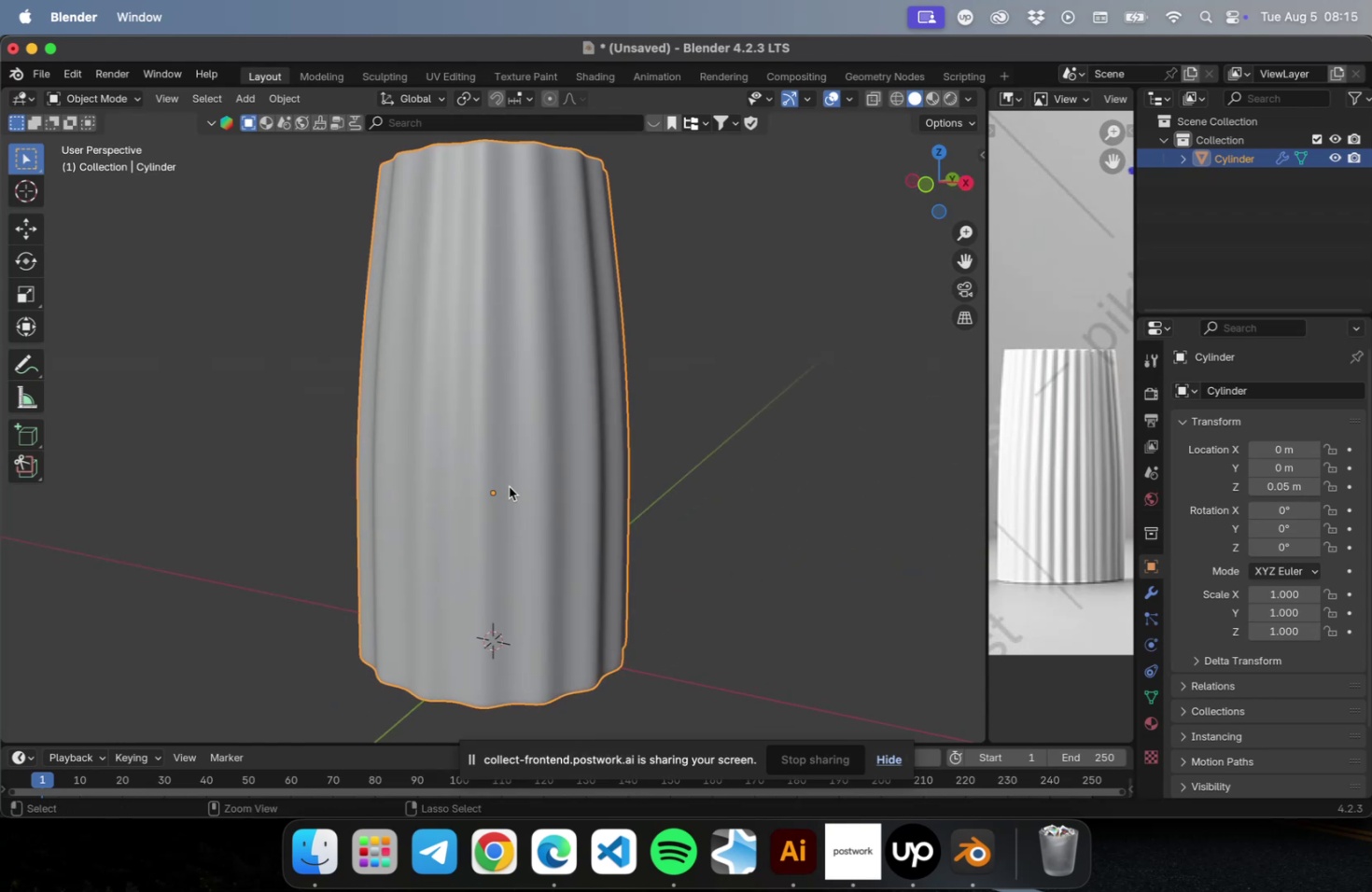 
key(Meta+1)
 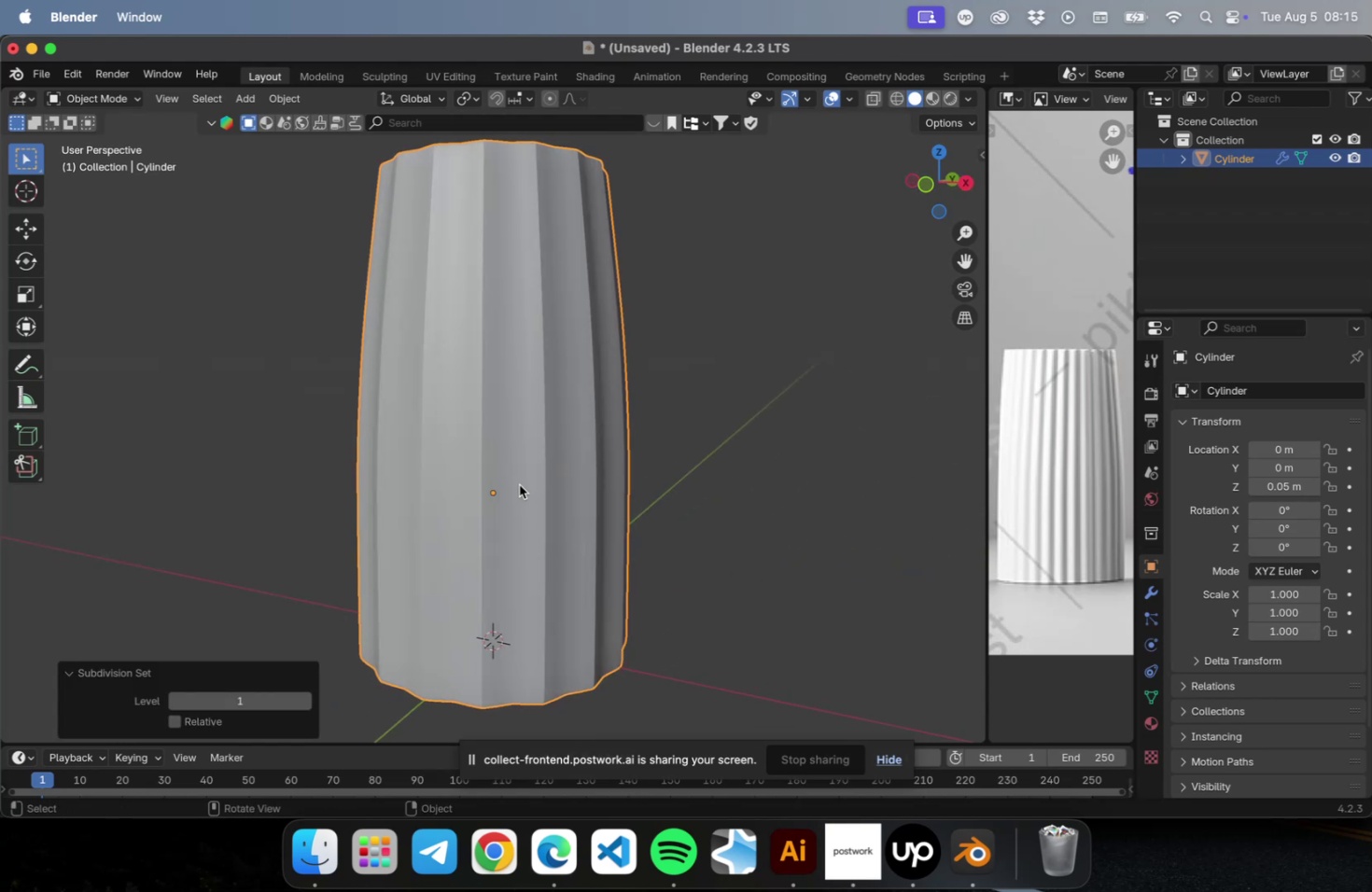 
key(Meta+CommandLeft)
 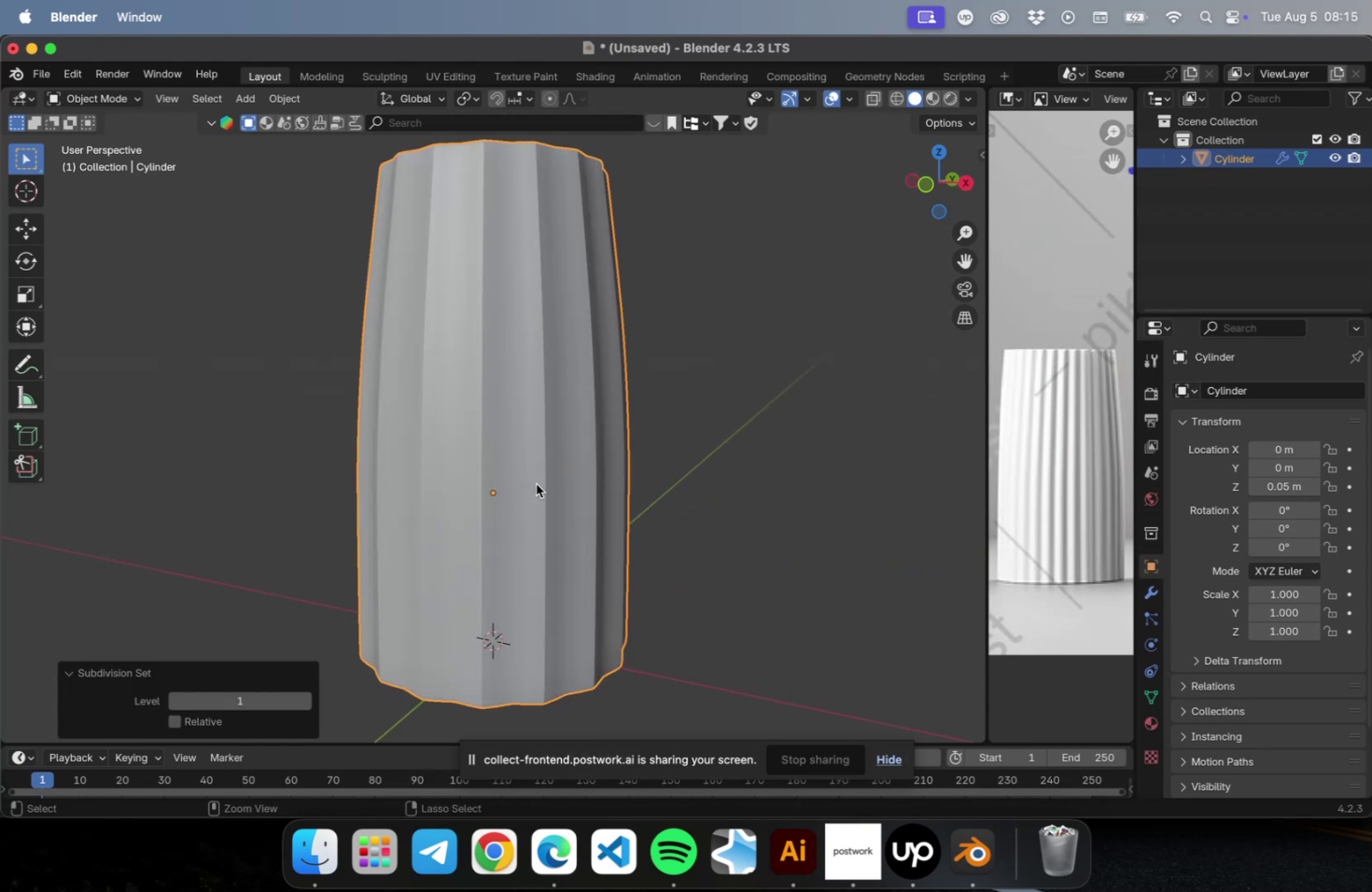 
key(Meta+2)
 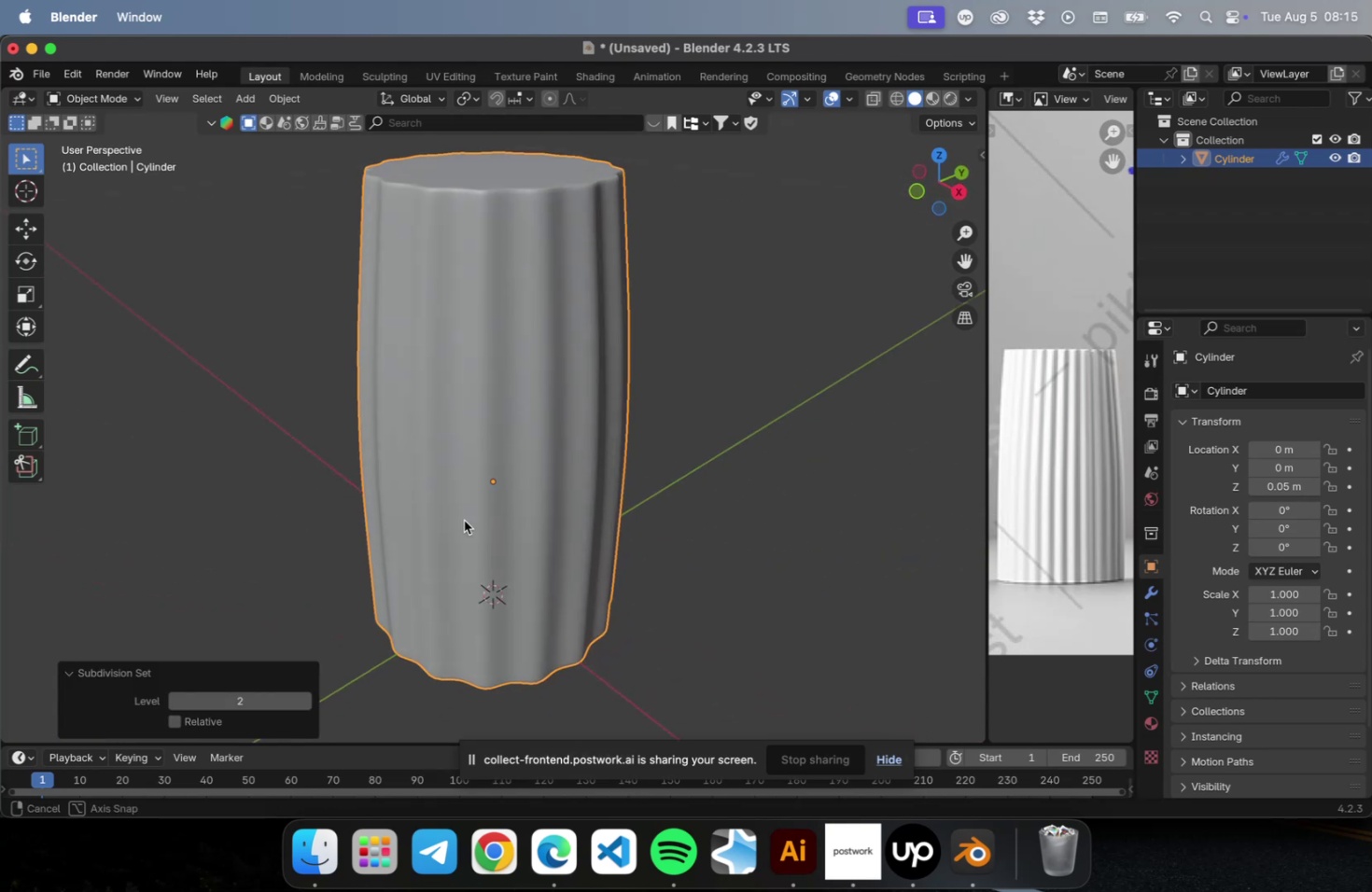 
scroll: coordinate [505, 474], scroll_direction: down, amount: 5.0
 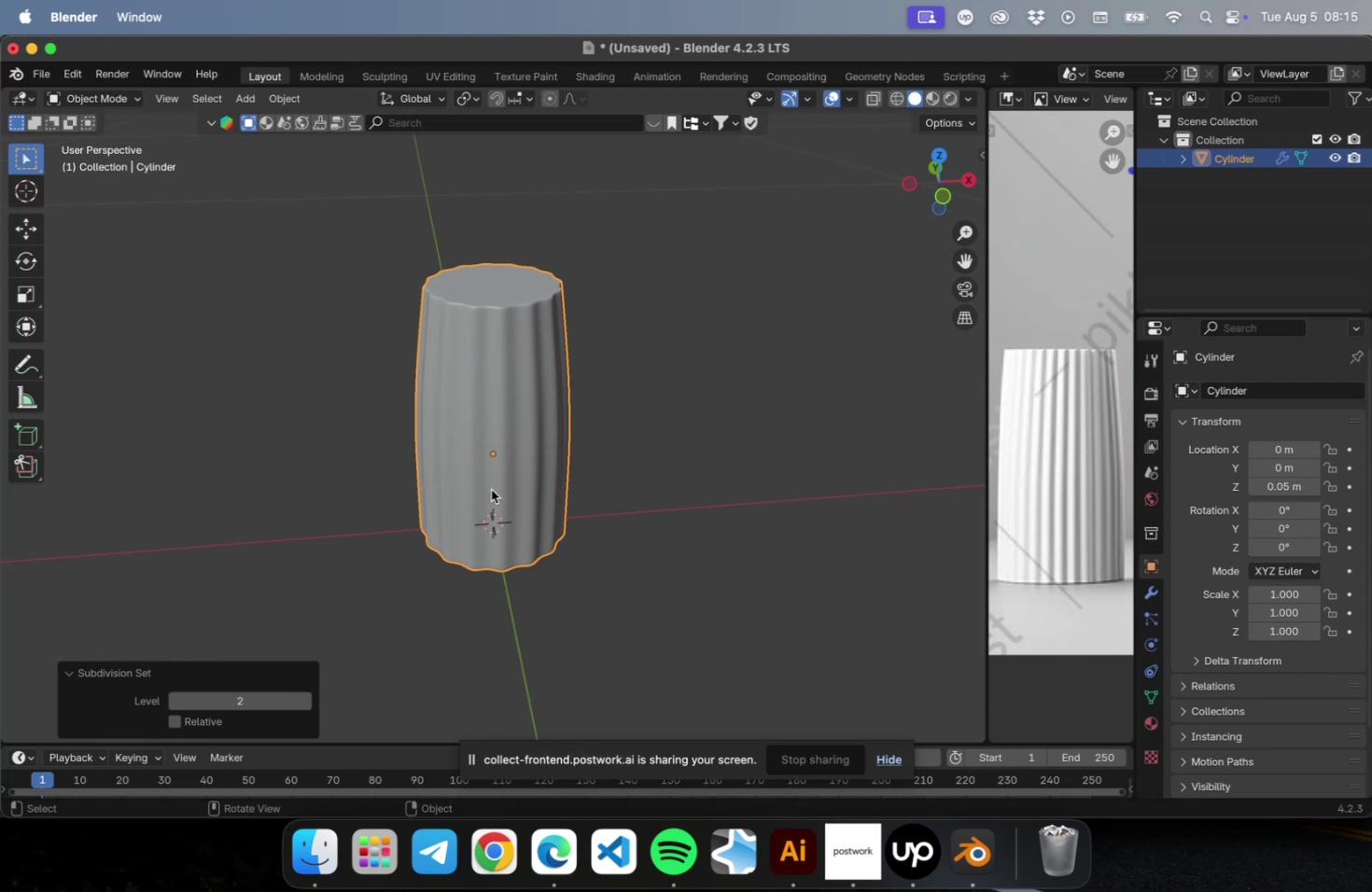 
wait(6.04)
 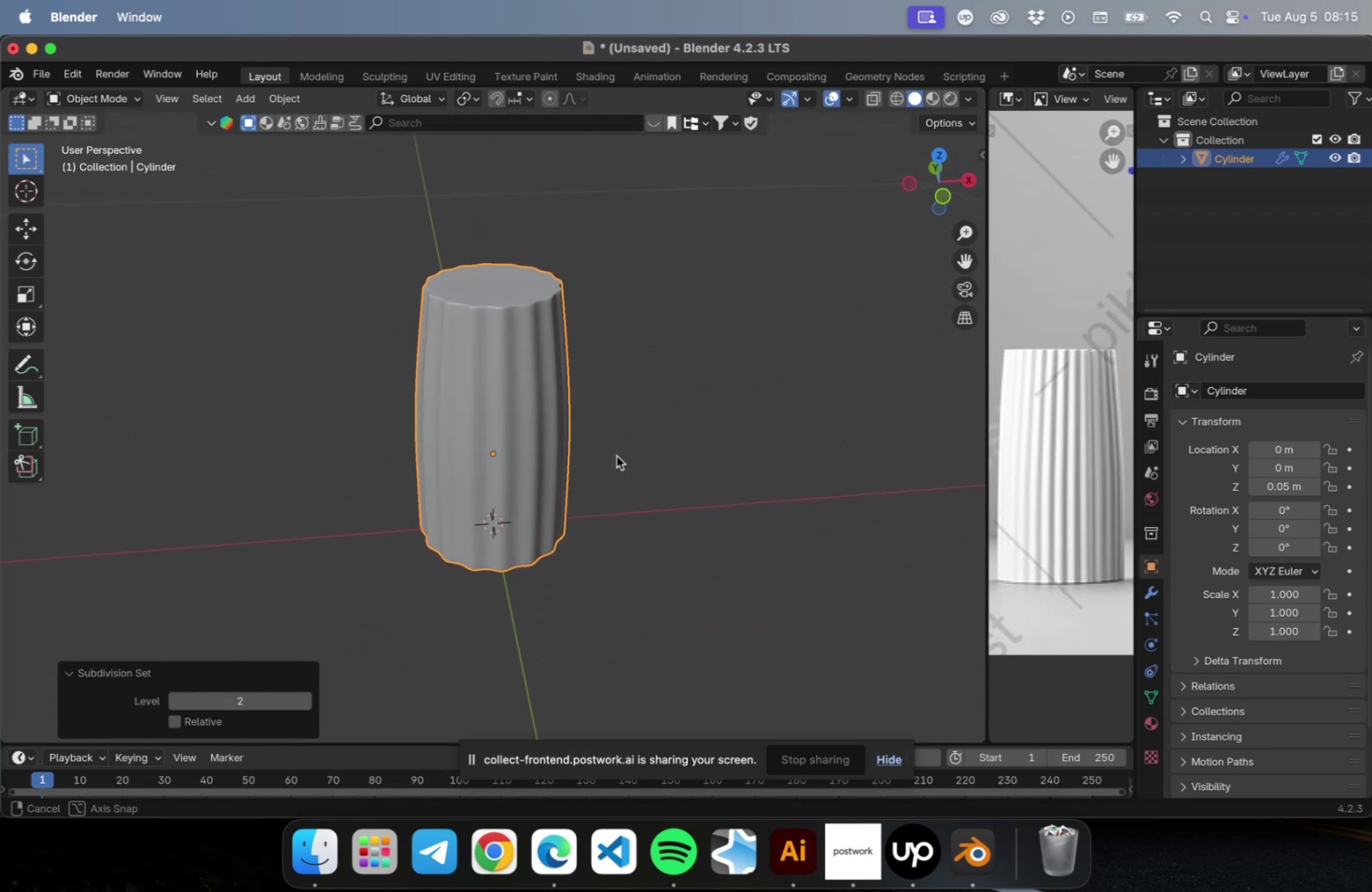 
hold_key(key=ShiftLeft, duration=0.86)
 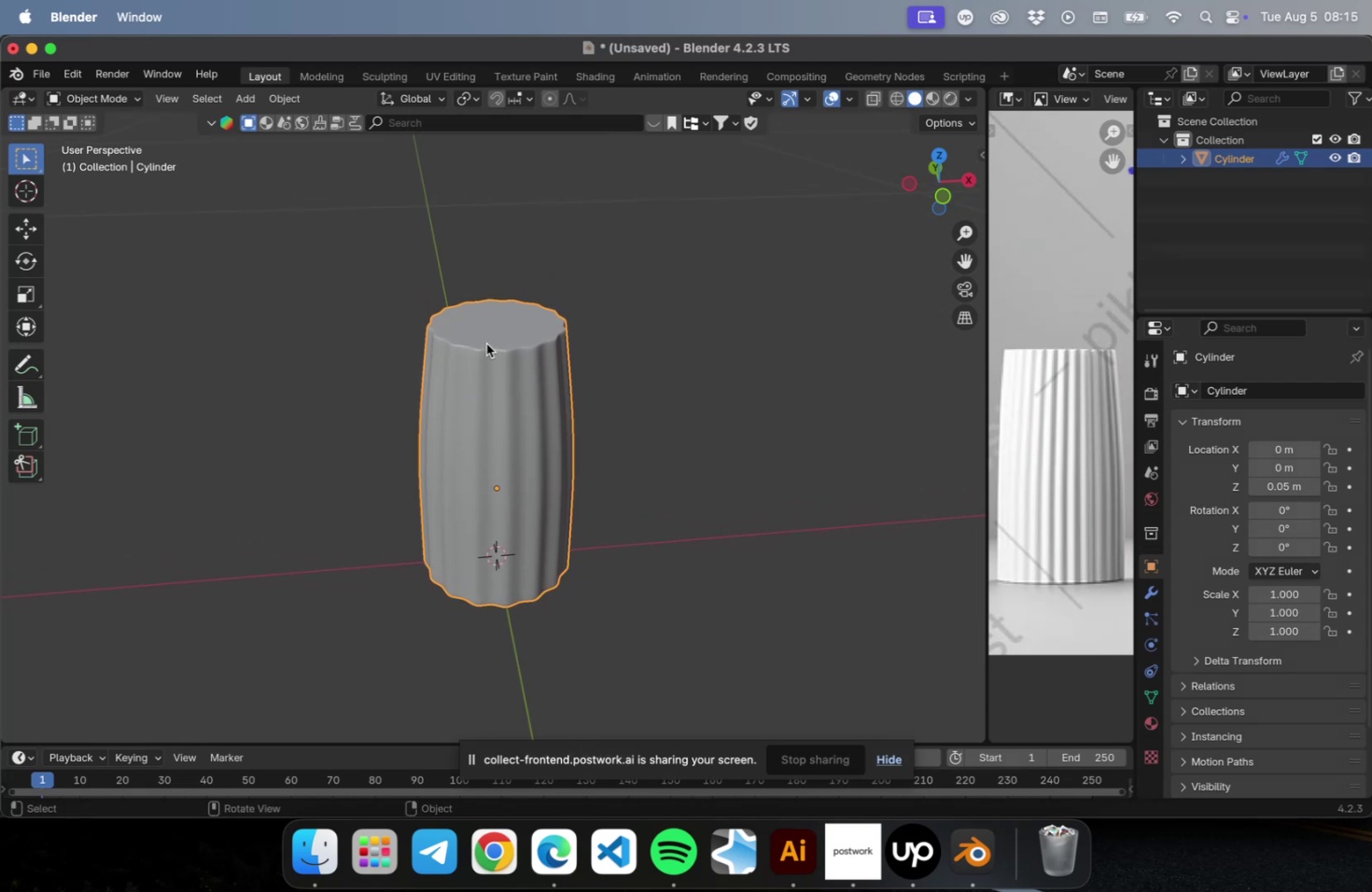 
key(Tab)
 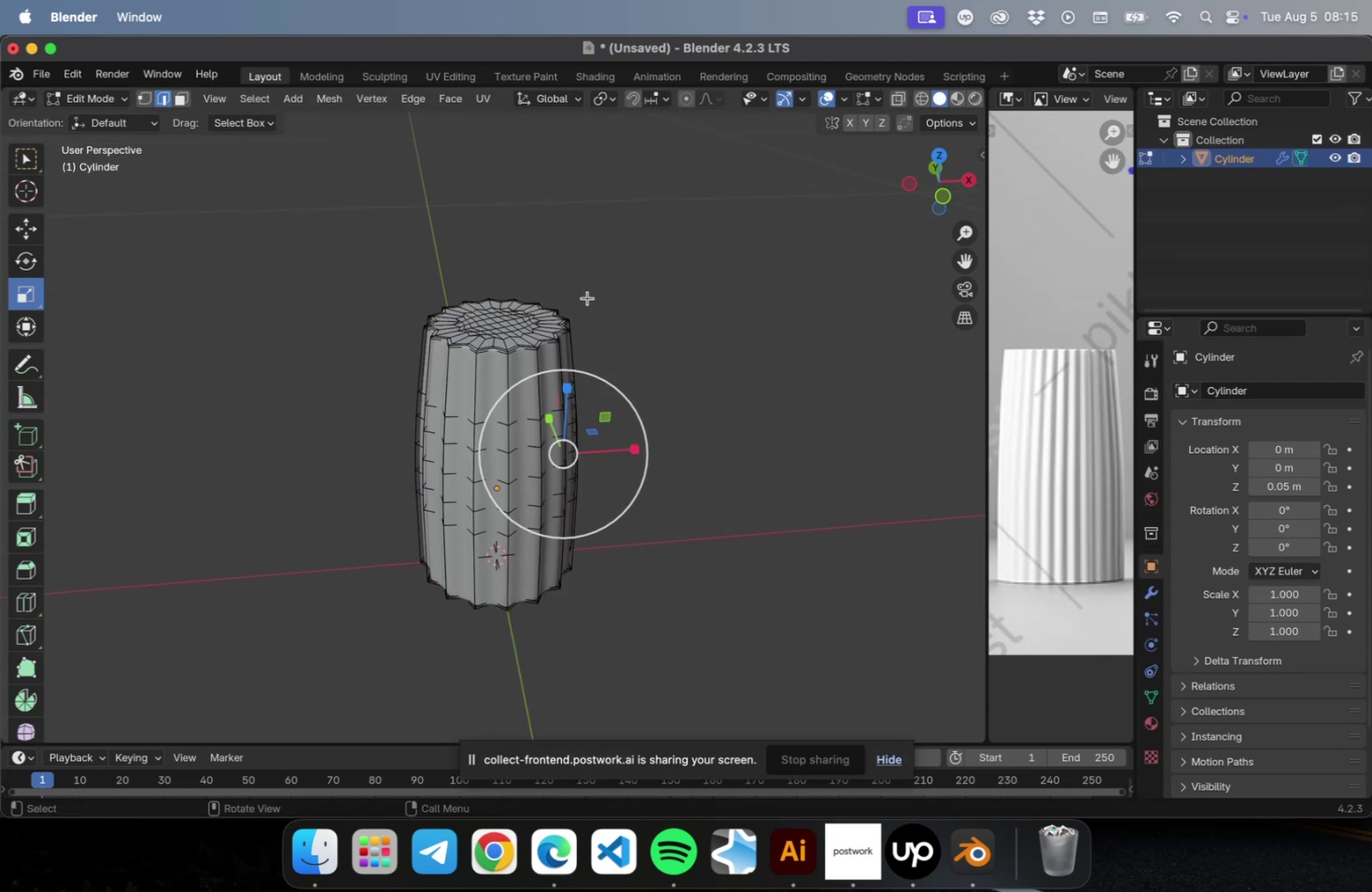 
left_click([647, 285])
 